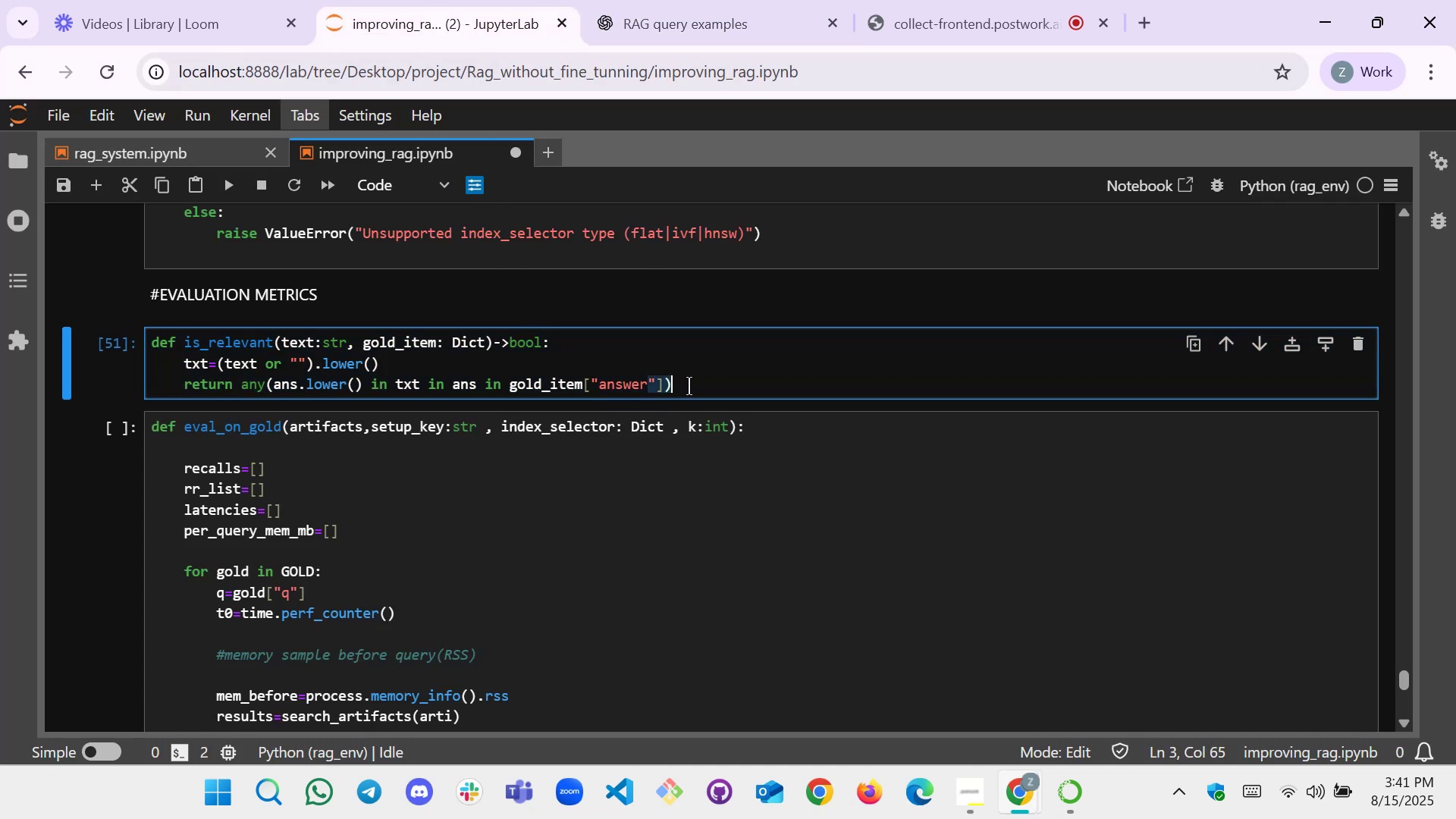 
double_click([689, 386])
 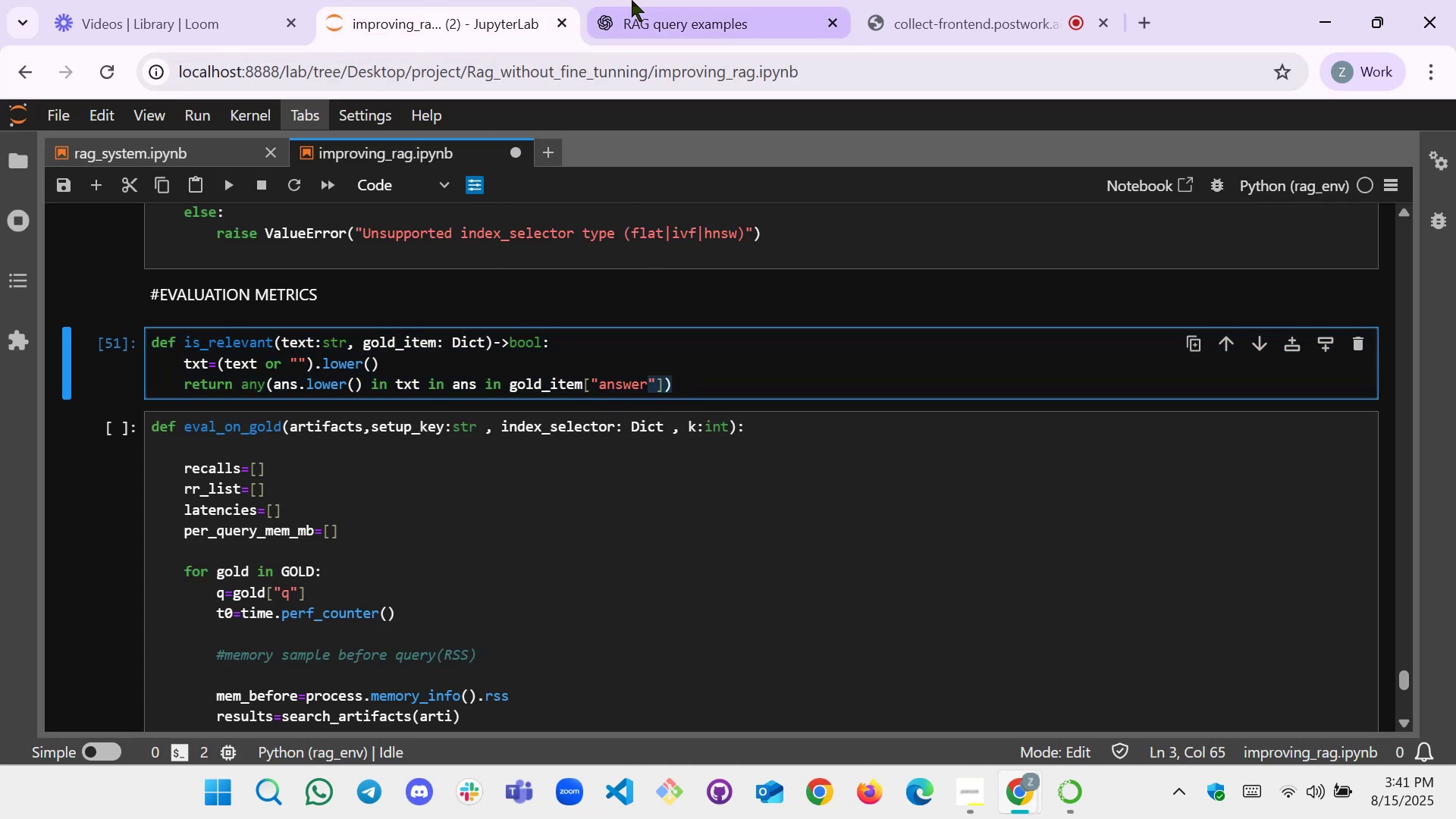 
left_click([639, 2])
 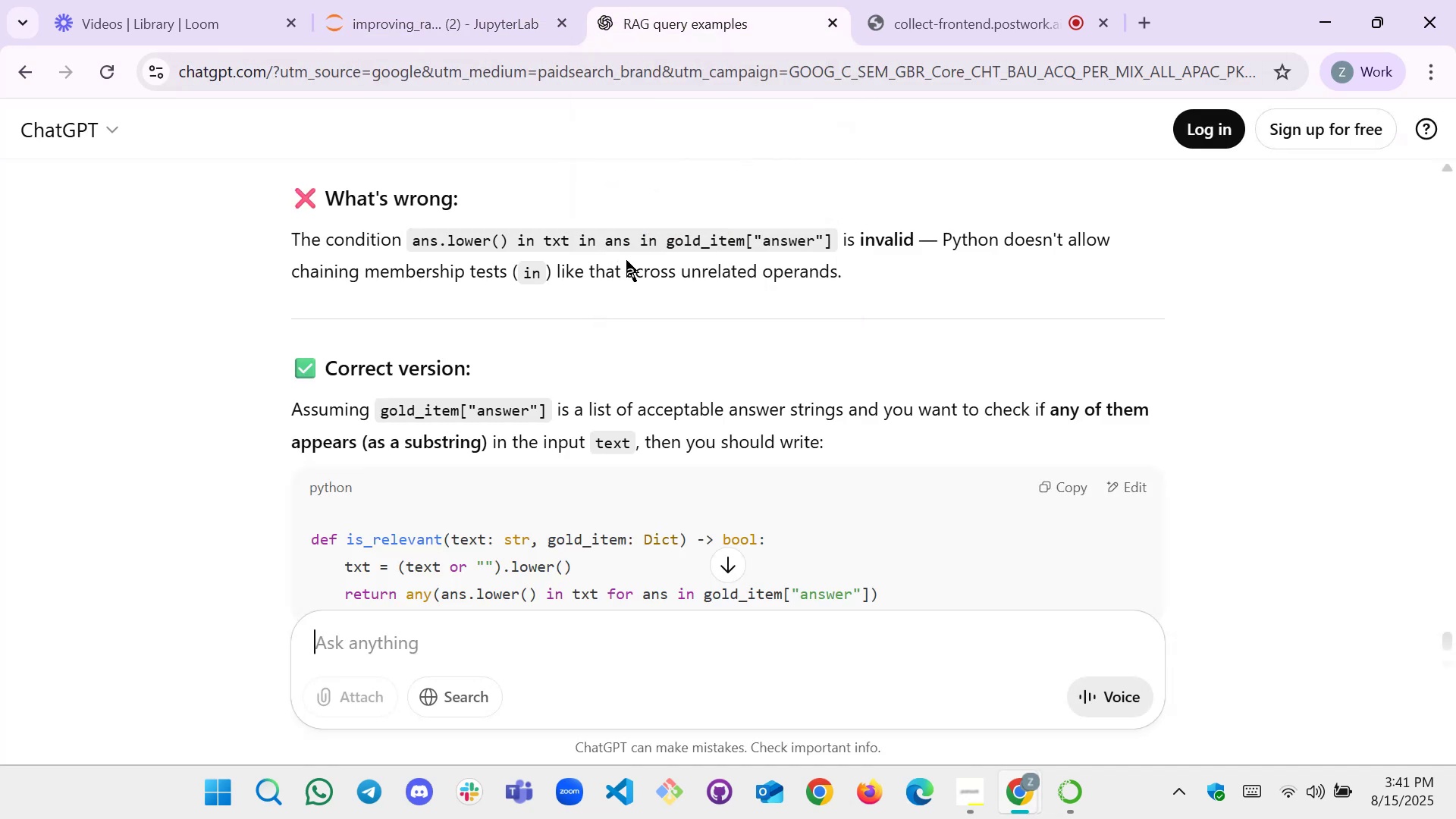 
scroll: coordinate [626, 265], scroll_direction: down, amount: 1.0
 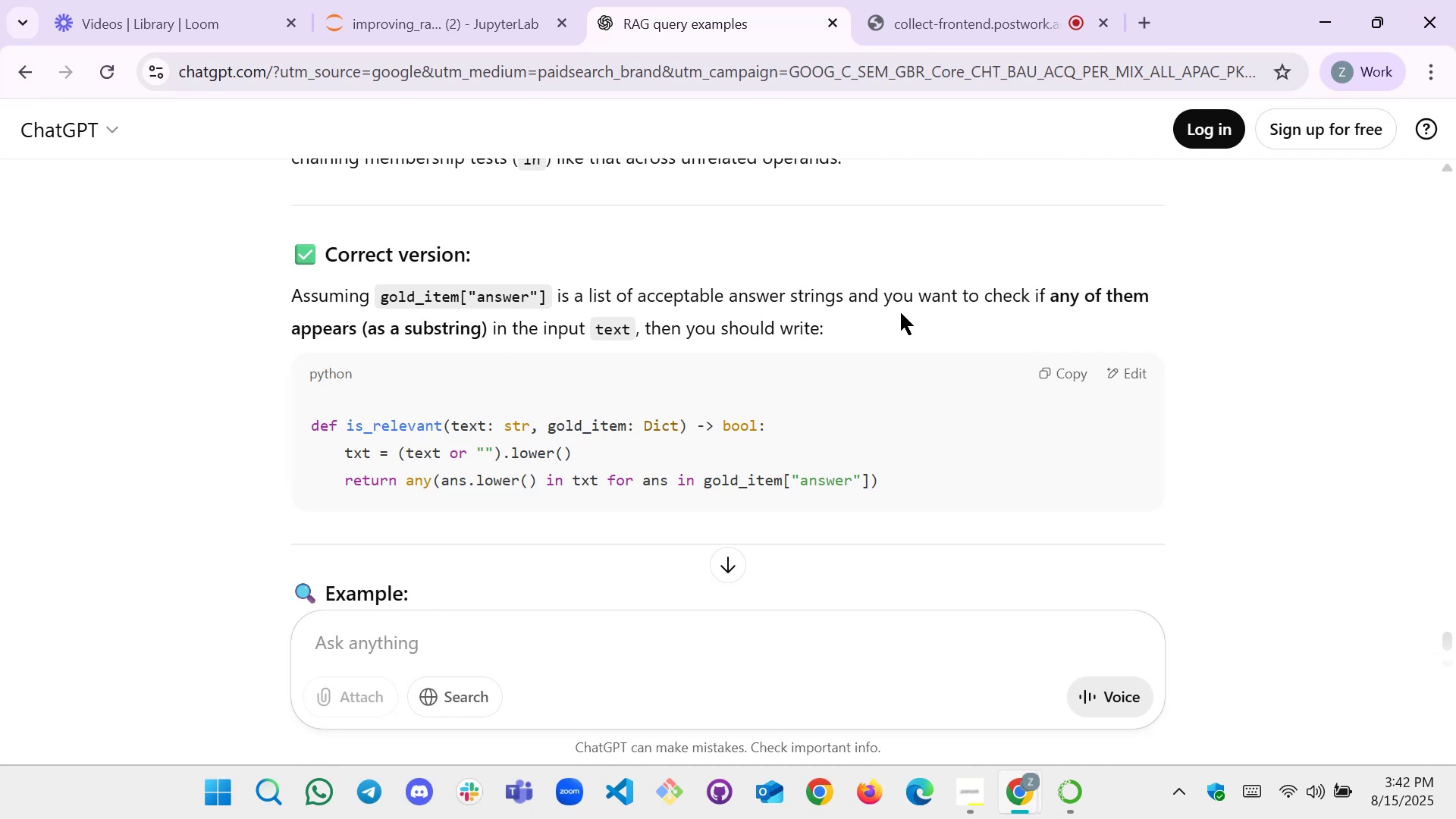 
wait(39.13)
 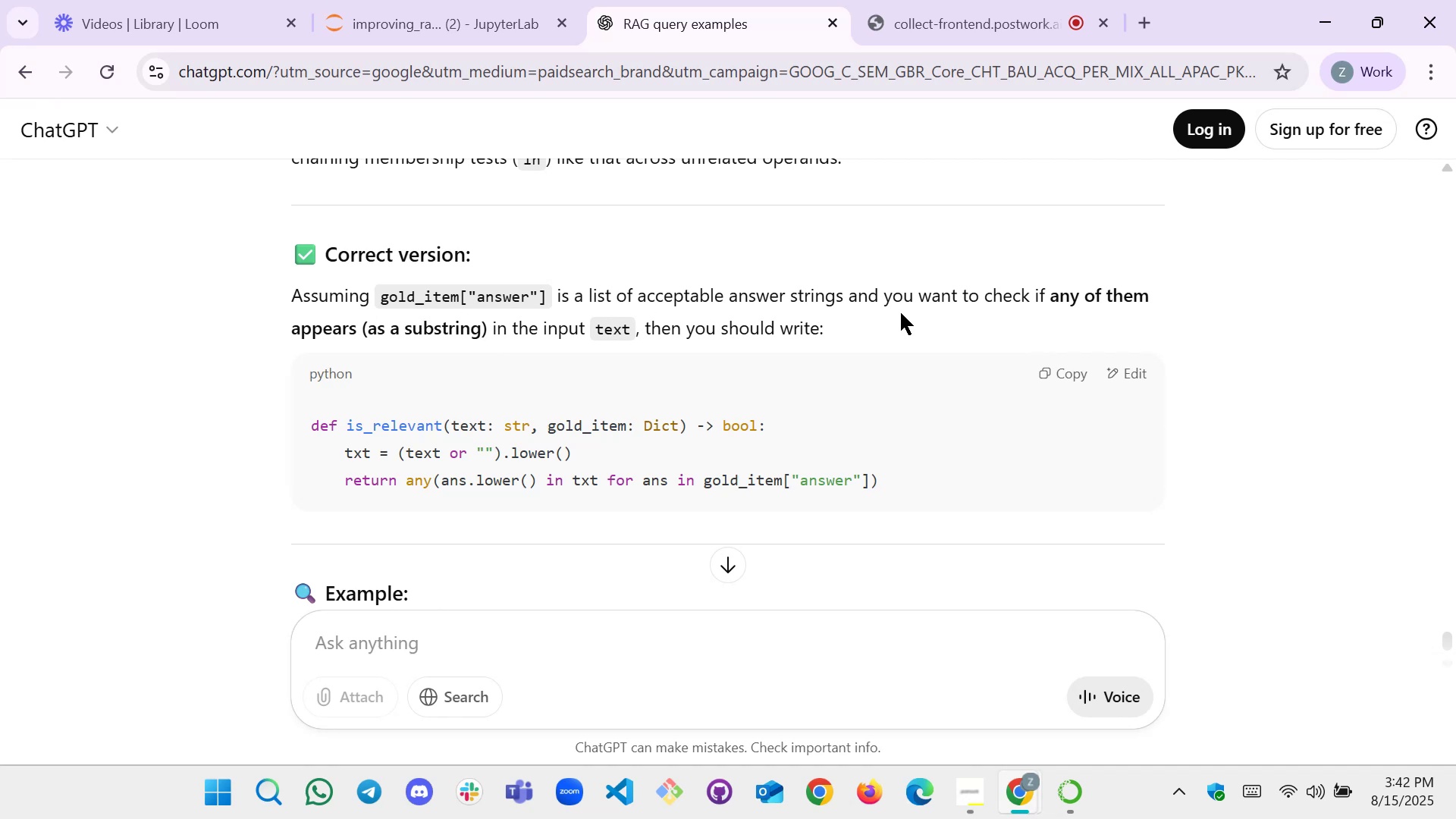 
scroll: coordinate [576, 418], scroll_direction: down, amount: 3.0
 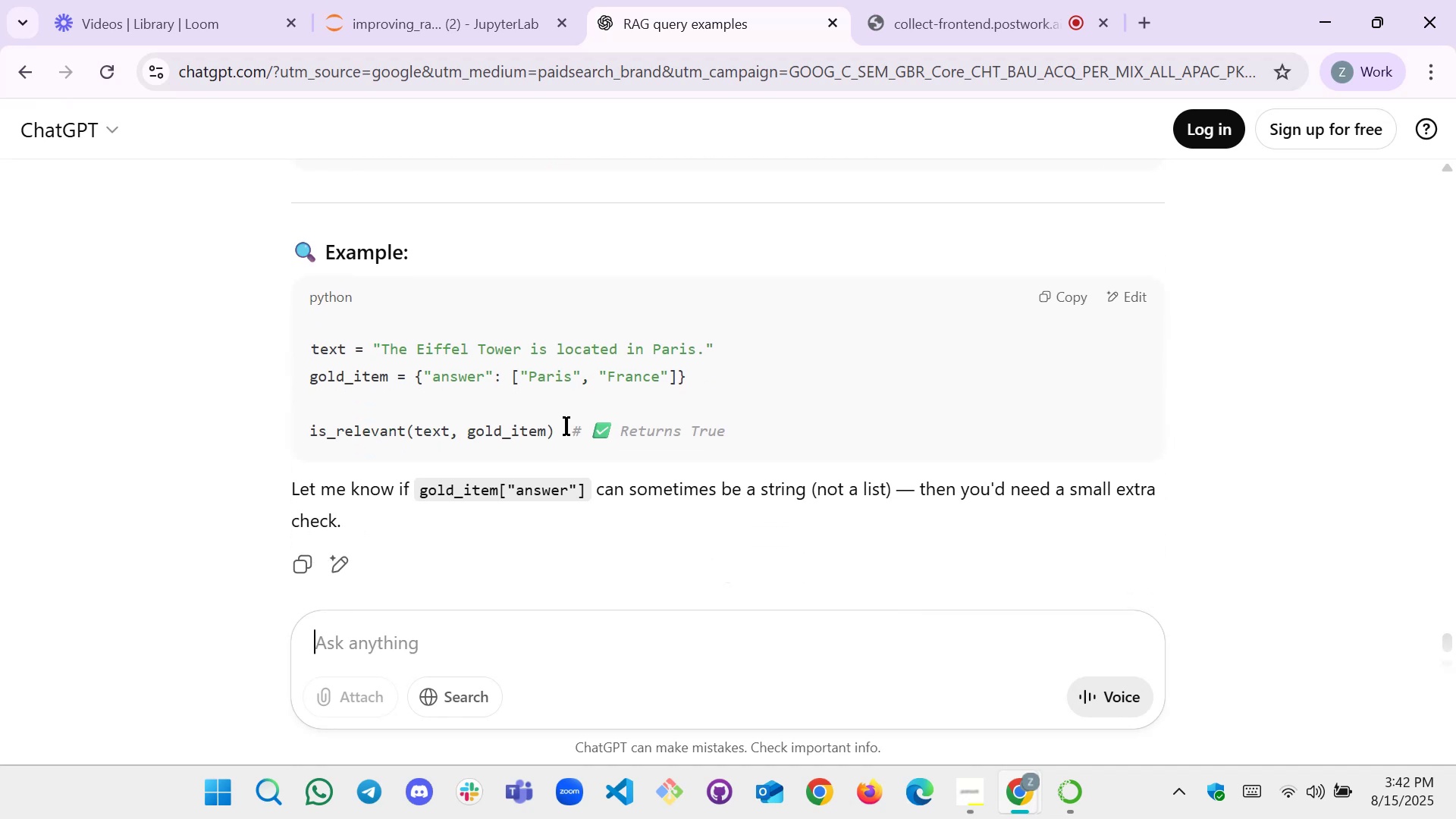 
wait(11.65)
 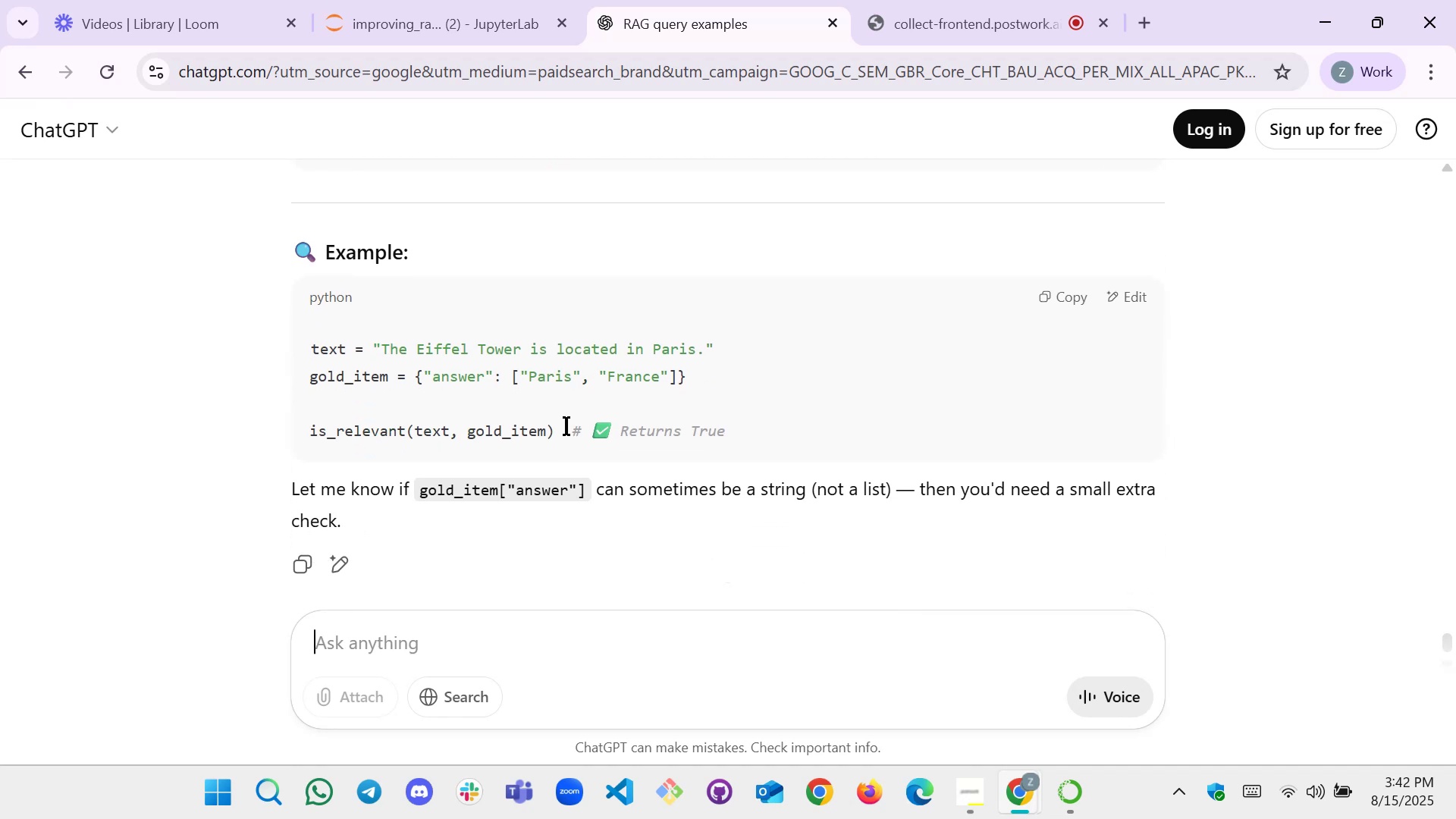 
scroll: coordinate [566, 426], scroll_direction: down, amount: 1.0
 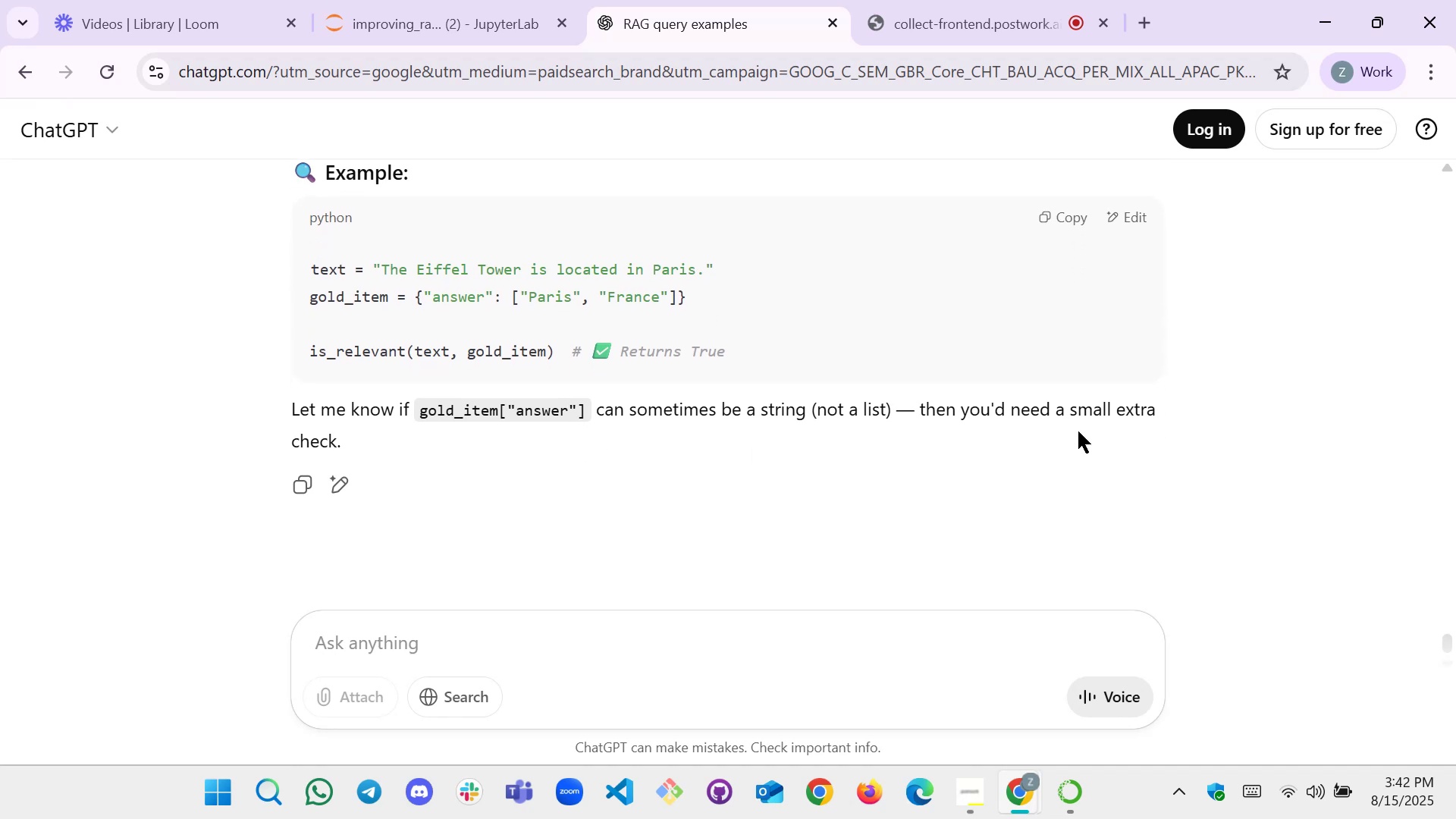 
scroll: coordinate [535, 438], scroll_direction: up, amount: 1.0
 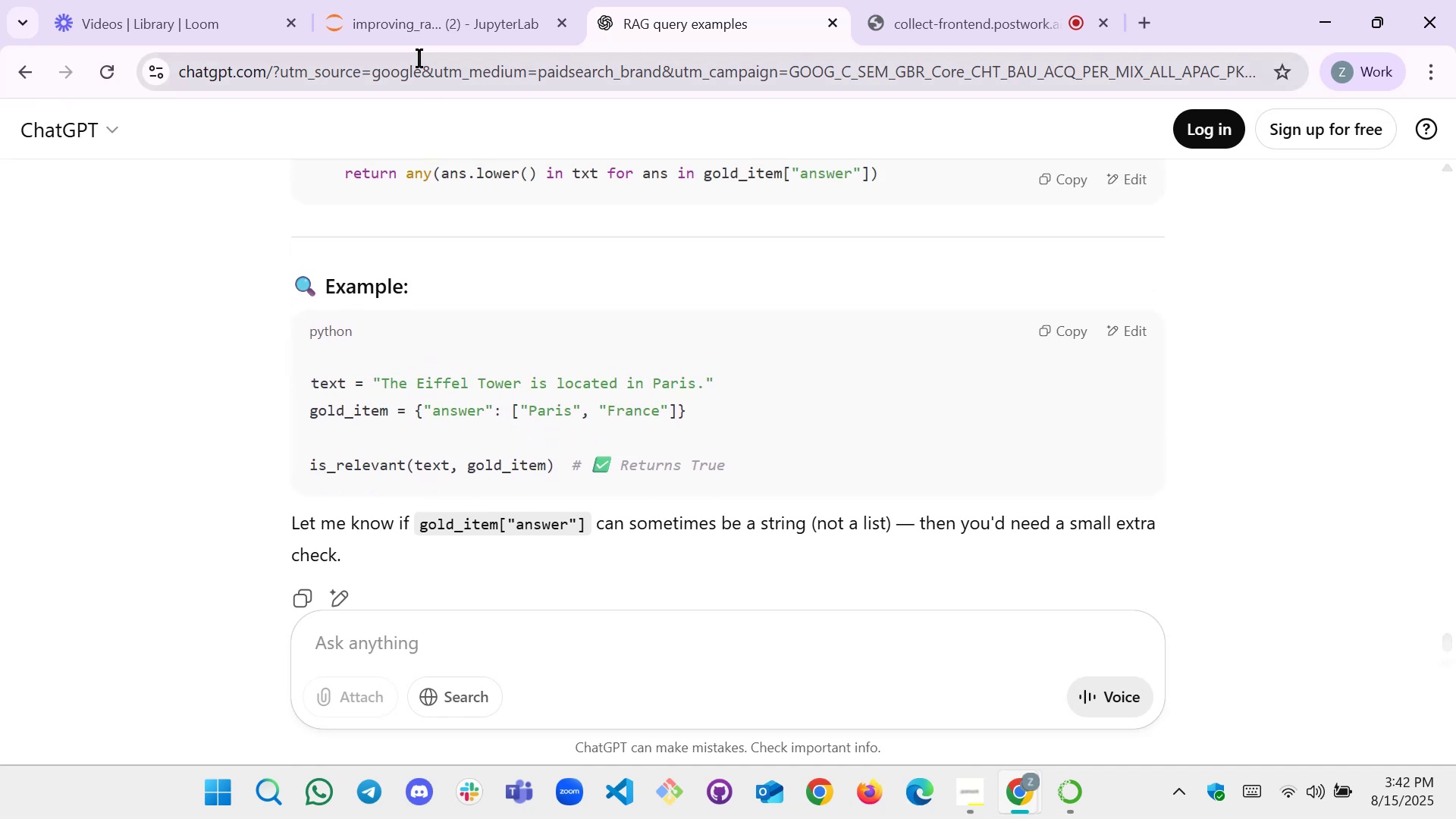 
left_click([411, 32])
 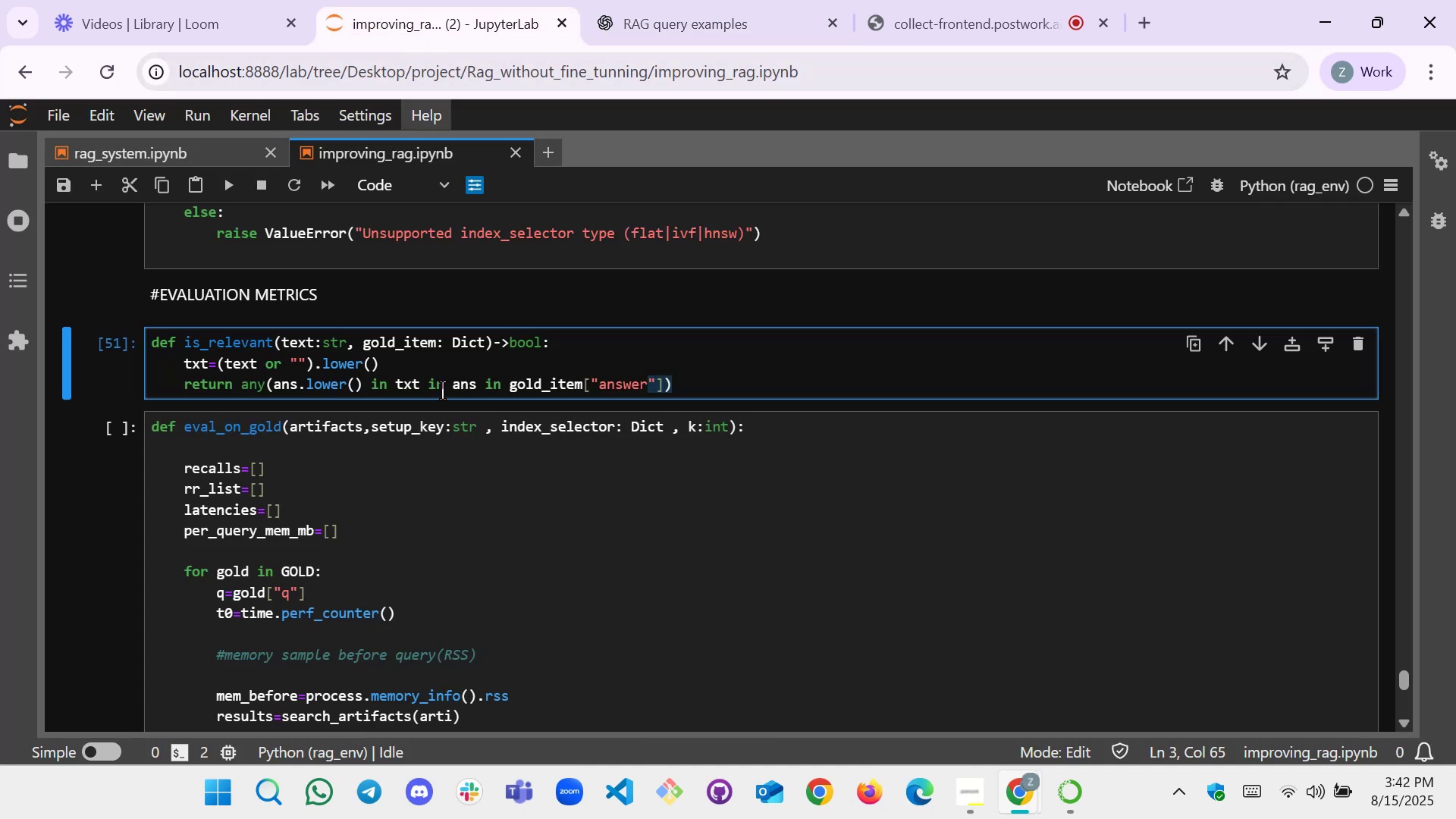 
scroll: coordinate [466, 448], scroll_direction: up, amount: 76.0
 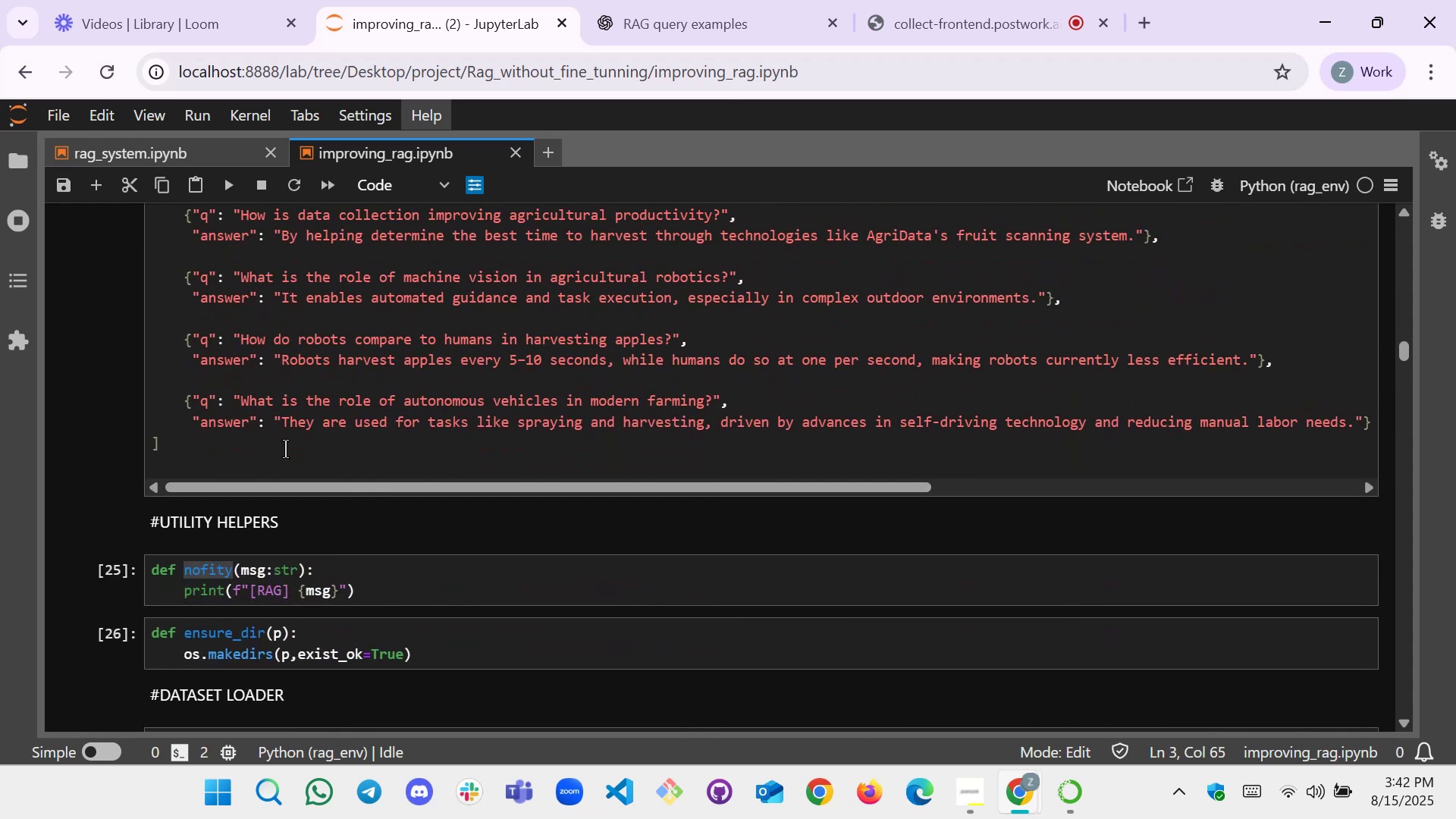 
left_click_drag(start_coordinate=[265, 459], to_coordinate=[203, 400])
 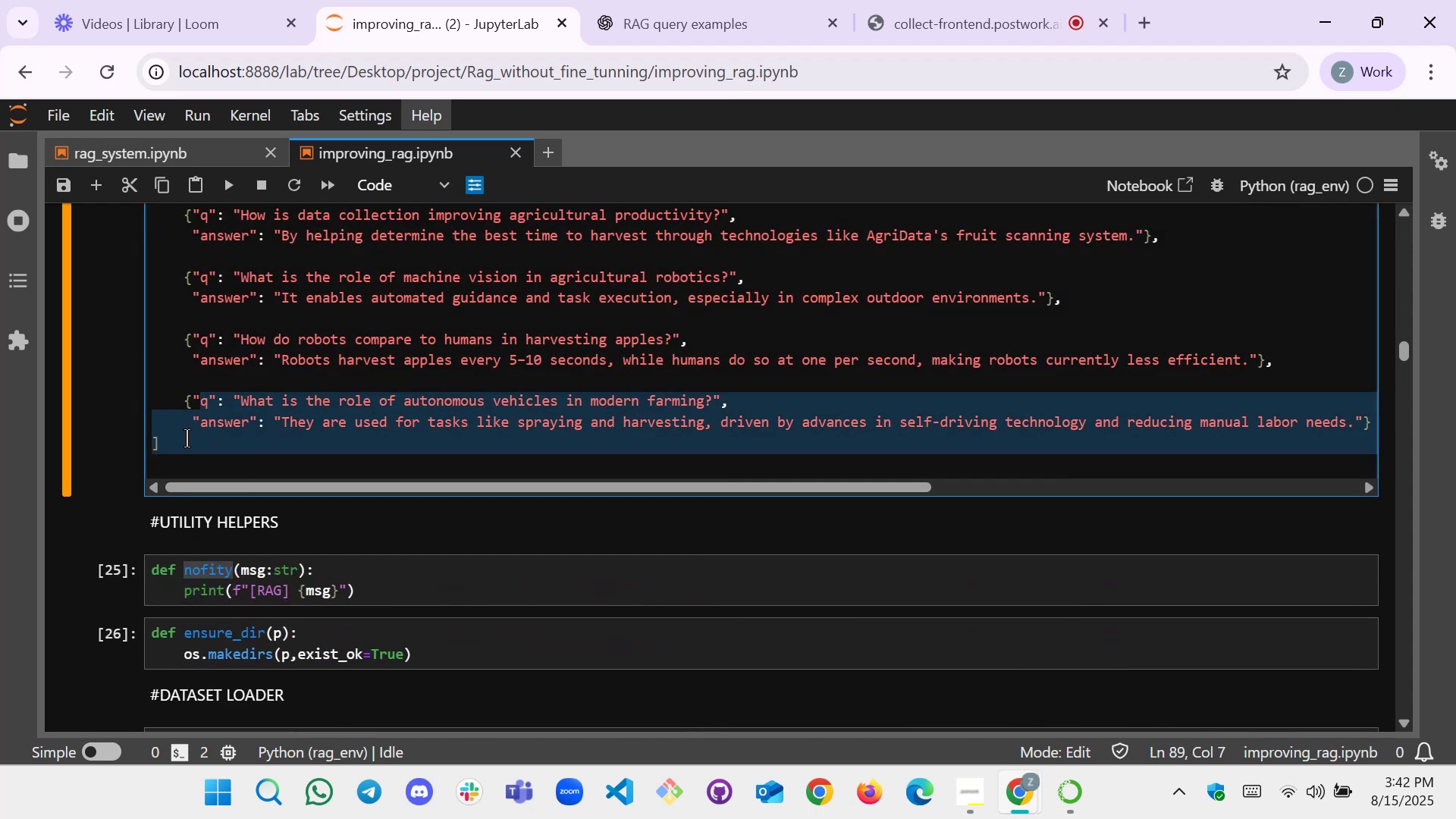 
left_click([193, 442])
 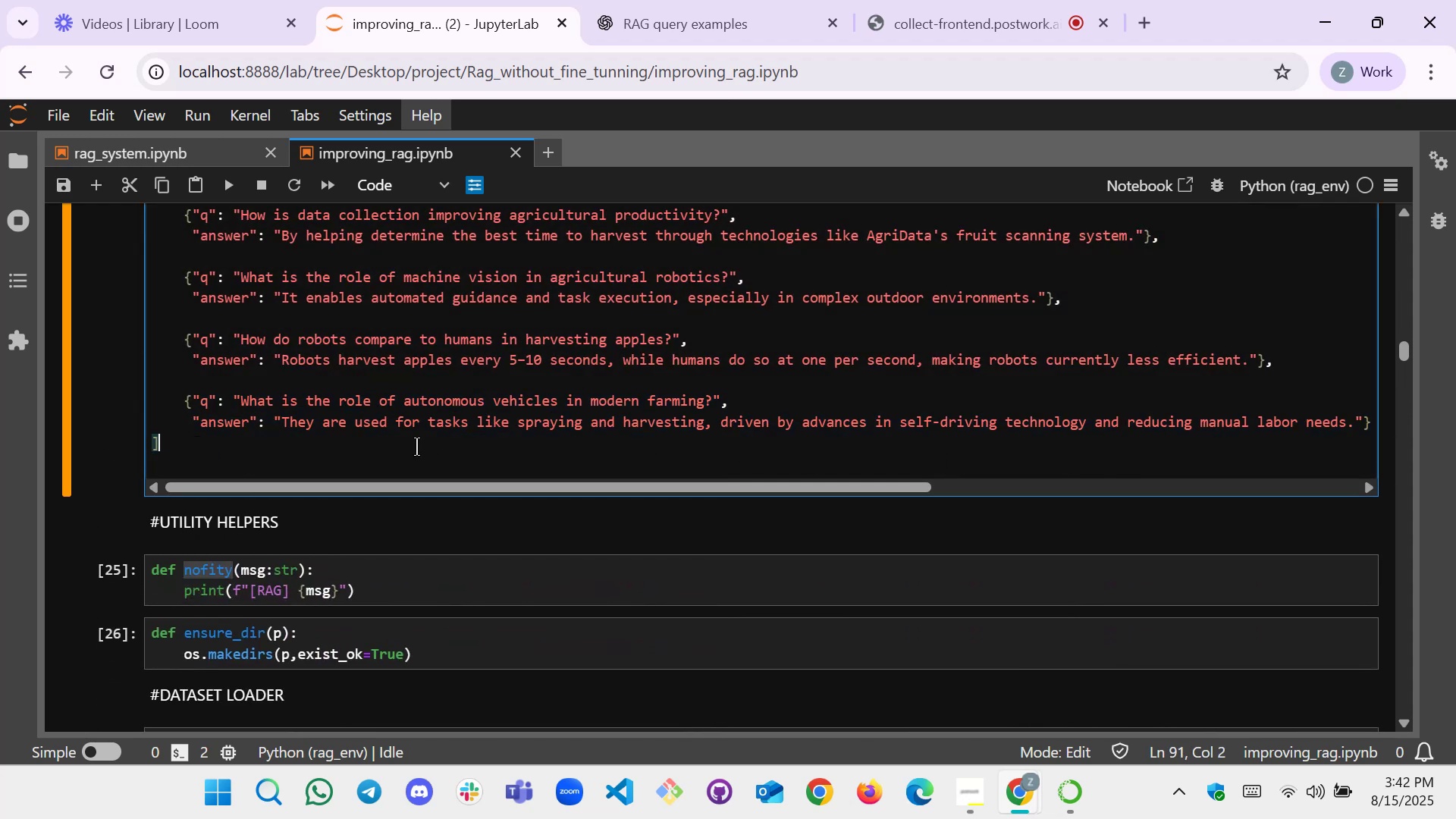 
left_click_drag(start_coordinate=[174, 394], to_coordinate=[1219, 424])
 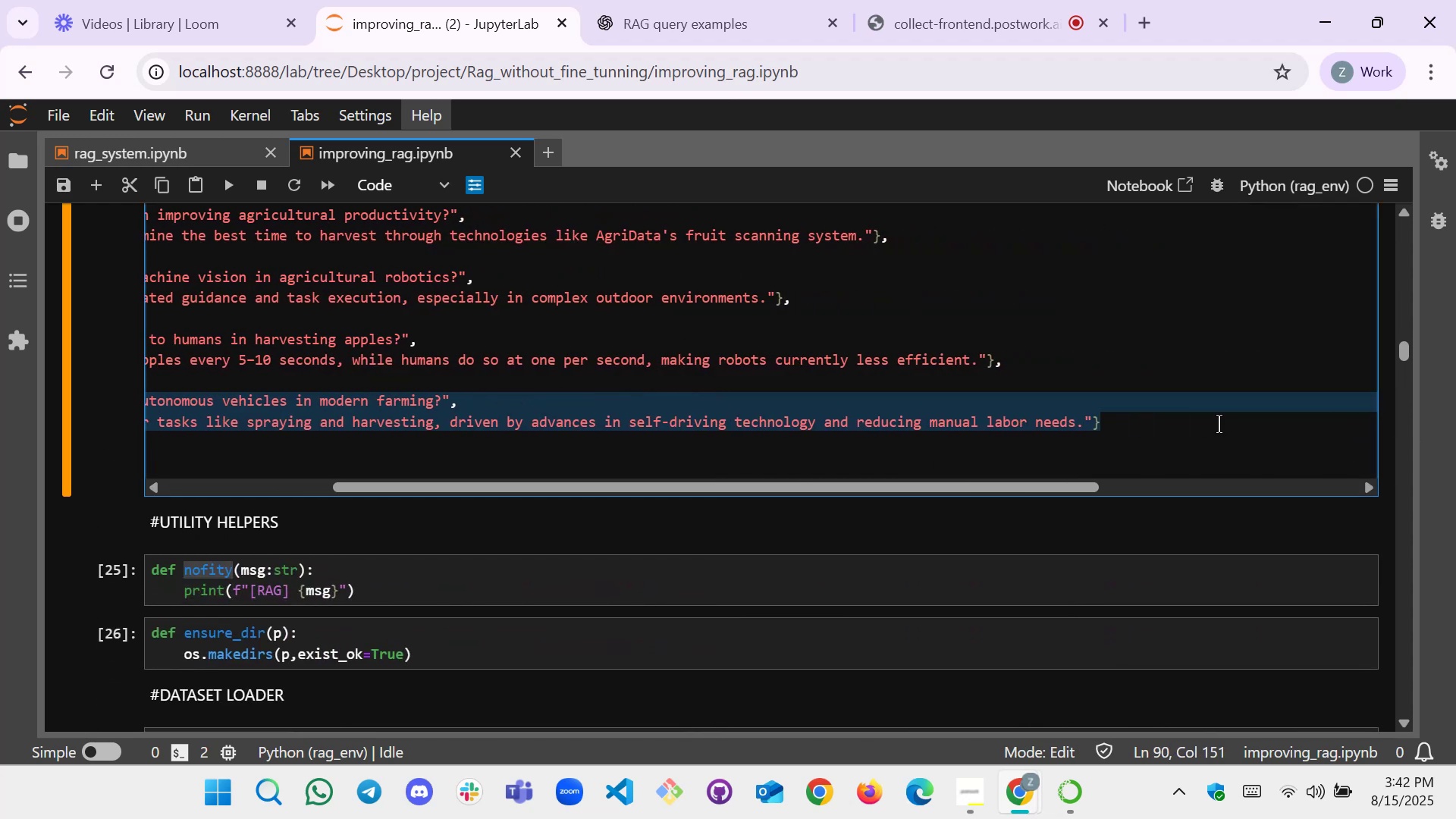 
key(Control+C)
 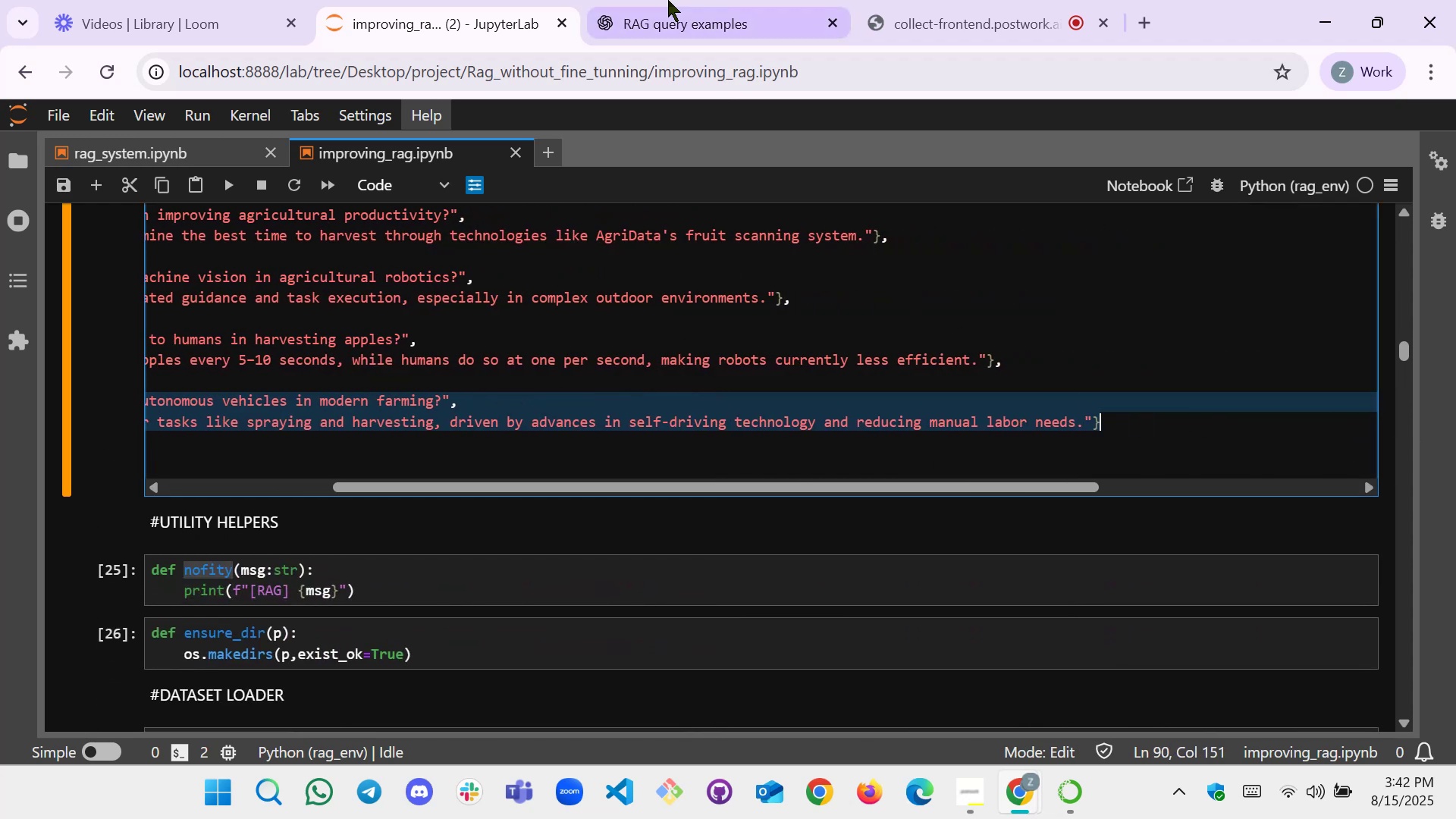 
left_click([668, 0])
 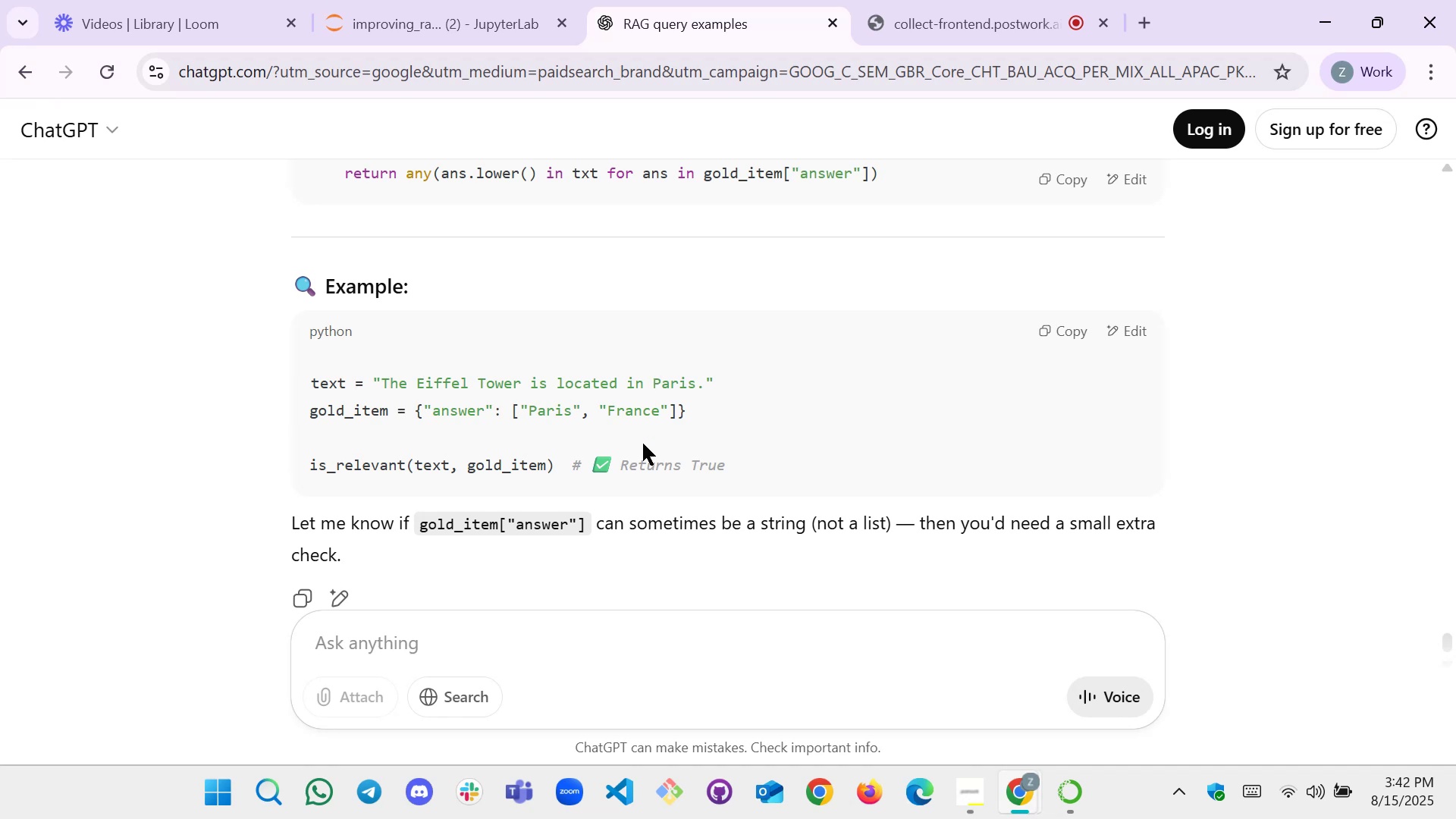 
scroll: coordinate [643, 444], scroll_direction: down, amount: 1.0
 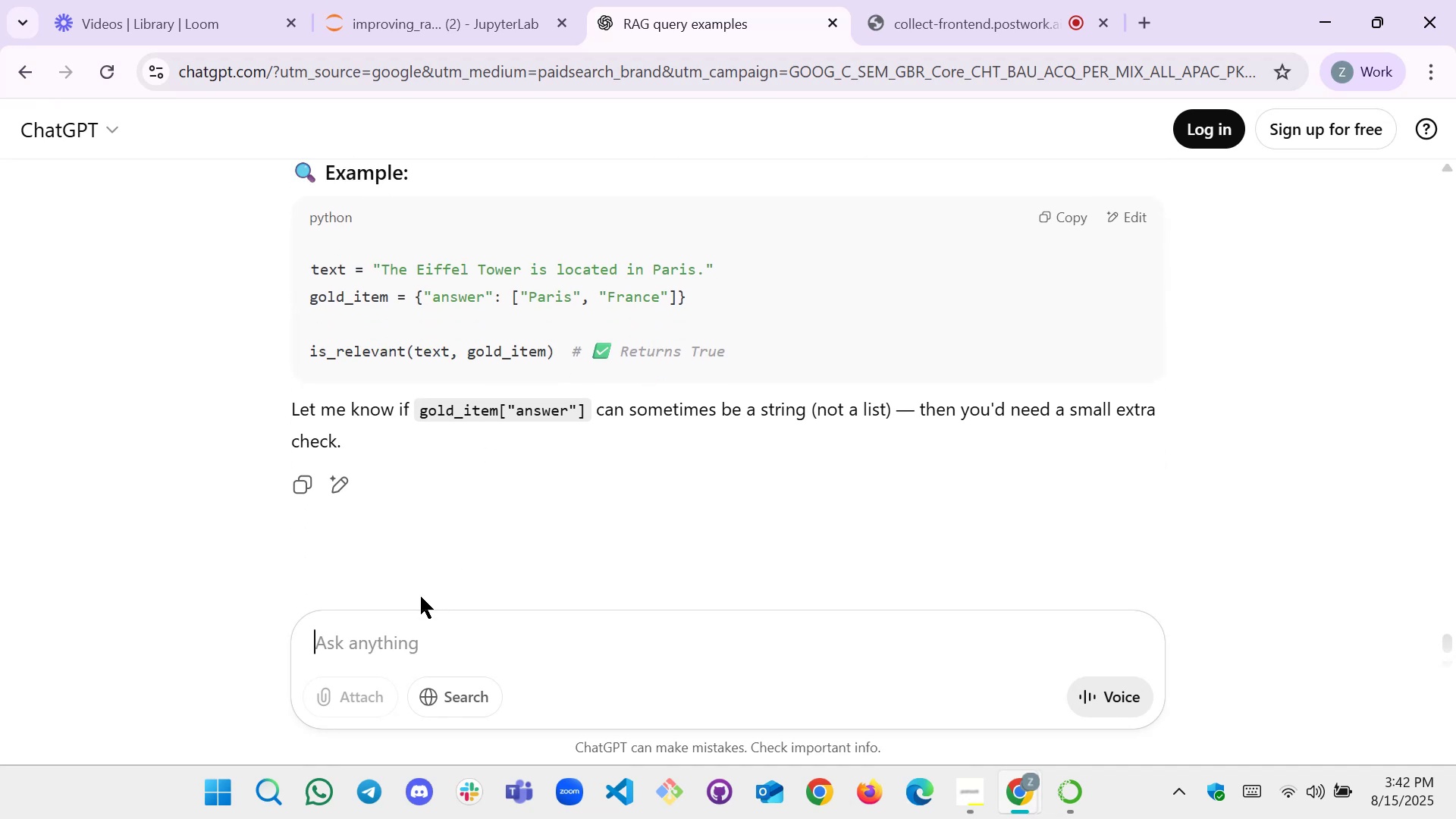 
left_click([386, 646])
 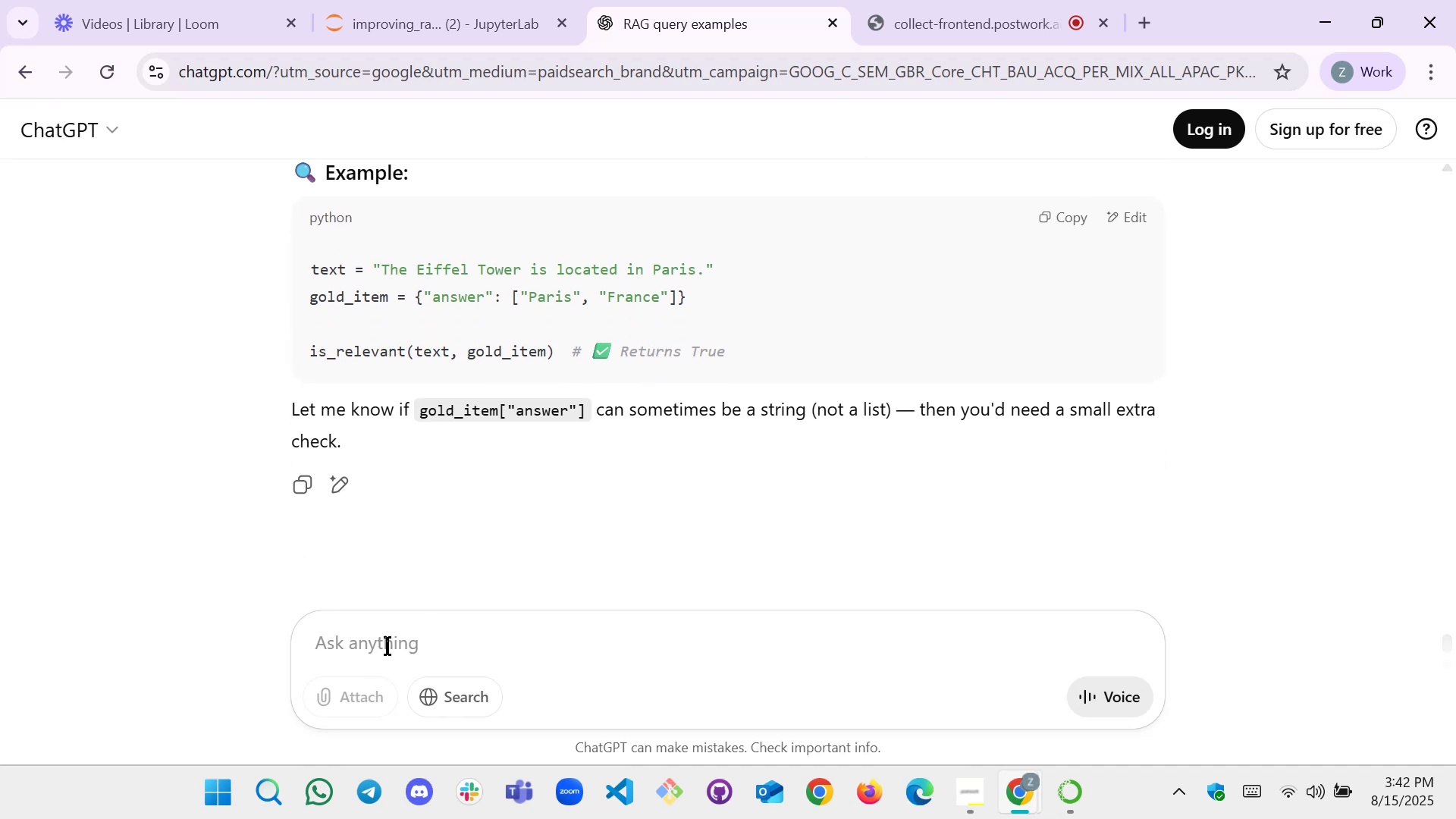 
key(Control+V)
 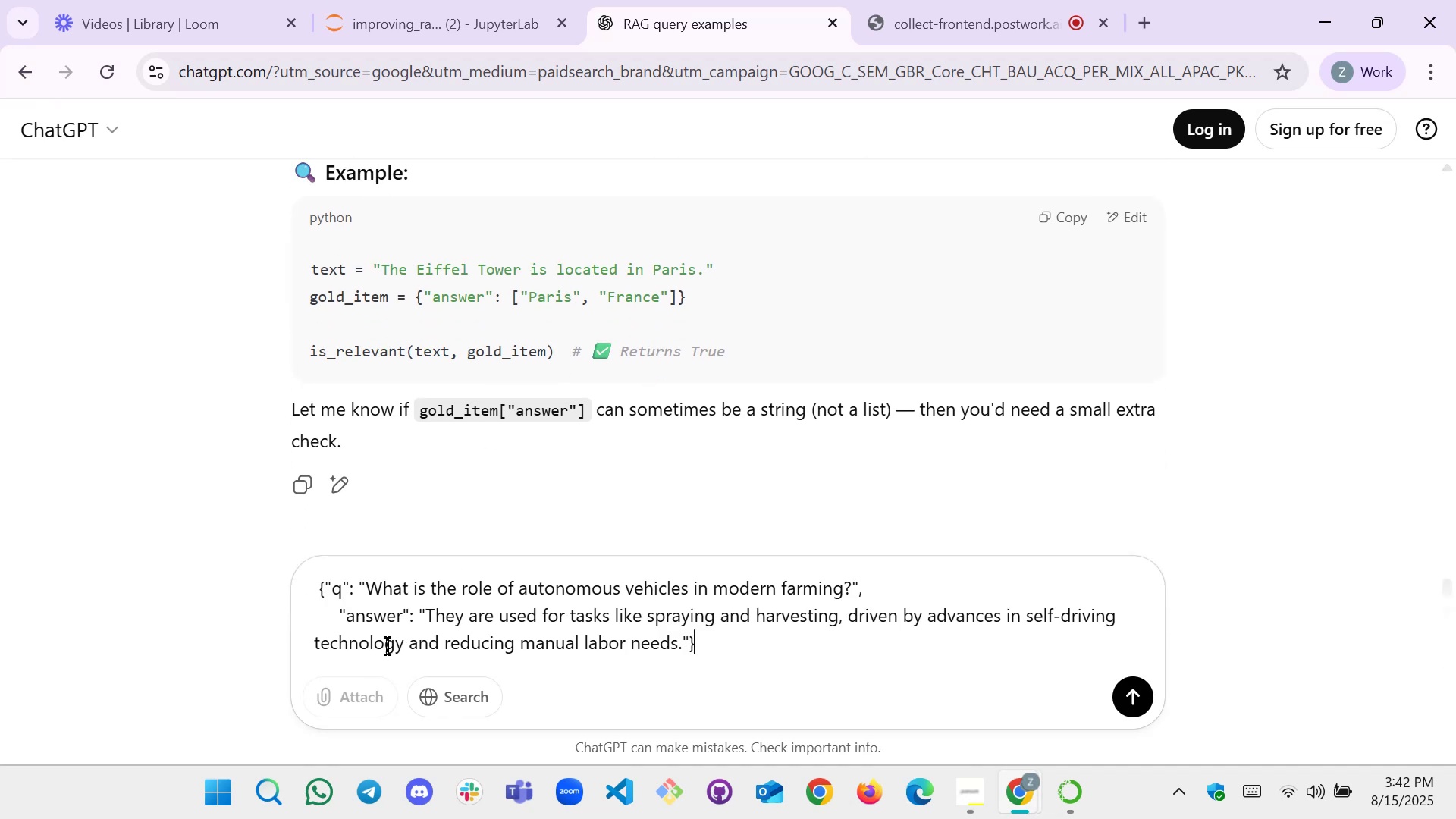 
key(Shift+Enter)
 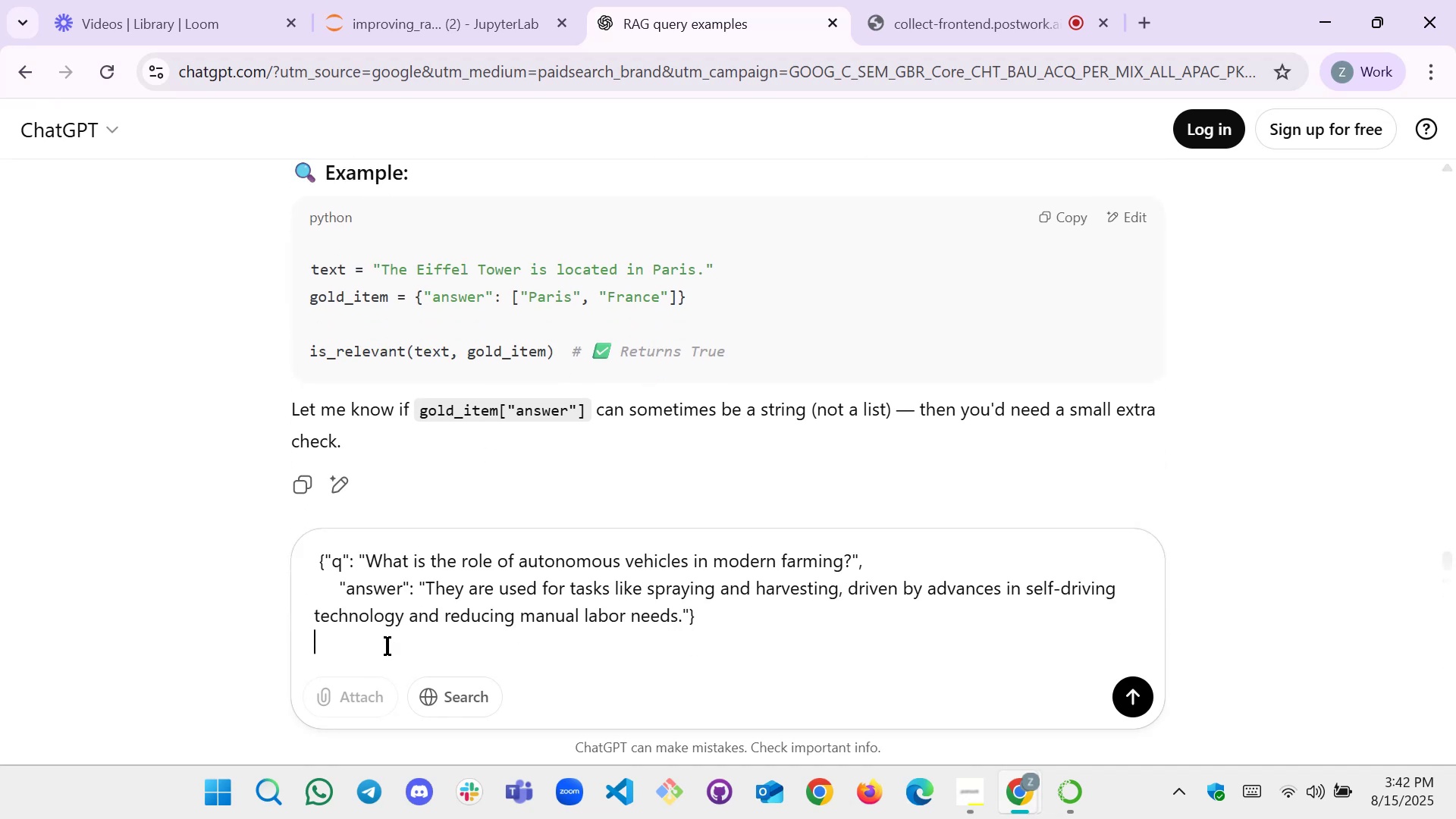 
key(Shift+Enter)
 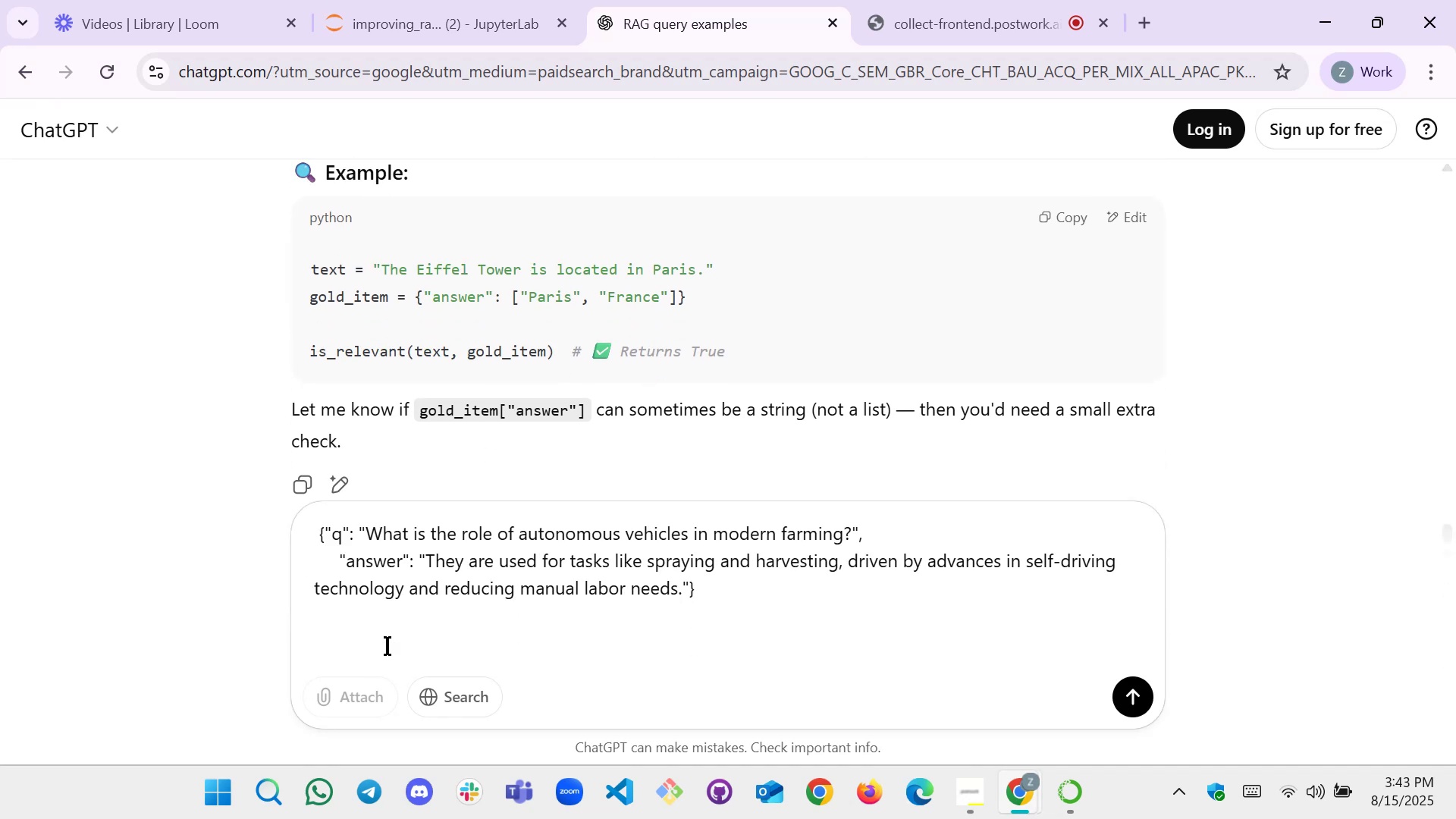 
type(this is one query )
key(Backspace)
key(Backspace)
key(Backspace)
key(Backspace)
key(Backspace)
key(Backspace)
type(labeled qurr)
key(Backspace)
key(Backspace)
type(ery all are t)
key(Backspace)
type(int )
key(Backspace)
key(Backspace)
type( this dasme )
key(Backspace)
key(Backspace)
key(Backspace)
key(Backspace)
key(Backspace)
key(Backspace)
type(same )
 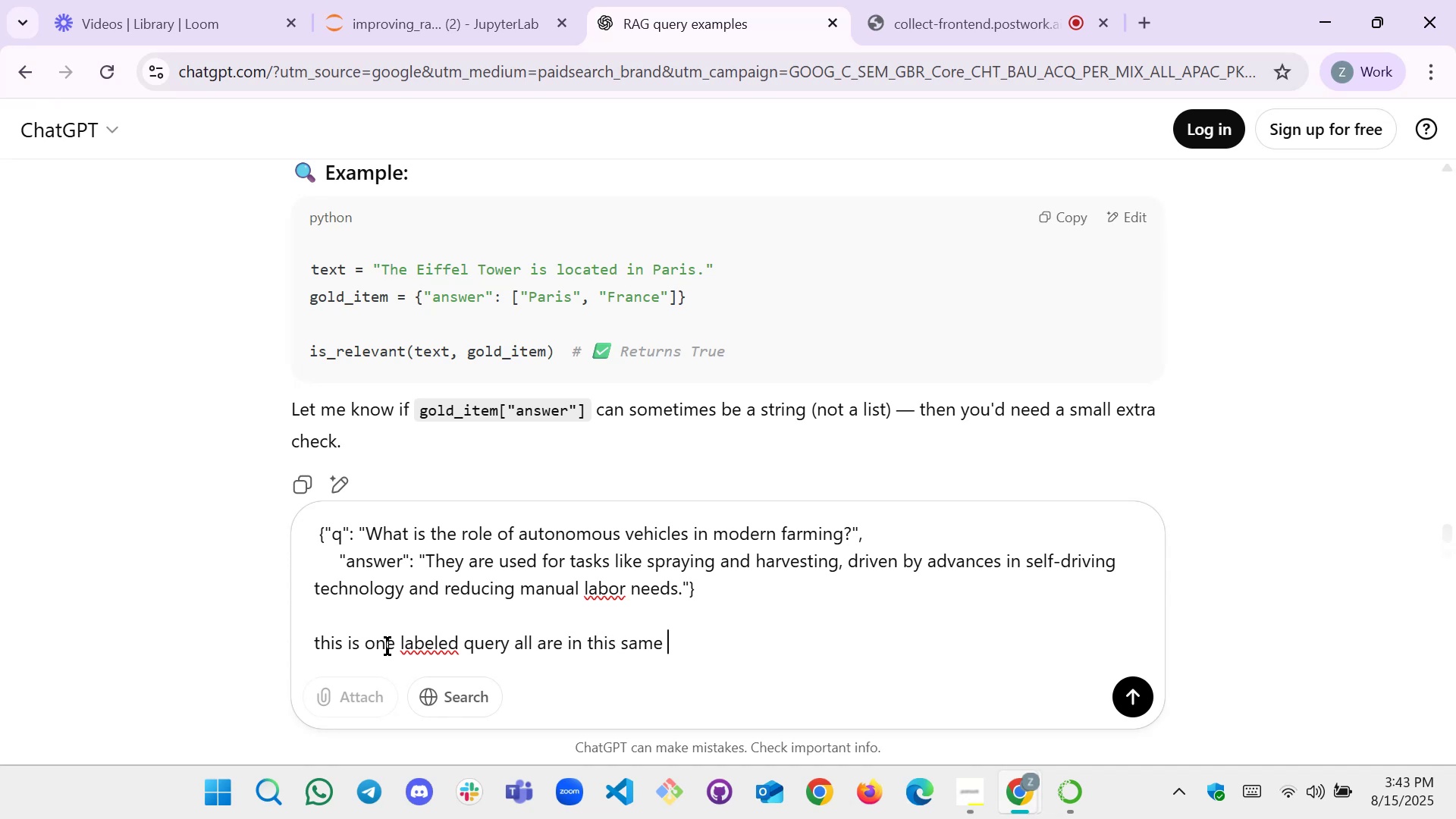 
wait(10.75)
 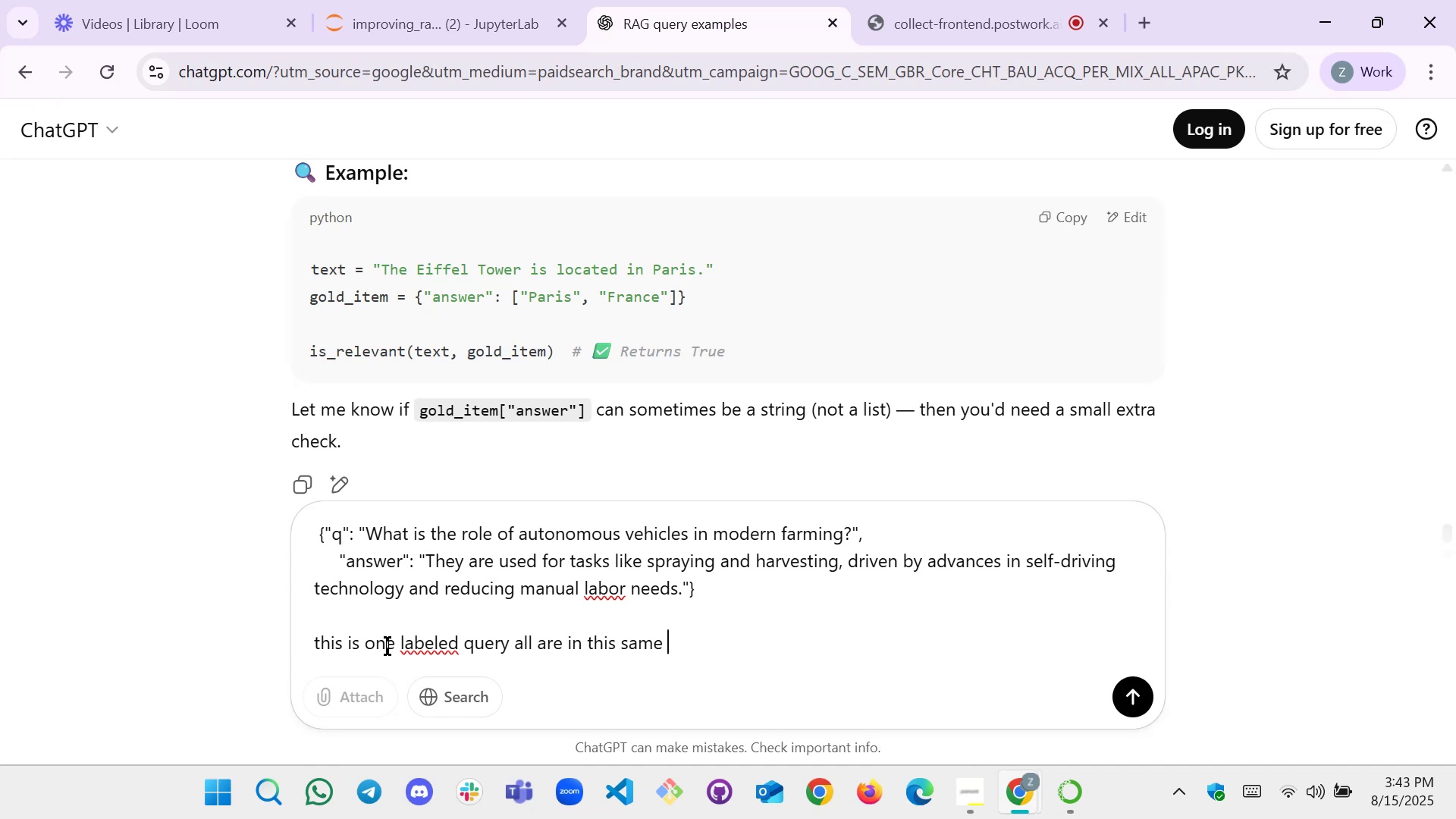 
type(format )
 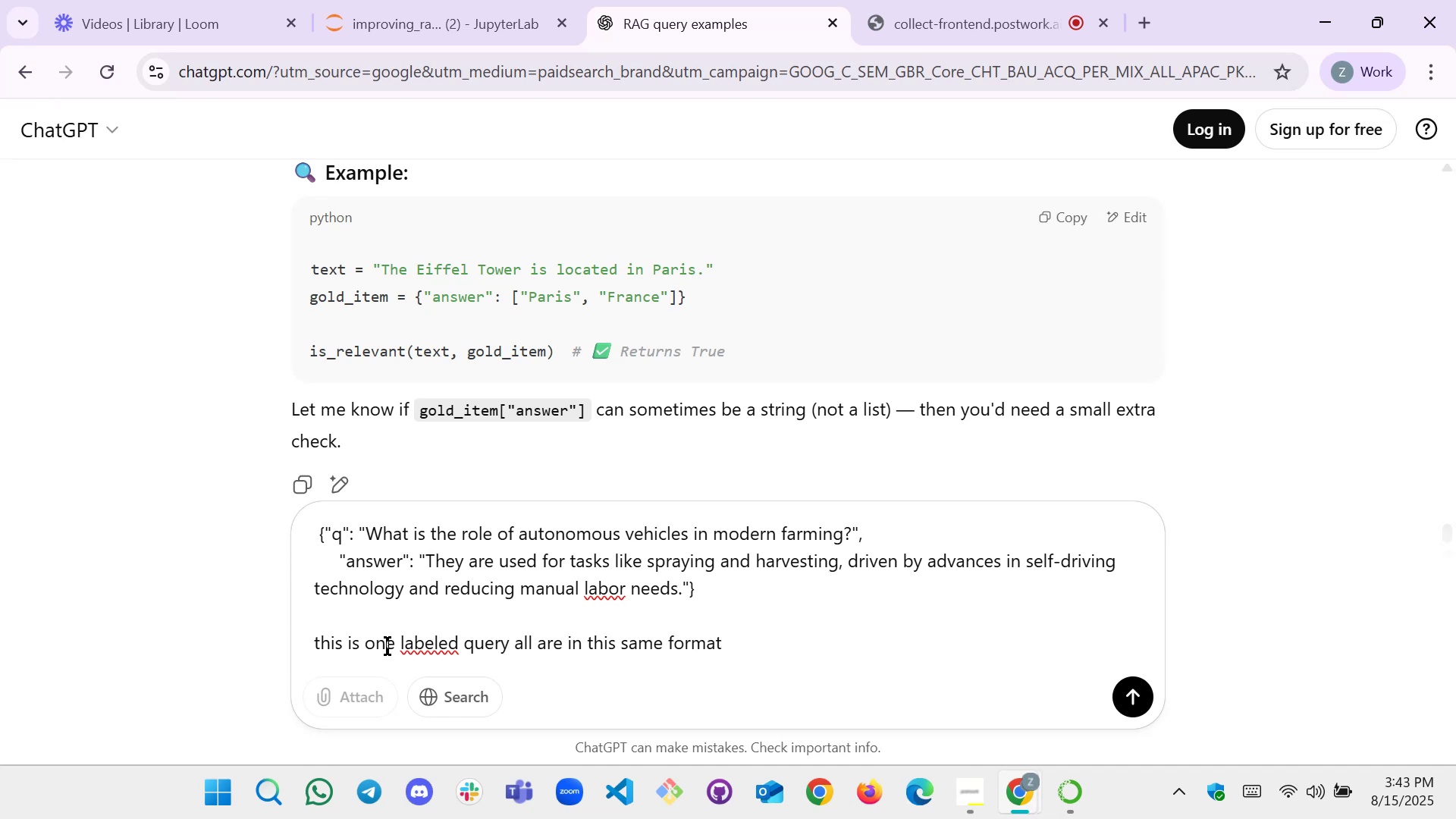 
key(Enter)
 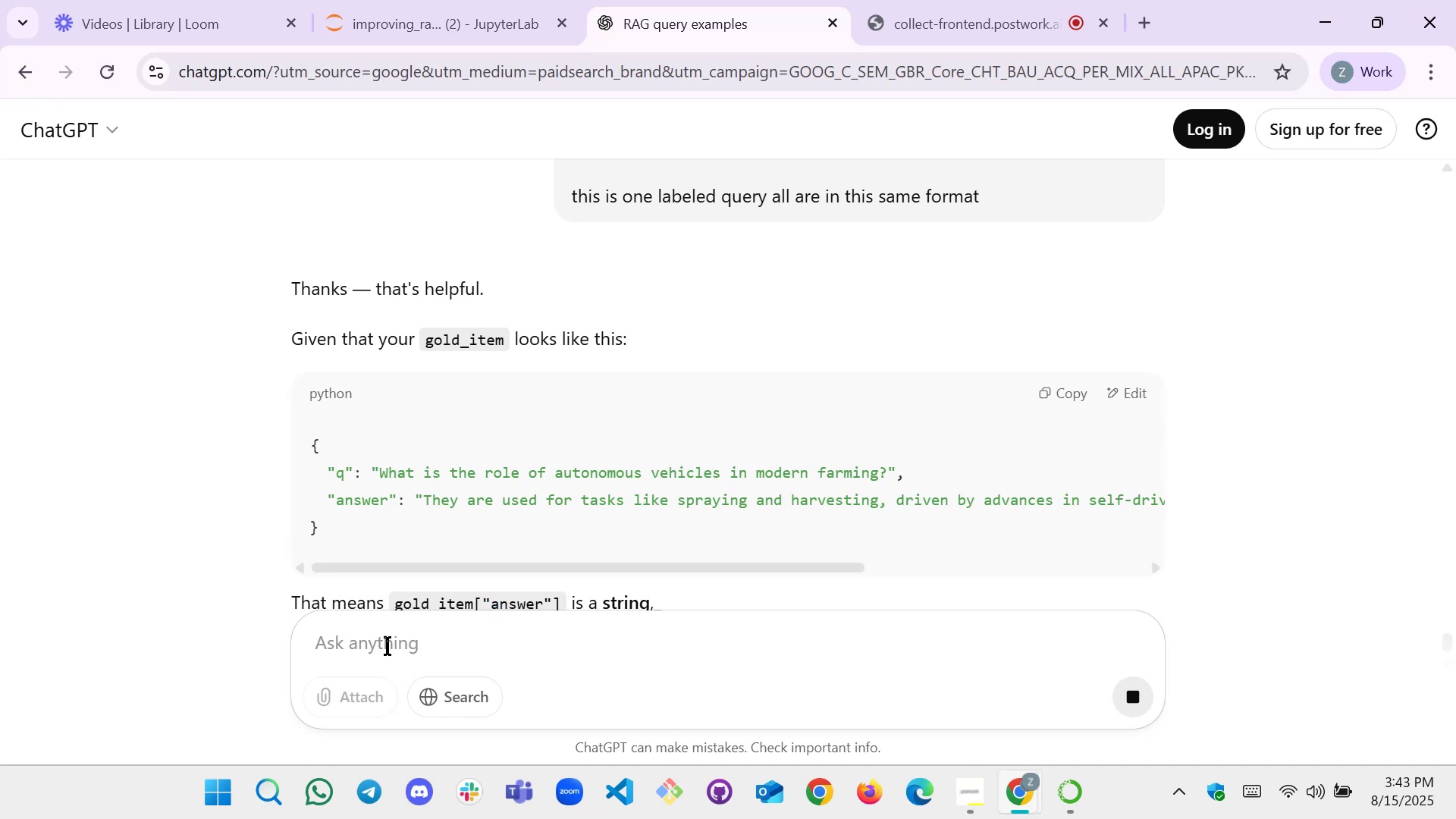 
wait(6.29)
 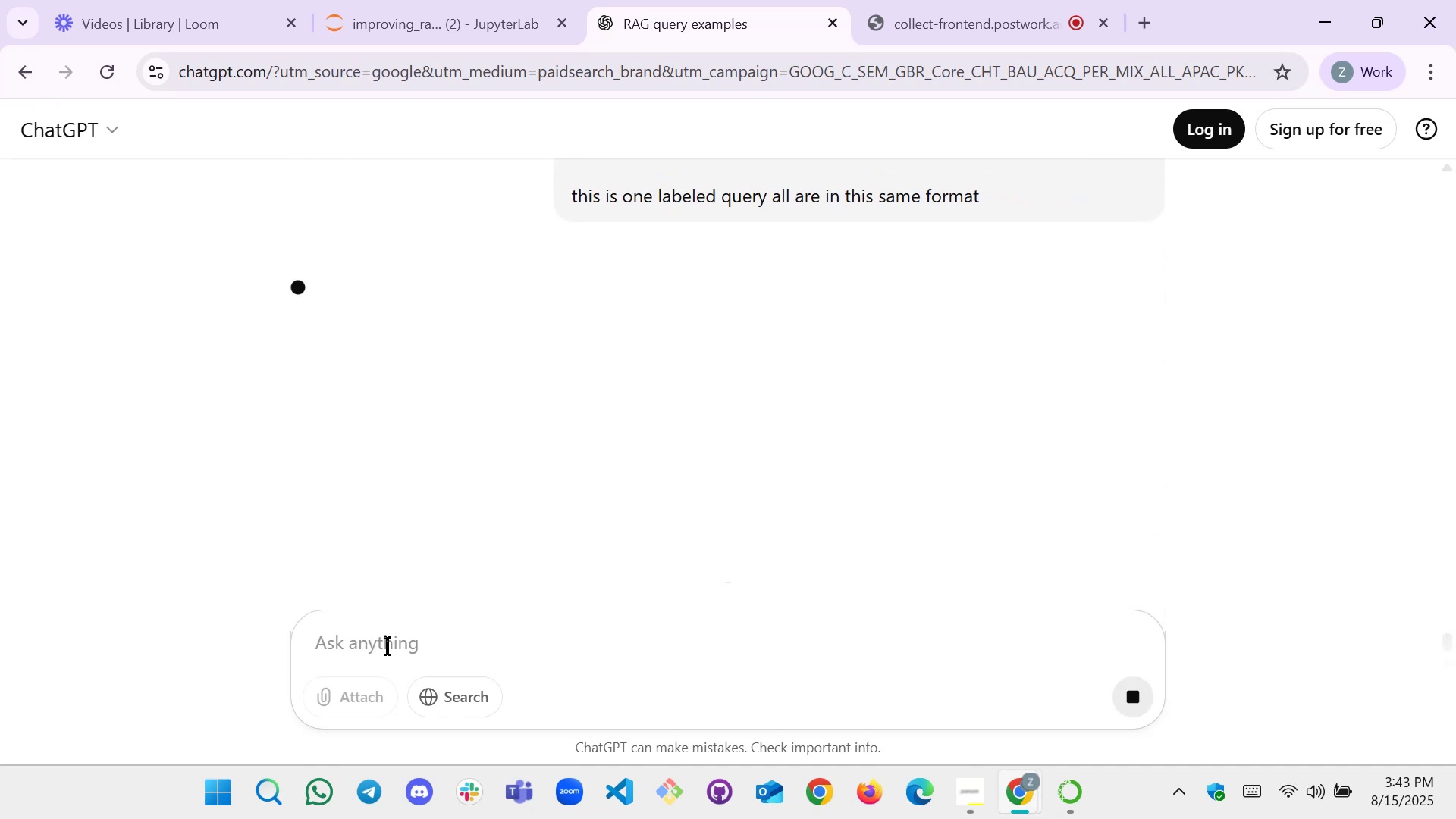 
scroll: coordinate [534, 516], scroll_direction: down, amount: 4.0
 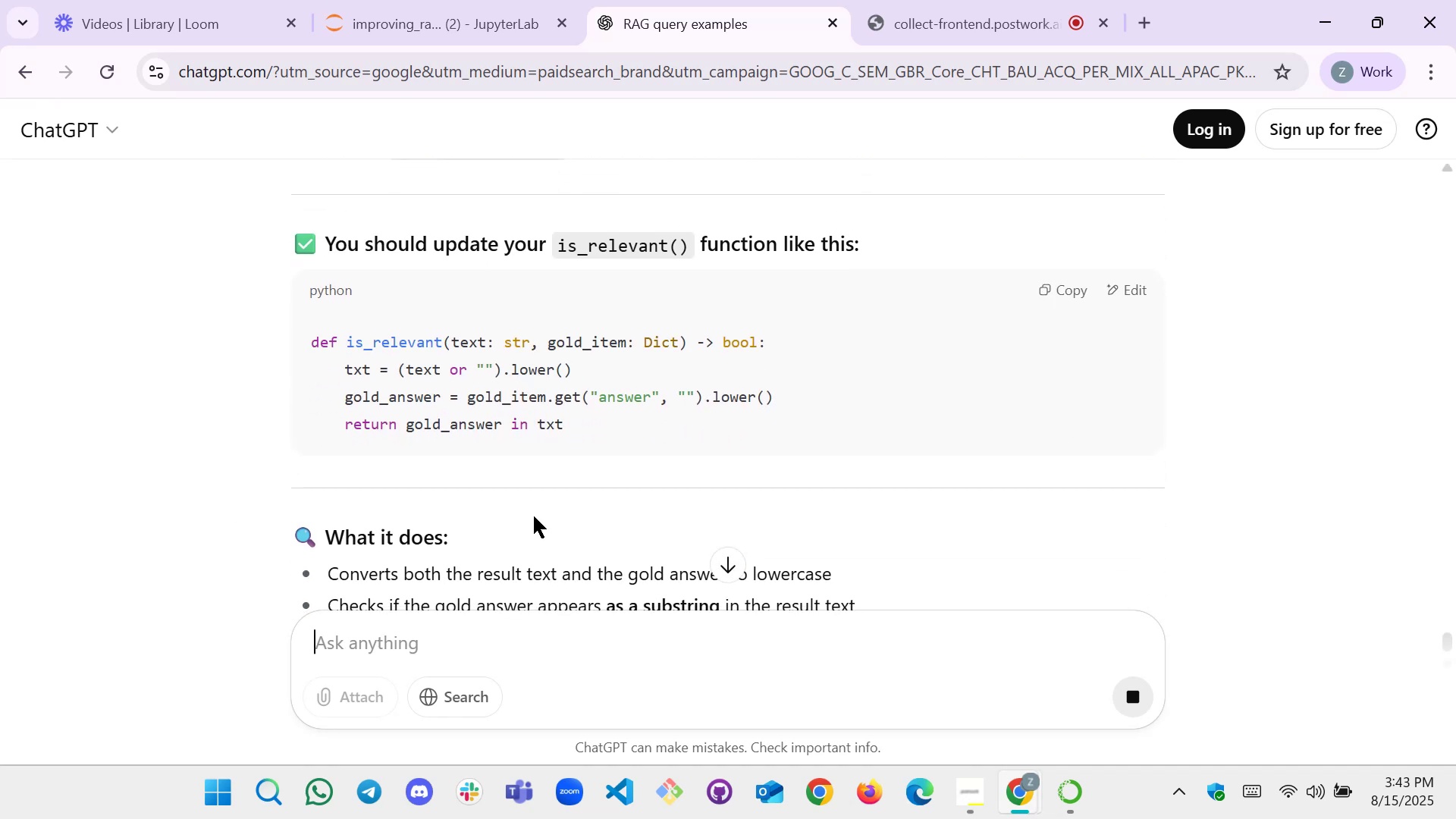 
scroll: coordinate [534, 516], scroll_direction: up, amount: 1.0
 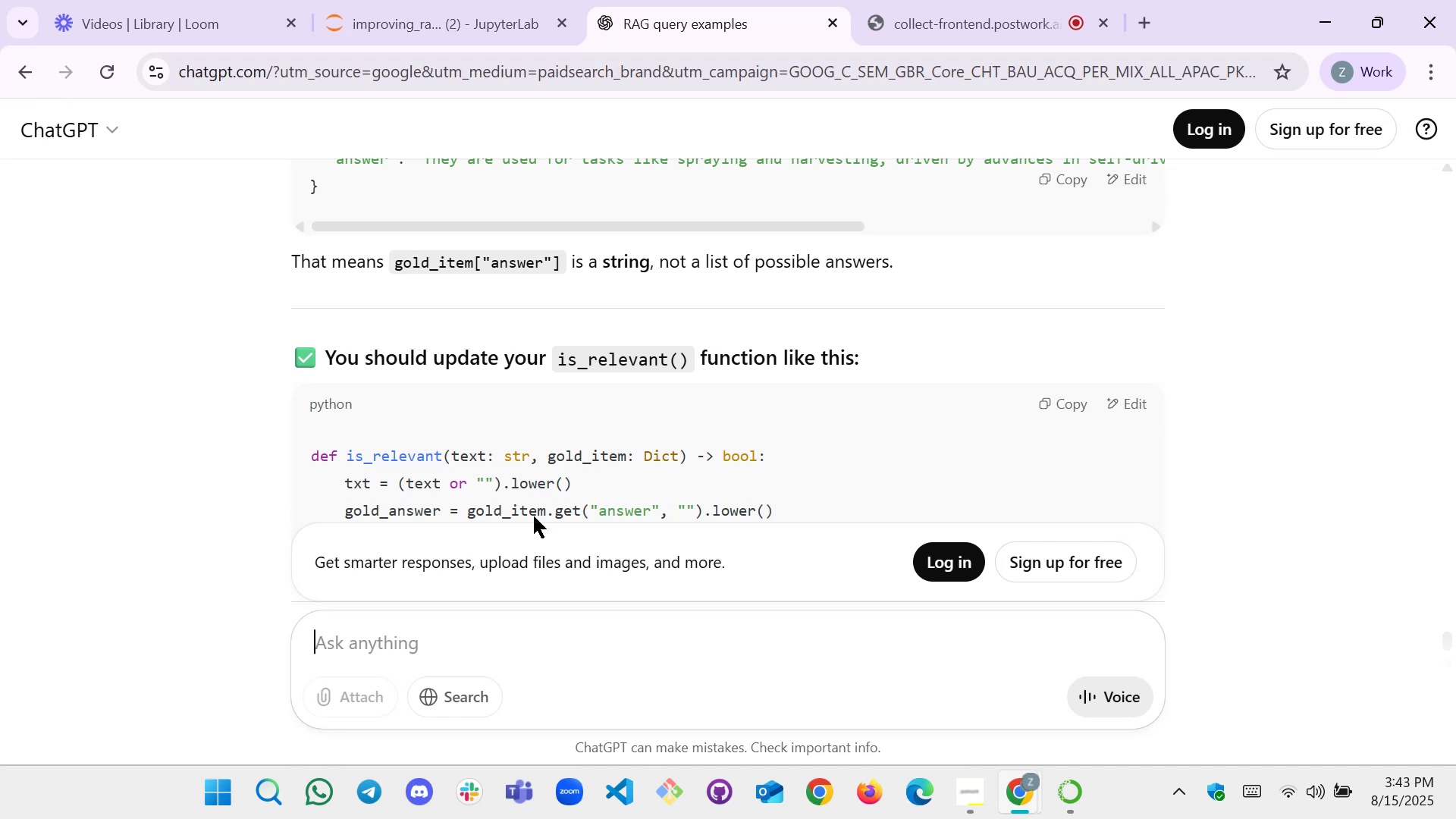 
scroll: coordinate [611, 441], scroll_direction: down, amount: 4.0
 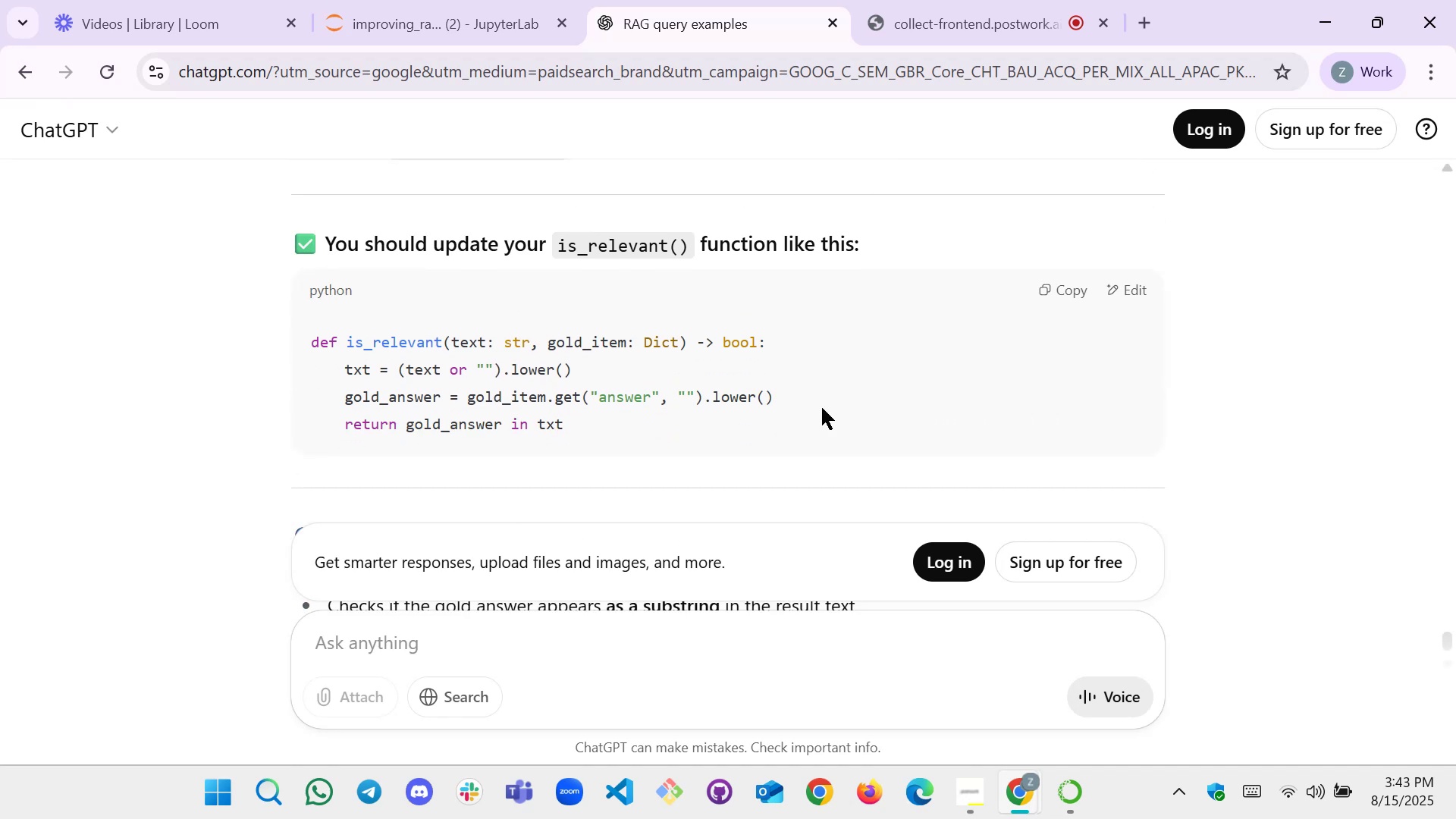 
scroll: coordinate [695, 440], scroll_direction: up, amount: 1.0
 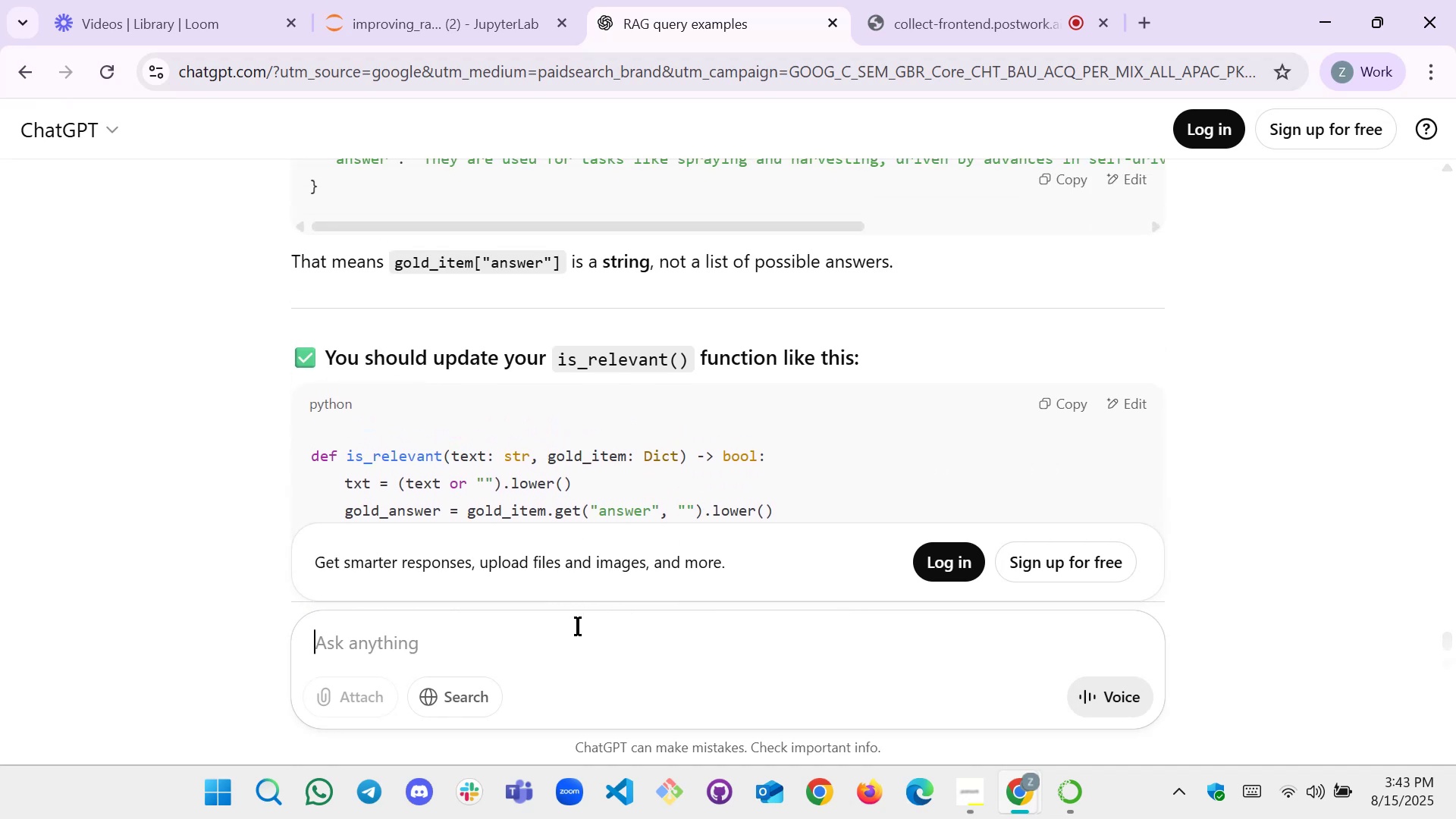 
left_click([581, 639])
 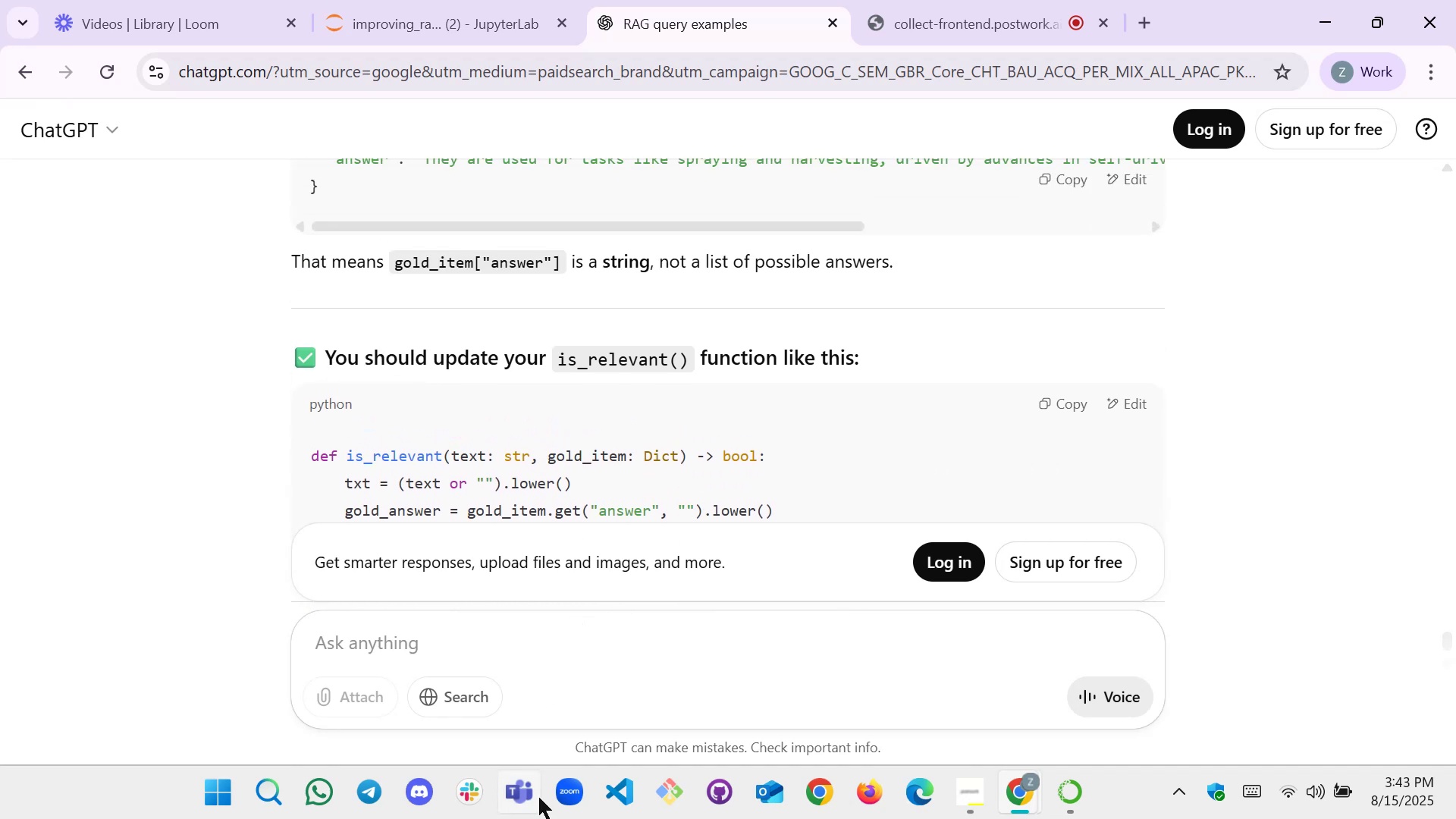 
type(but allth)
key(Backspace)
key(Backspace)
type( these dc)
key(Backspace)
type(ict fo qu)
key(Backspace)
key(Backspace)
key(Backspace)
type(r )
key(Backspace)
key(Backspace)
key(Backspace)
key(Backspace)
type(of querroie)
key(Backspace)
key(Backspace)
key(Backspace)
type(ies are inside onelist )
key(Backspace)
key(Backspace)
key(Backspace)
key(Backspace)
key(Backspace)
type( lsit )
key(Backspace)
key(Backspace)
key(Backspace)
key(Backspace)
type(ist a)
key(Backspace)
type(names as GOLD)
 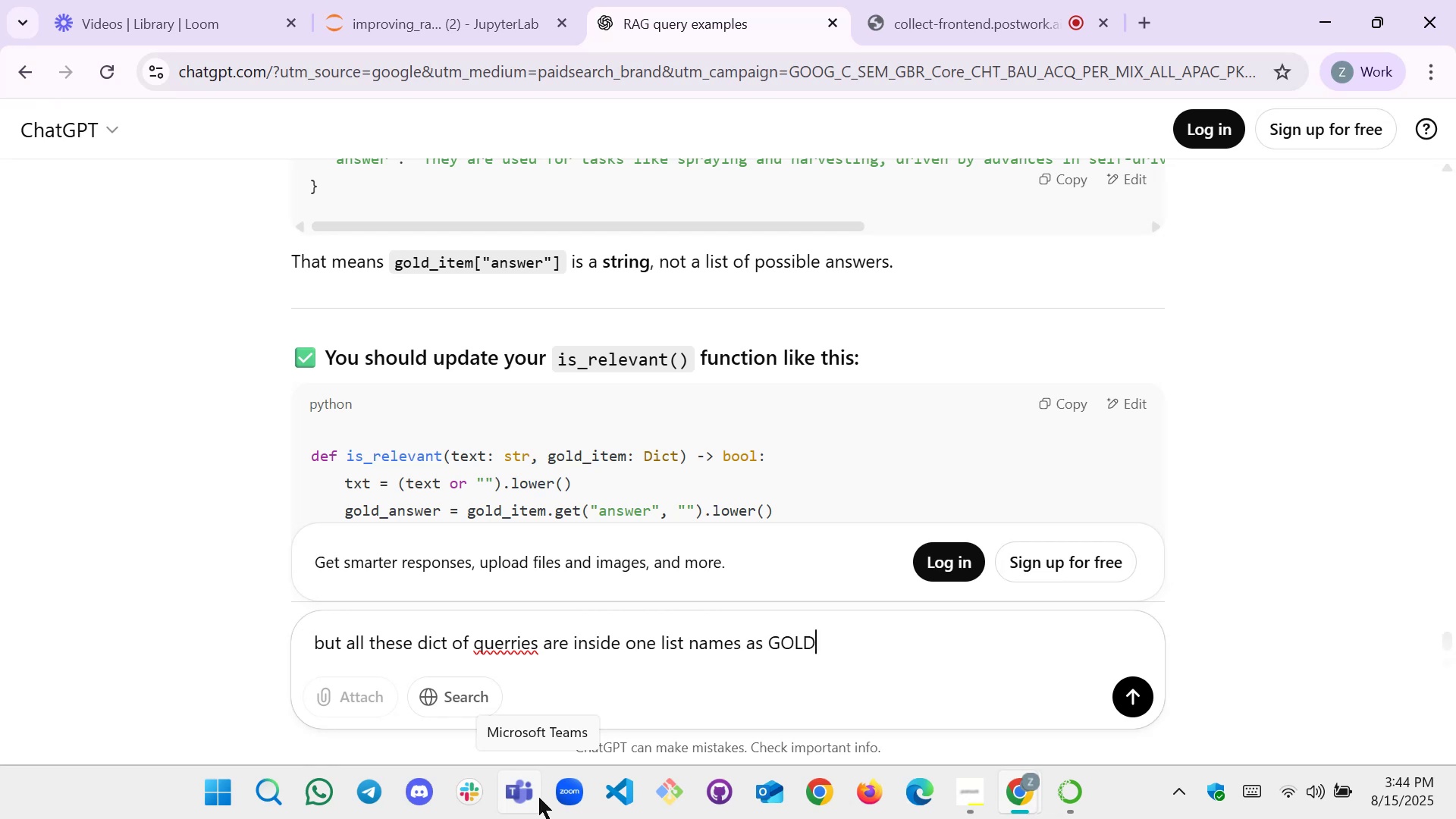 
 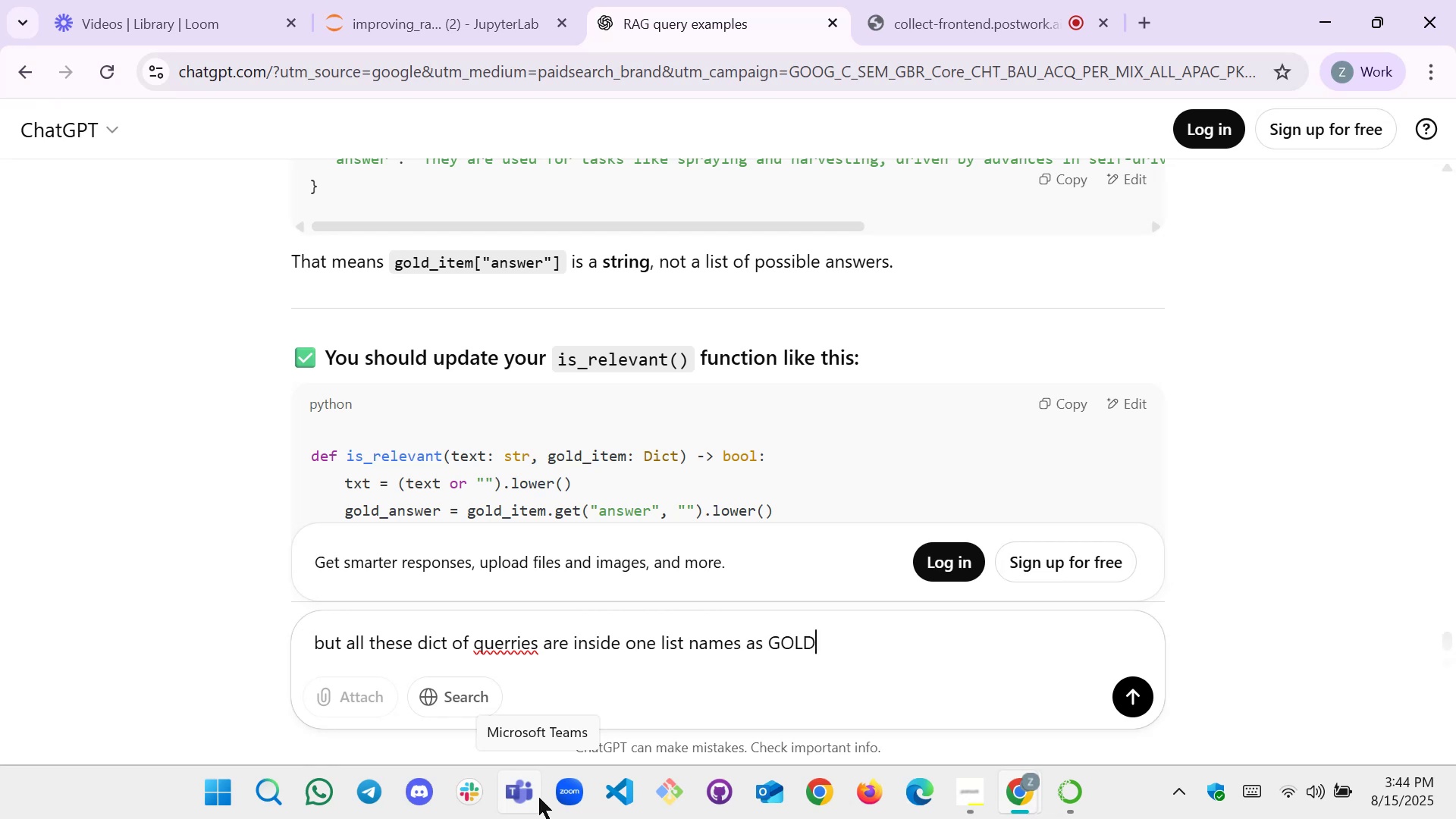 
key(Enter)
 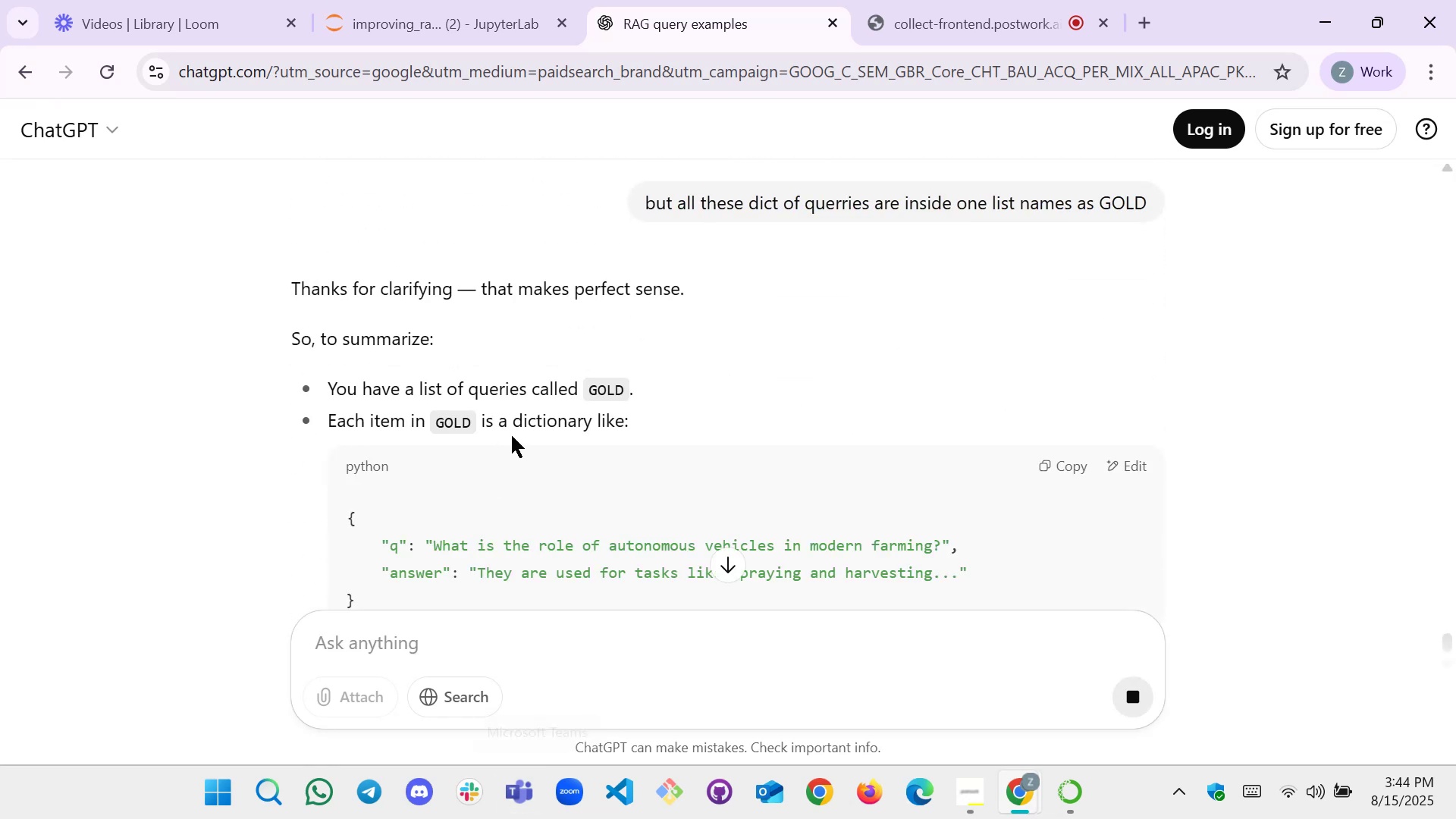 
wait(7.45)
 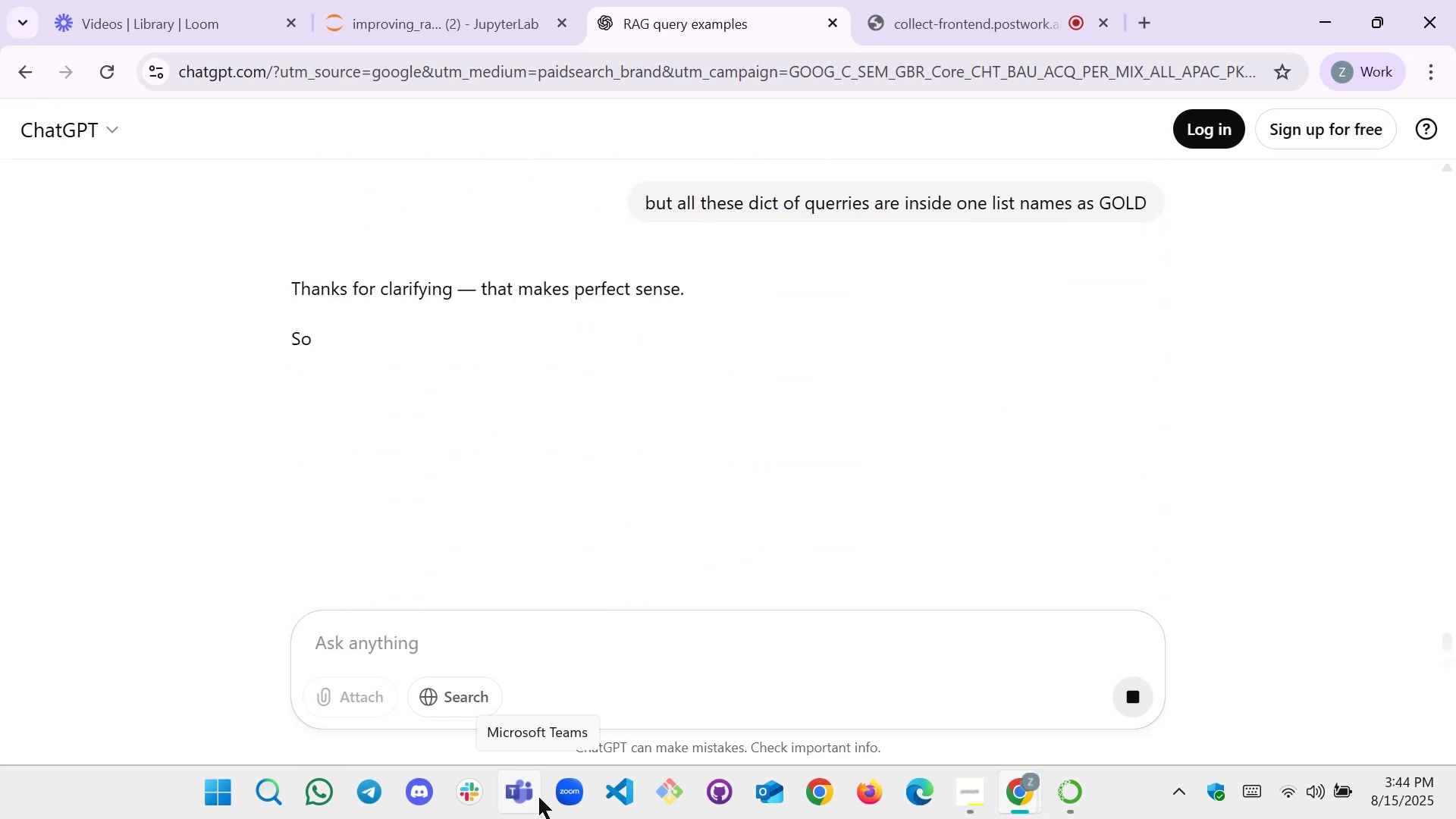 
scroll: coordinate [567, 453], scroll_direction: down, amount: 2.0
 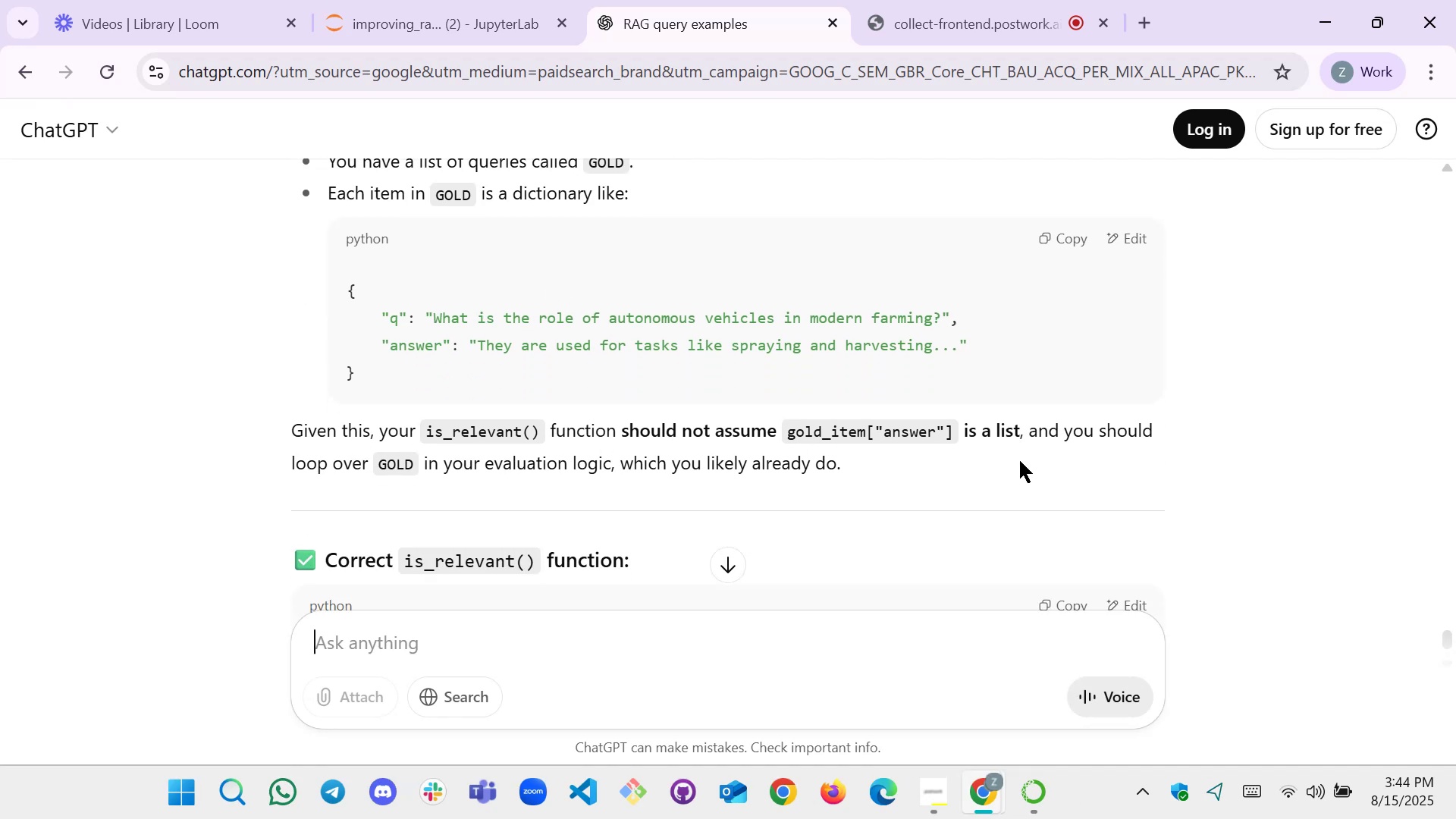 
wait(6.42)
 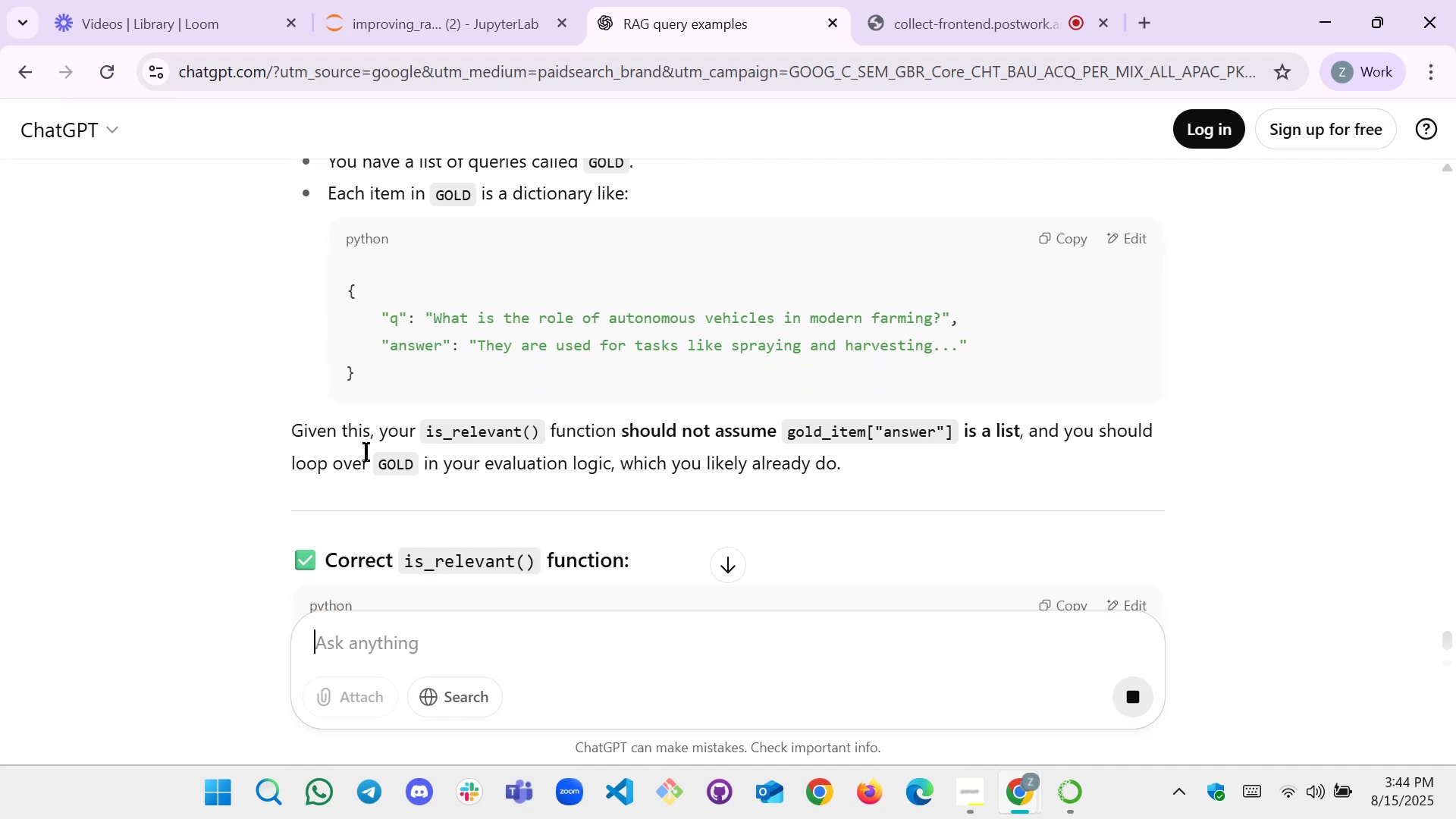 
scroll: coordinate [639, 420], scroll_direction: down, amount: 5.0
 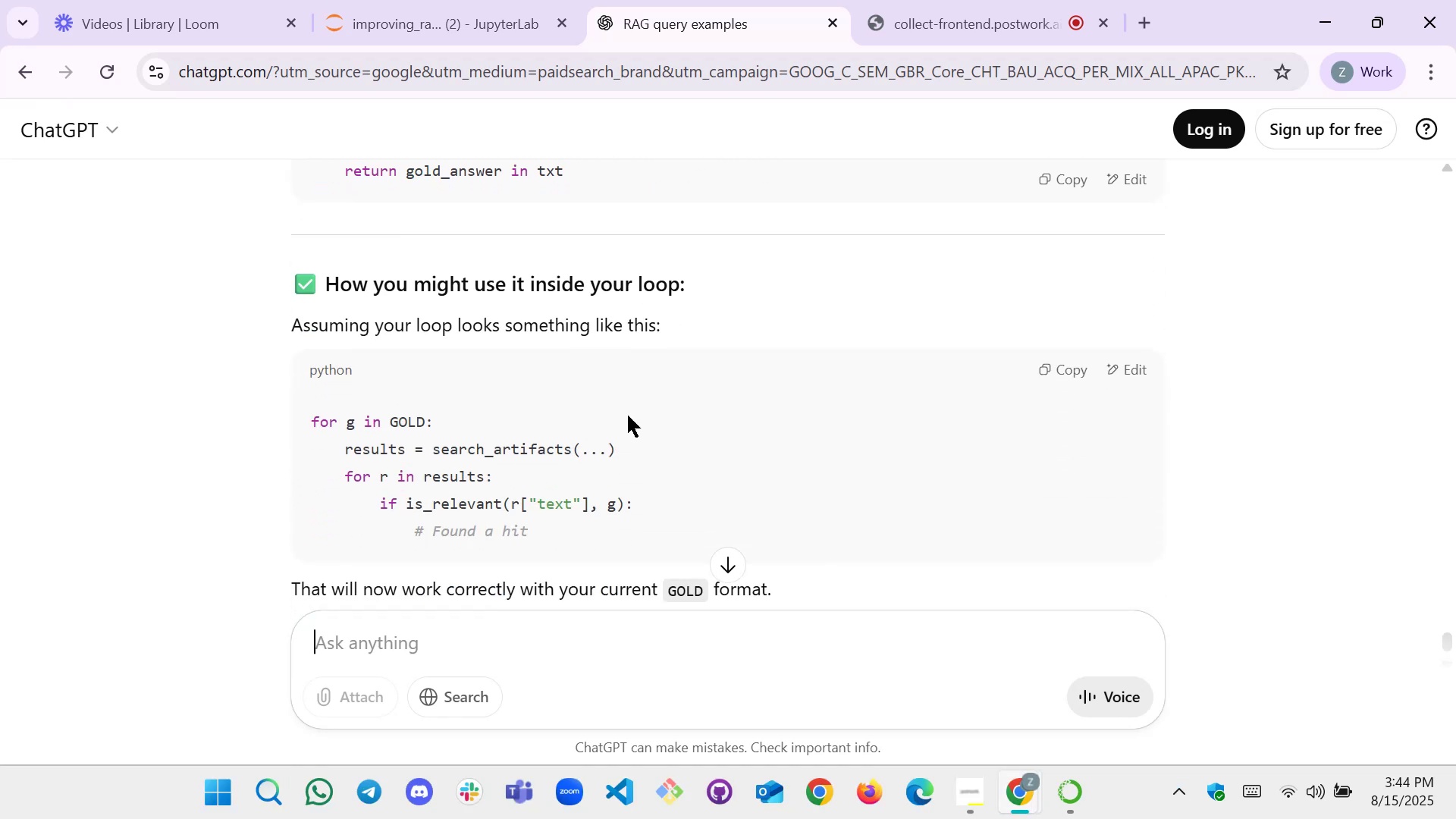 
left_click([438, 36])
 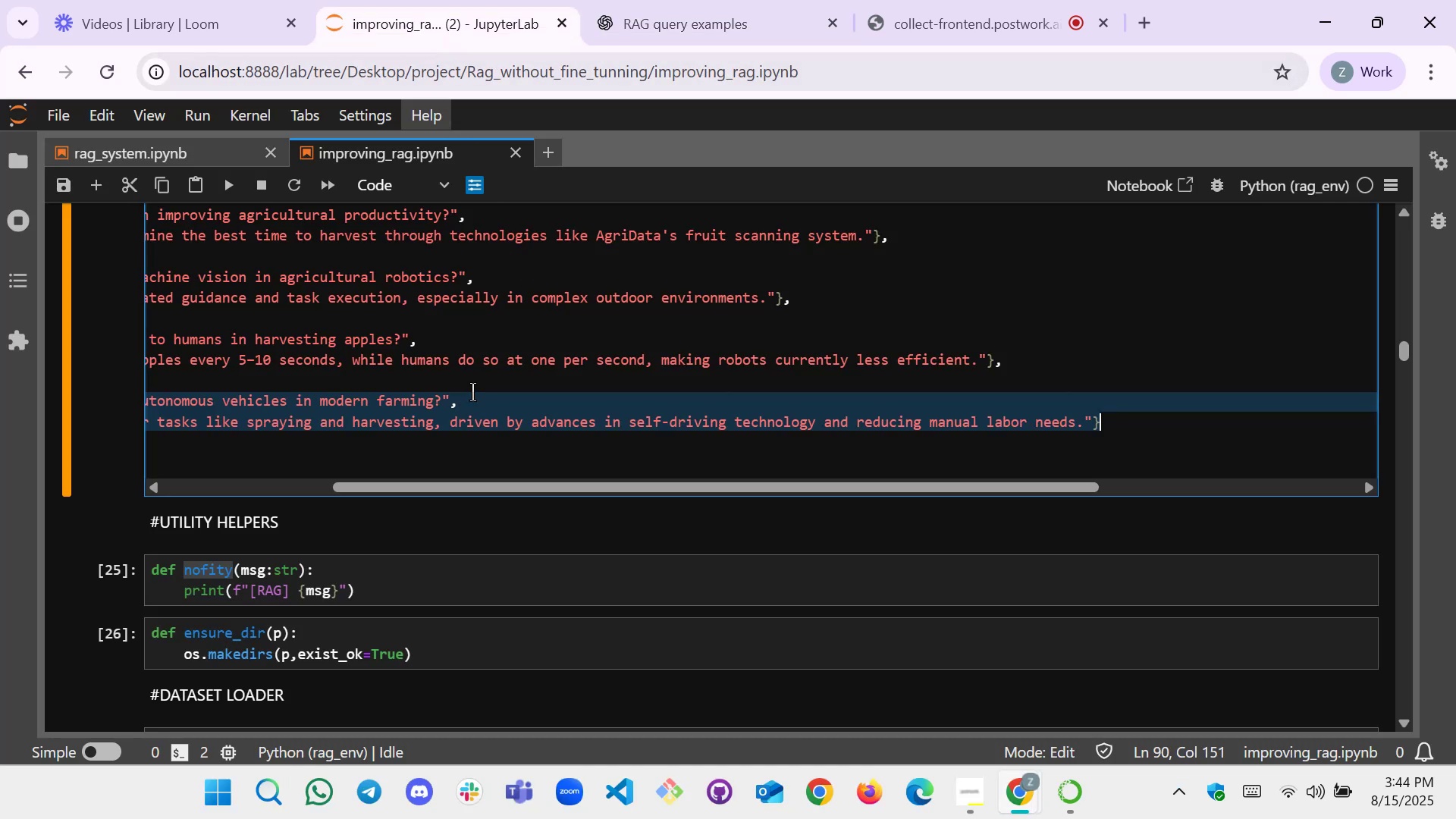 
scroll: coordinate [467, 413], scroll_direction: up, amount: 2.0
 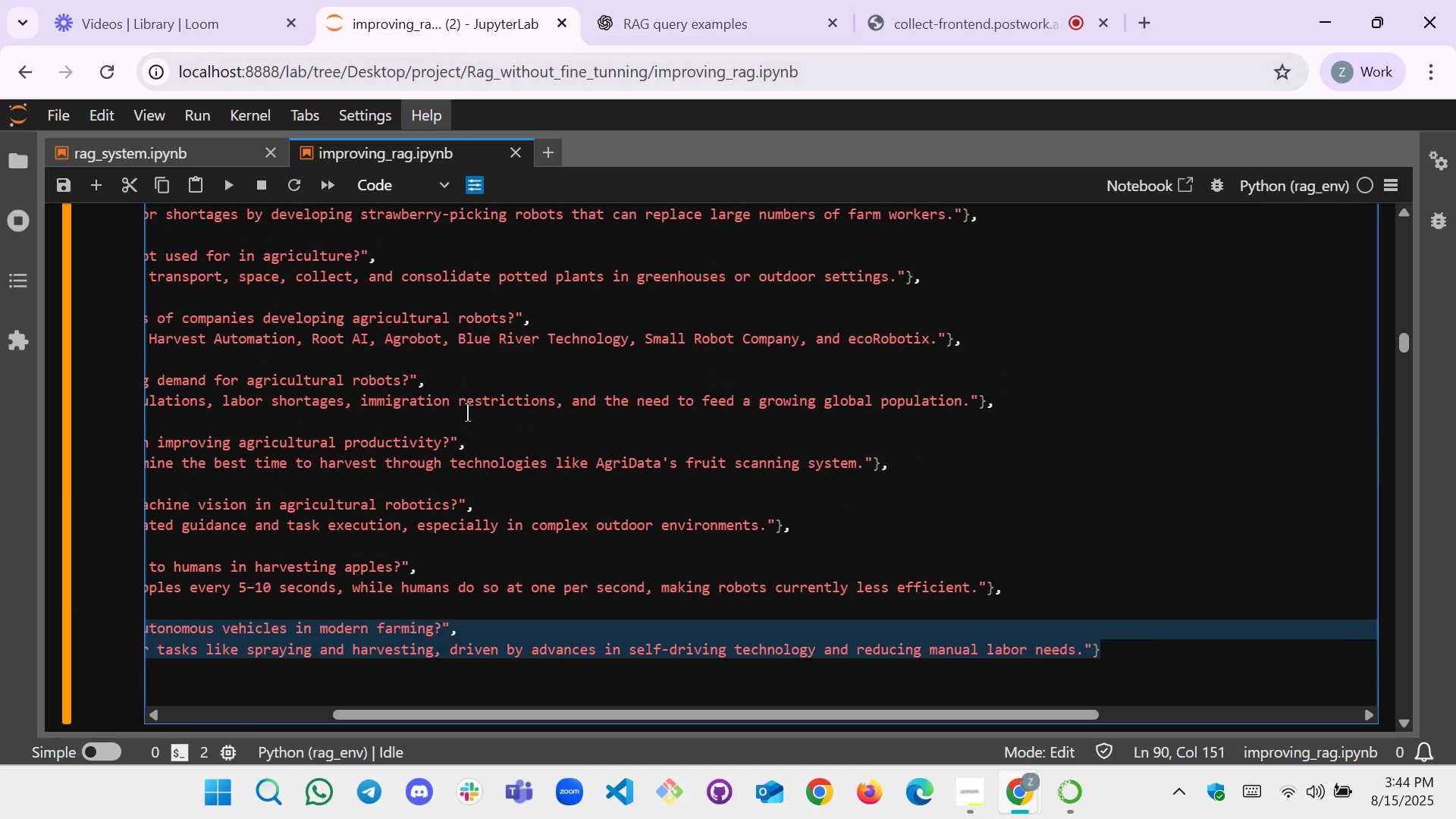 
scroll: coordinate [436, 400], scroll_direction: down, amount: 79.0
 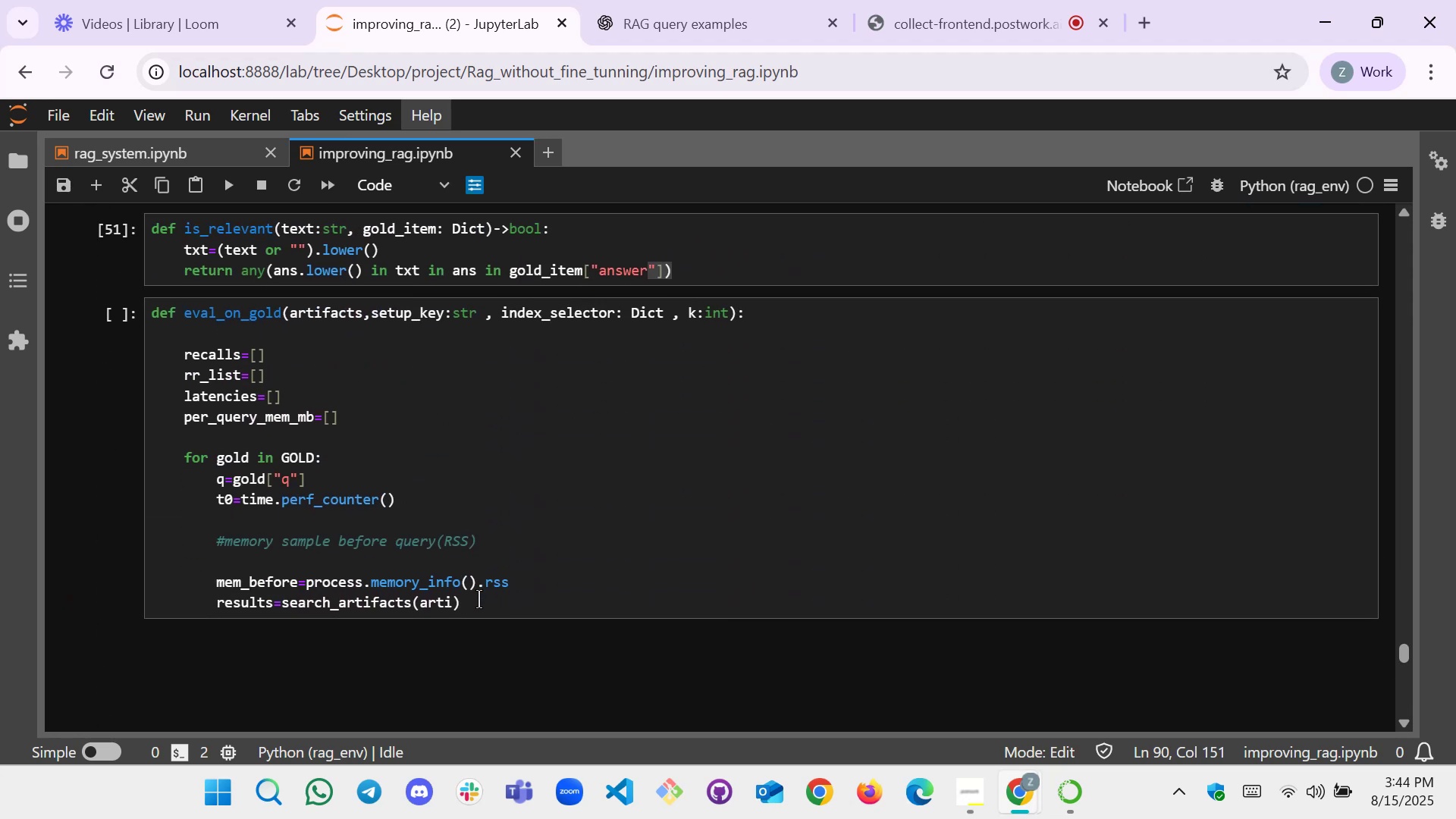 
scroll: coordinate [433, 479], scroll_direction: up, amount: 1.0
 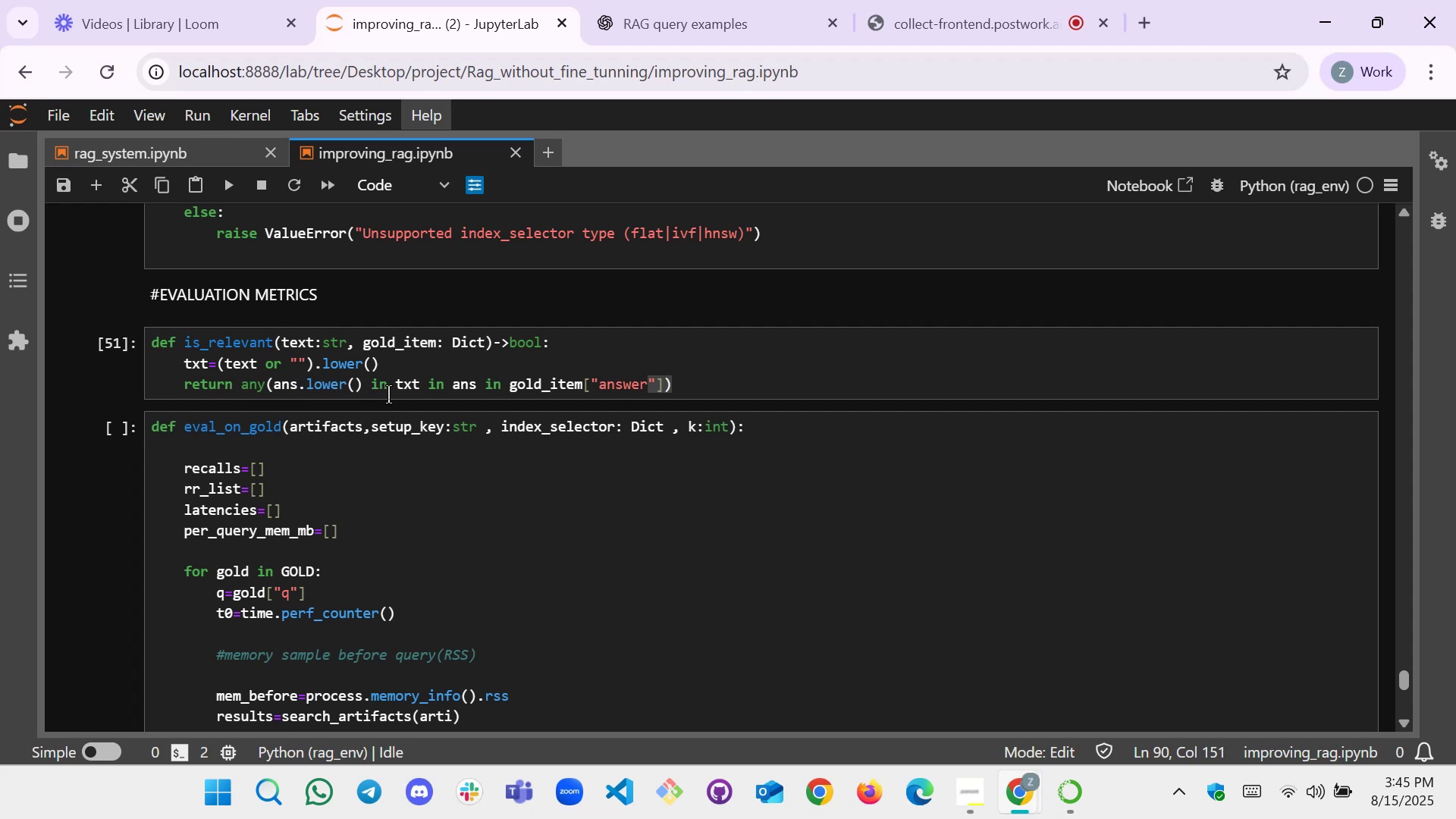 
wait(33.05)
 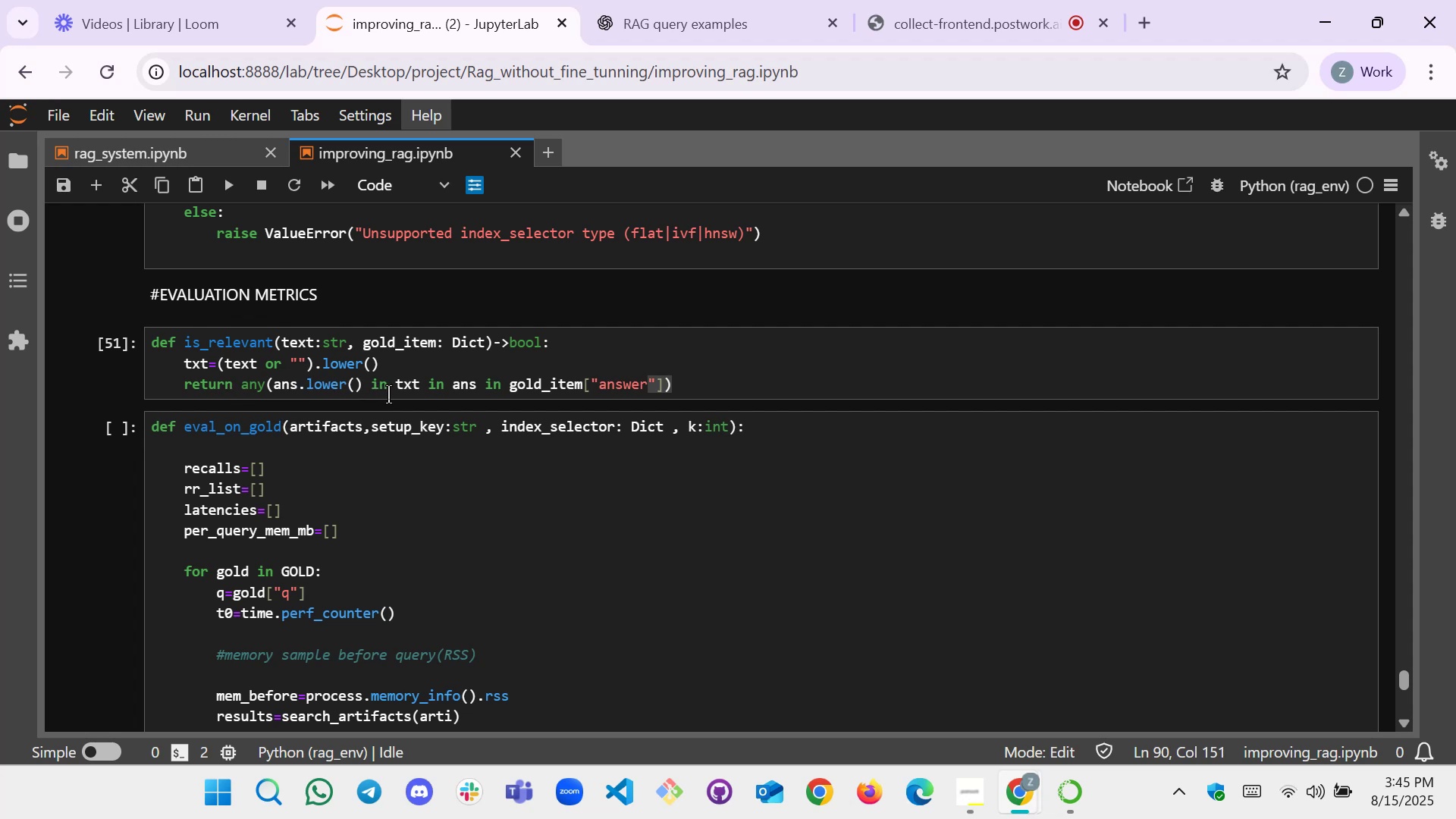 
left_click([444, 388])
 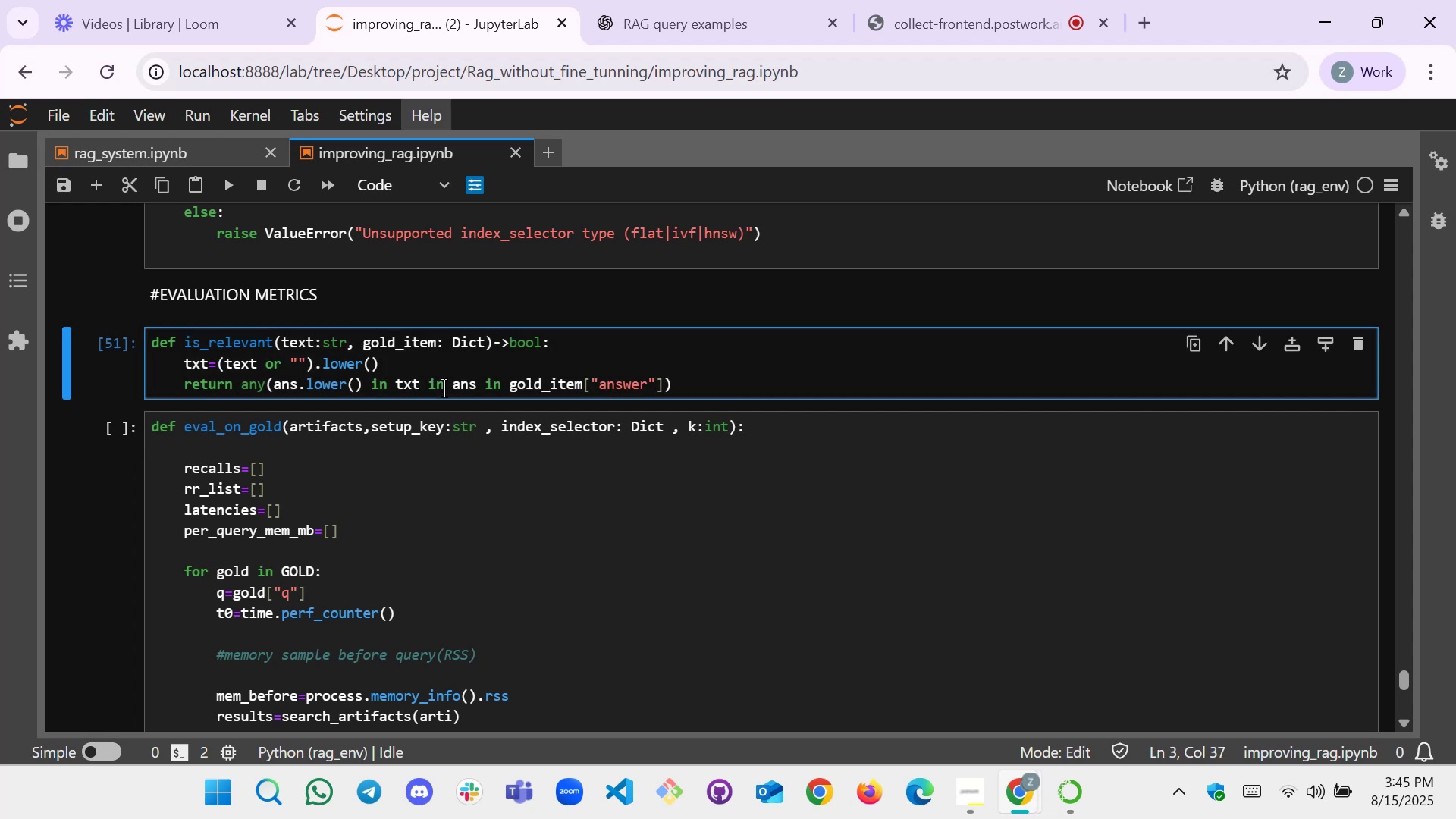 
key(Backspace)
 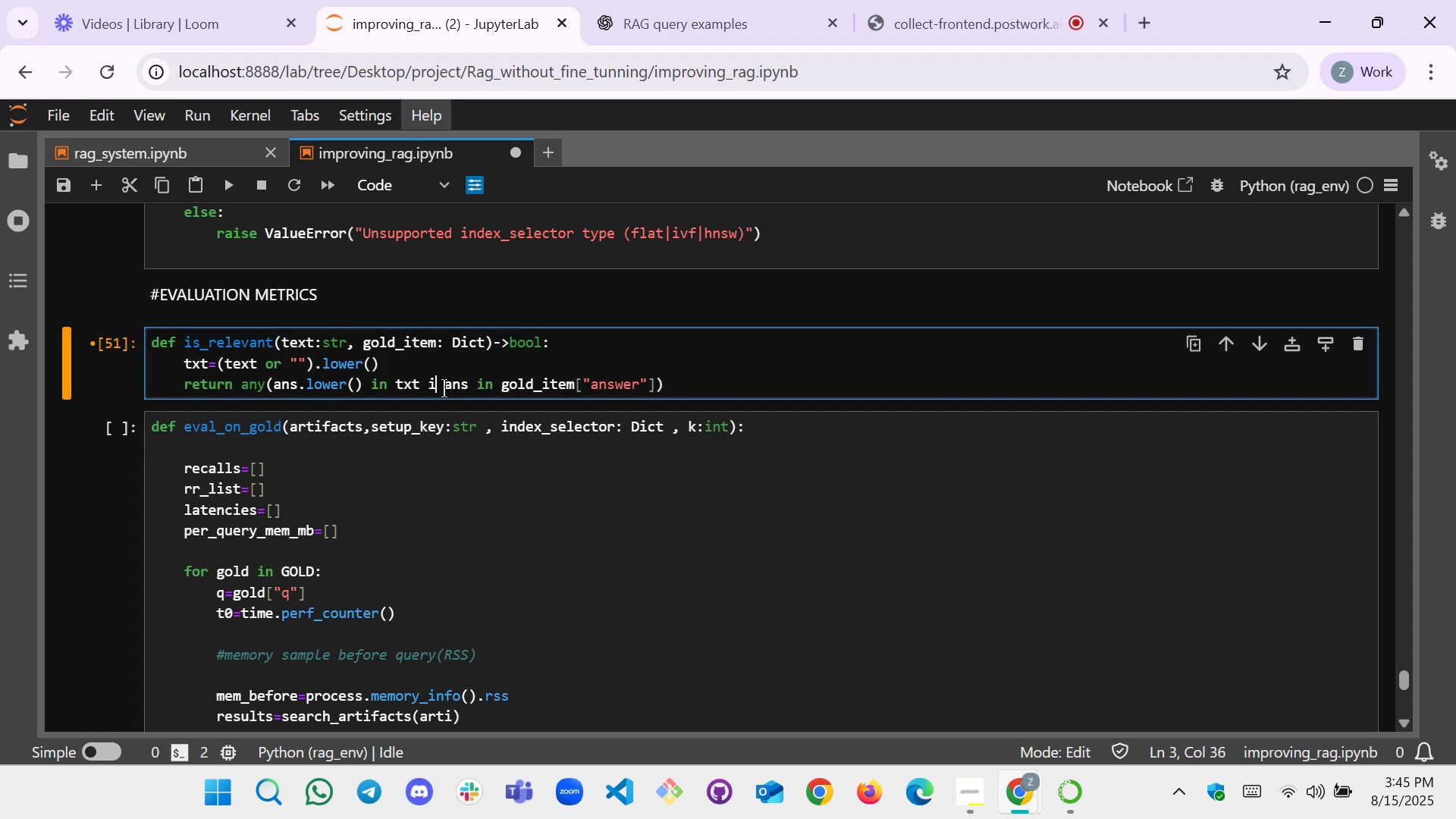 
key(Backspace)
 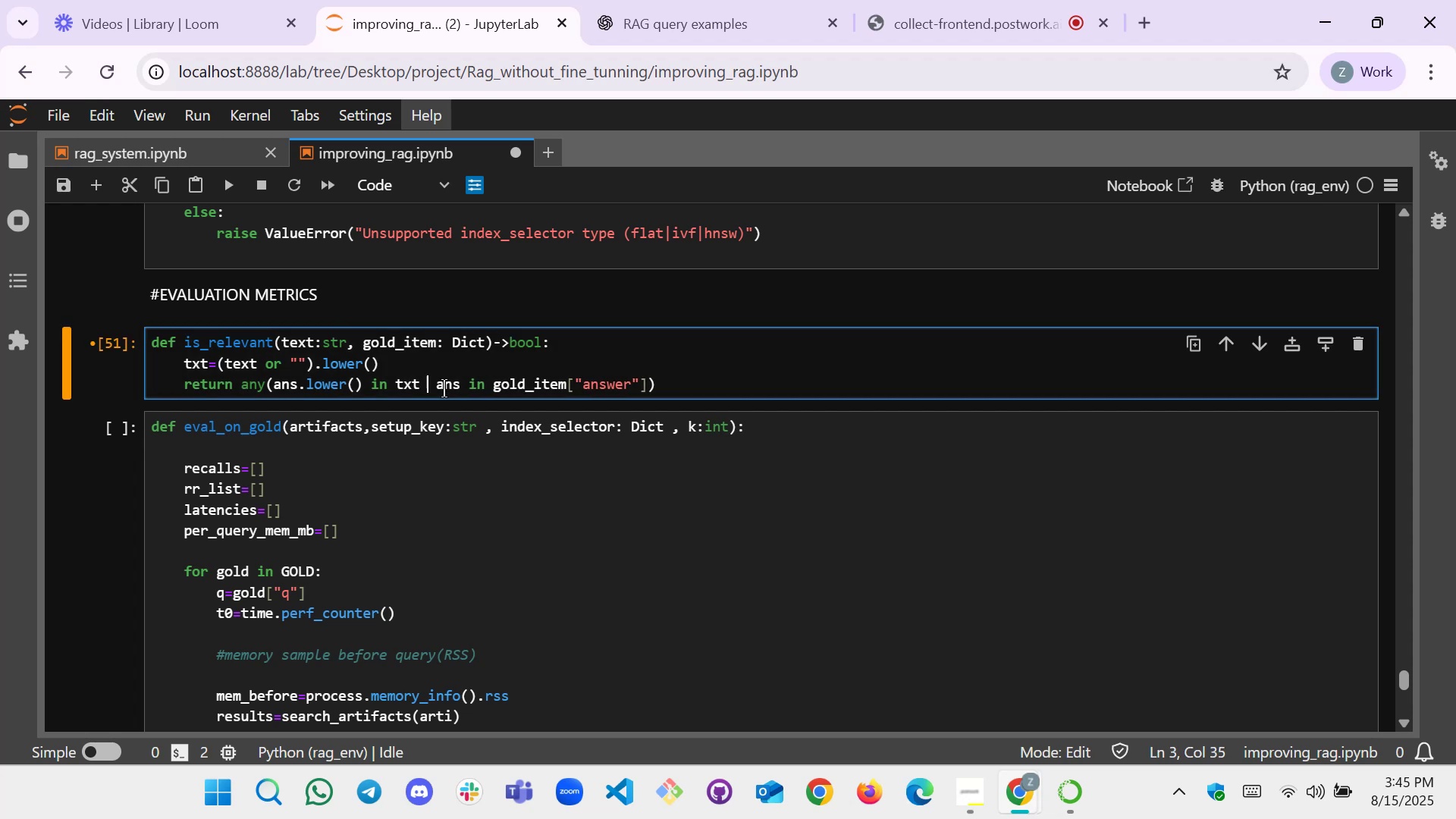 
type(for )
key(Backspace)
 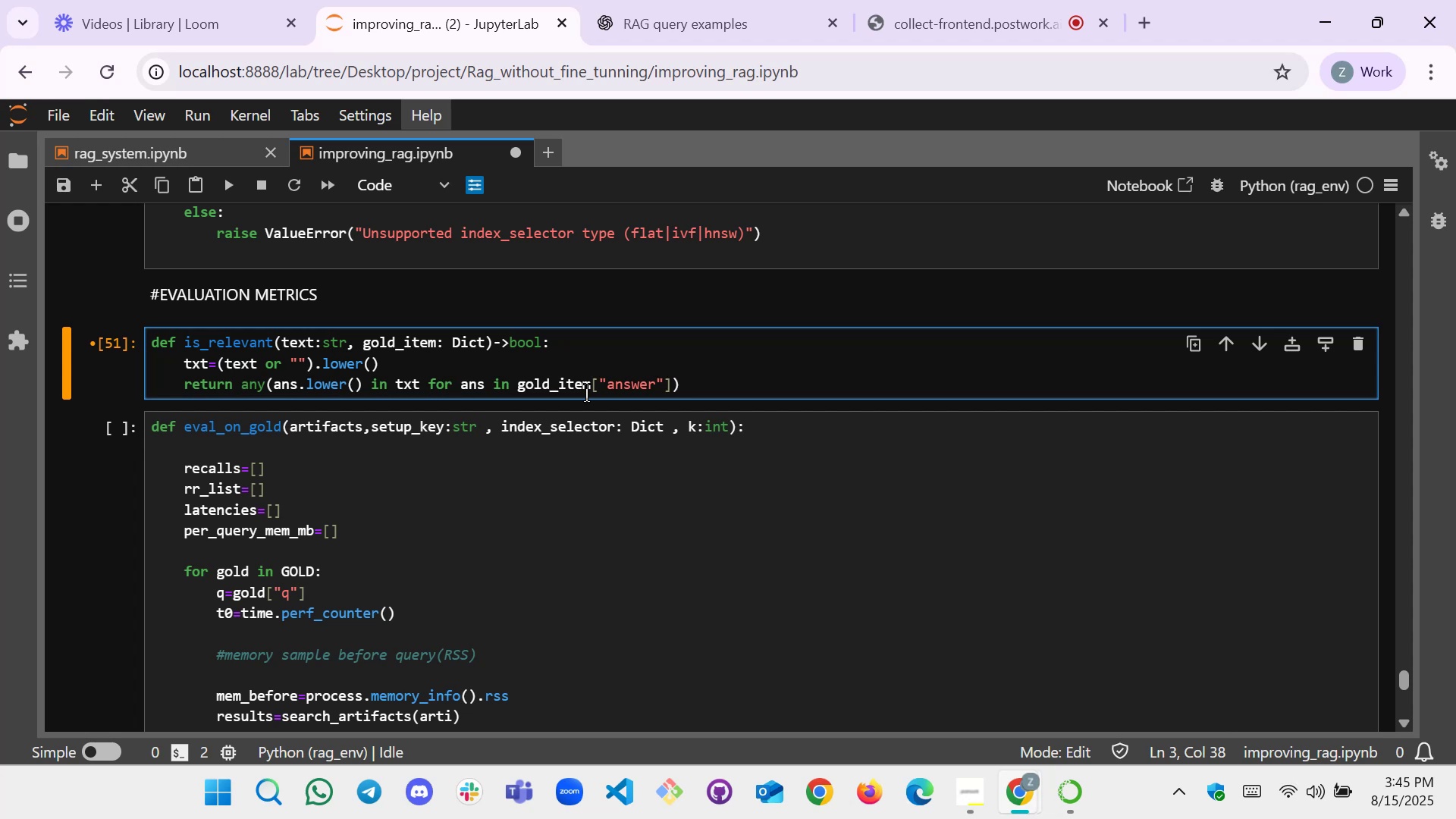 
wait(7.39)
 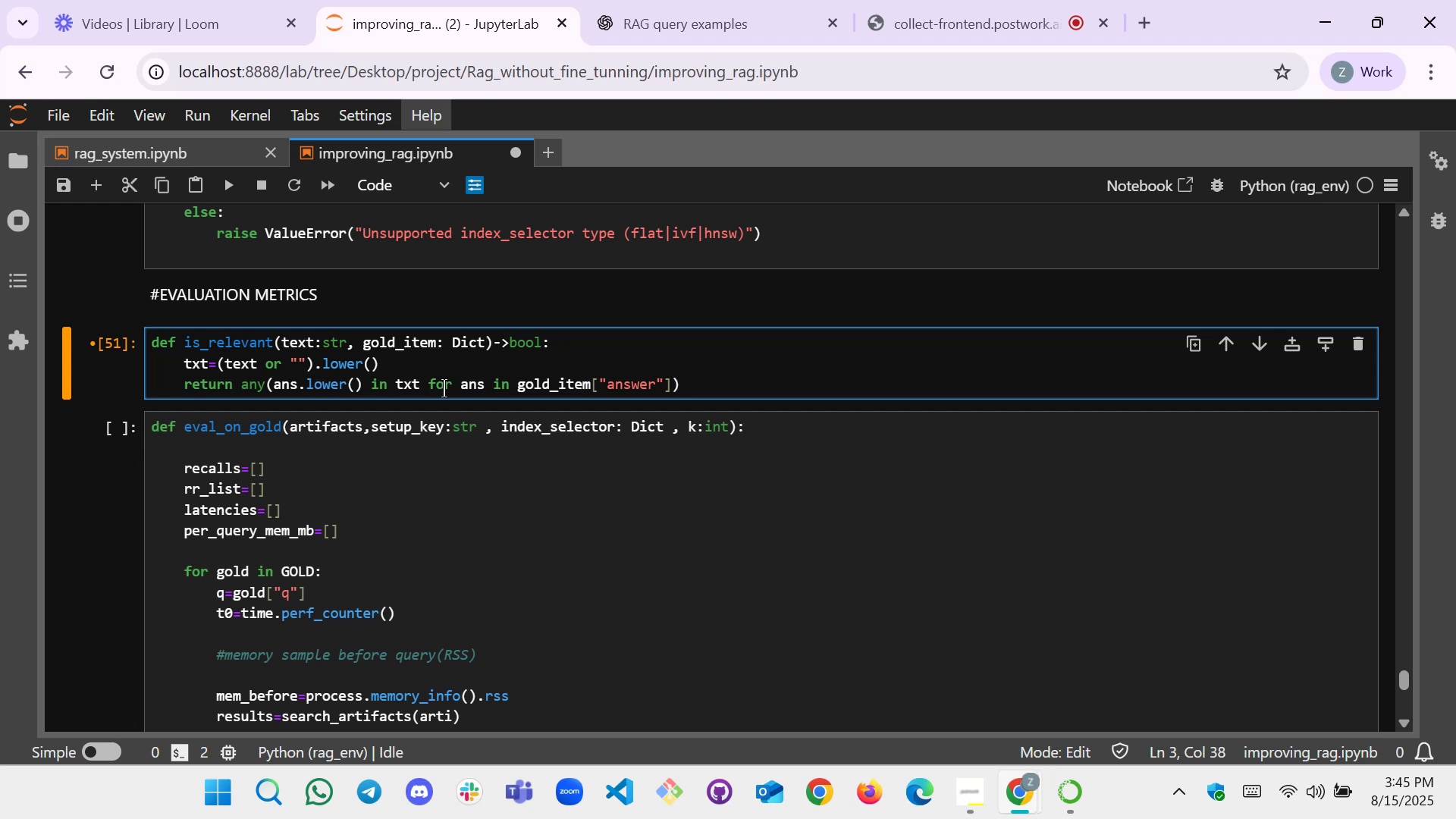 
left_click_drag(start_coordinate=[730, 386], to_coordinate=[162, 321])
 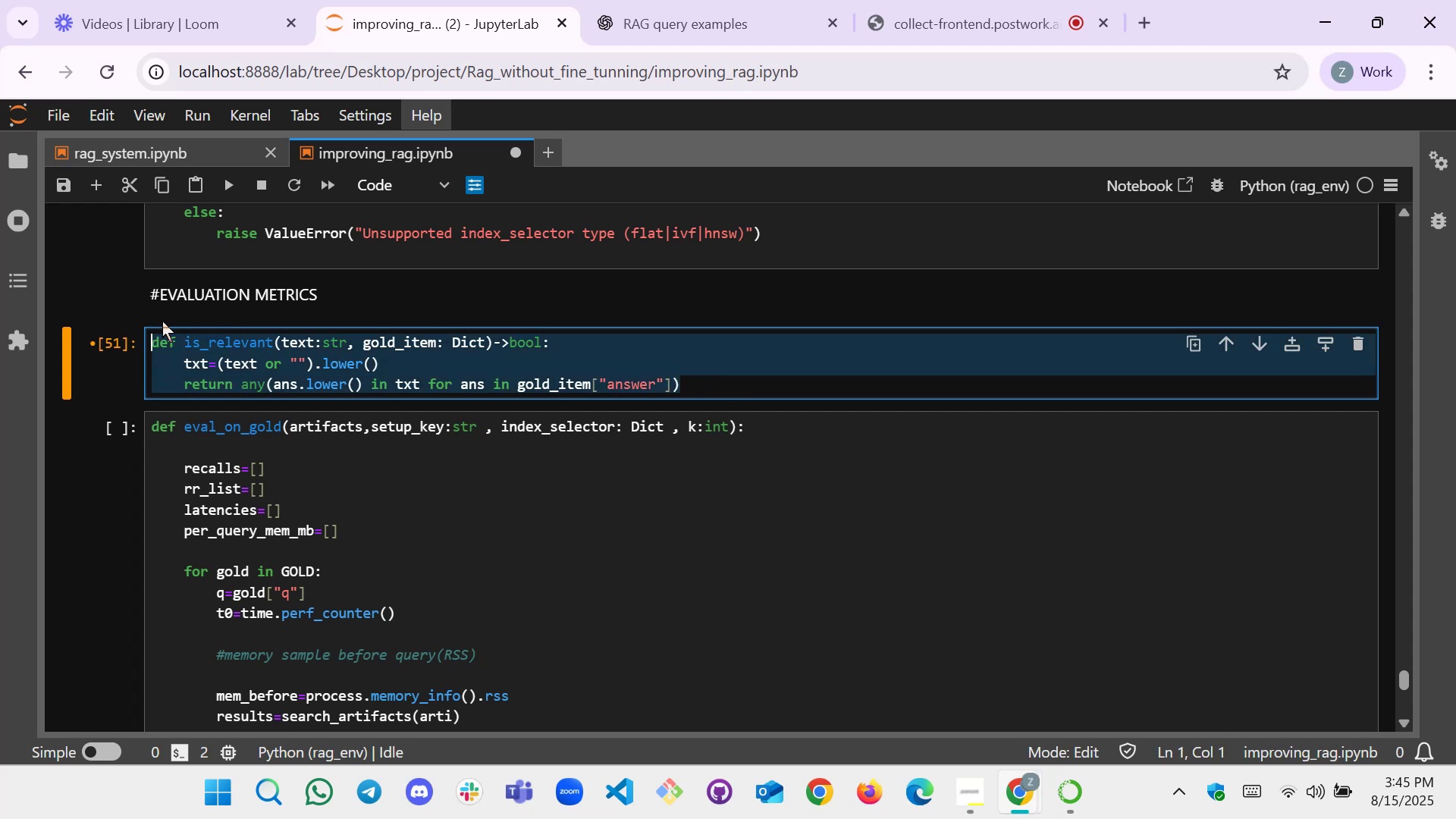 
key(Control+C)
 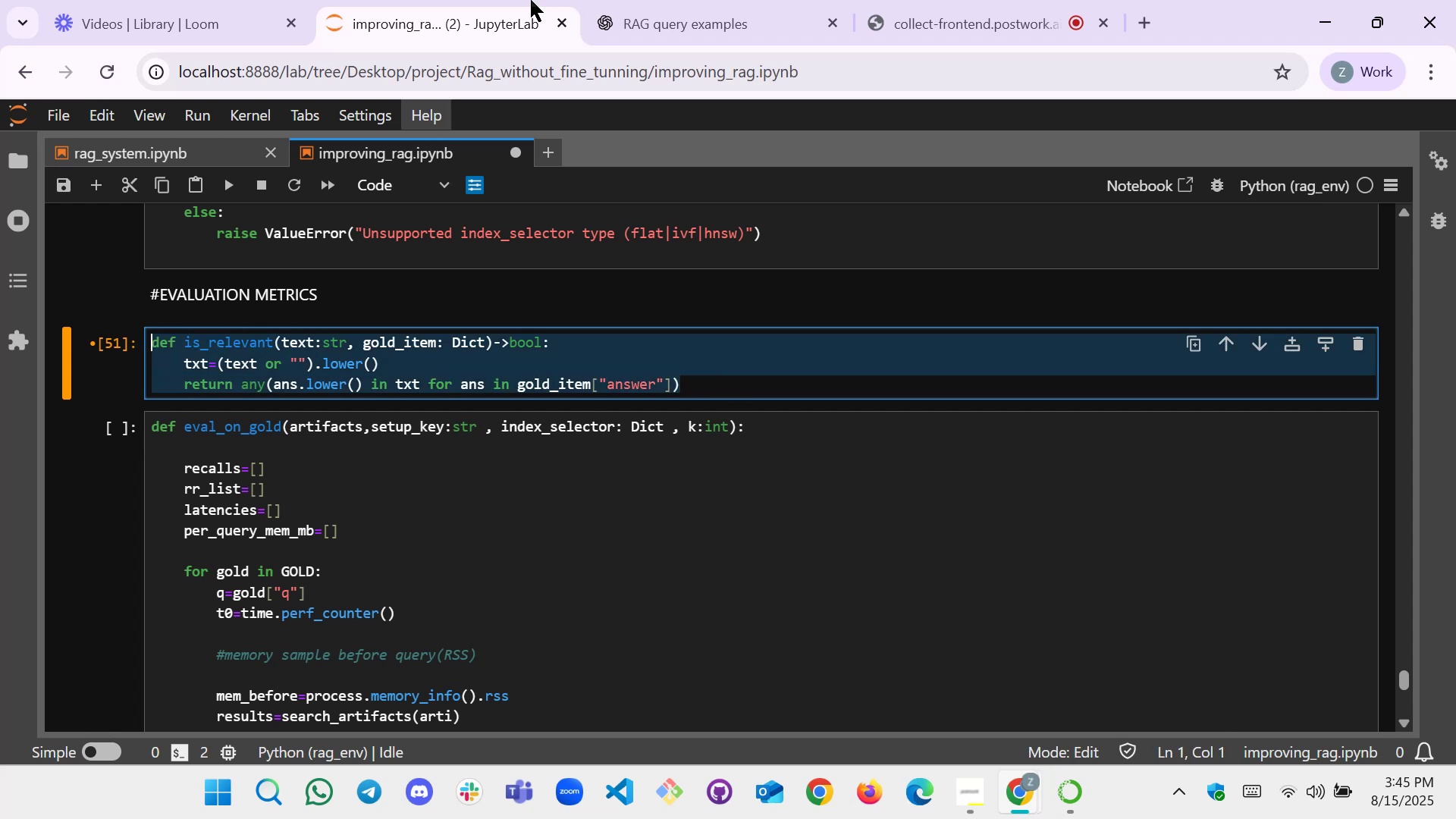 
left_click([448, 0])
 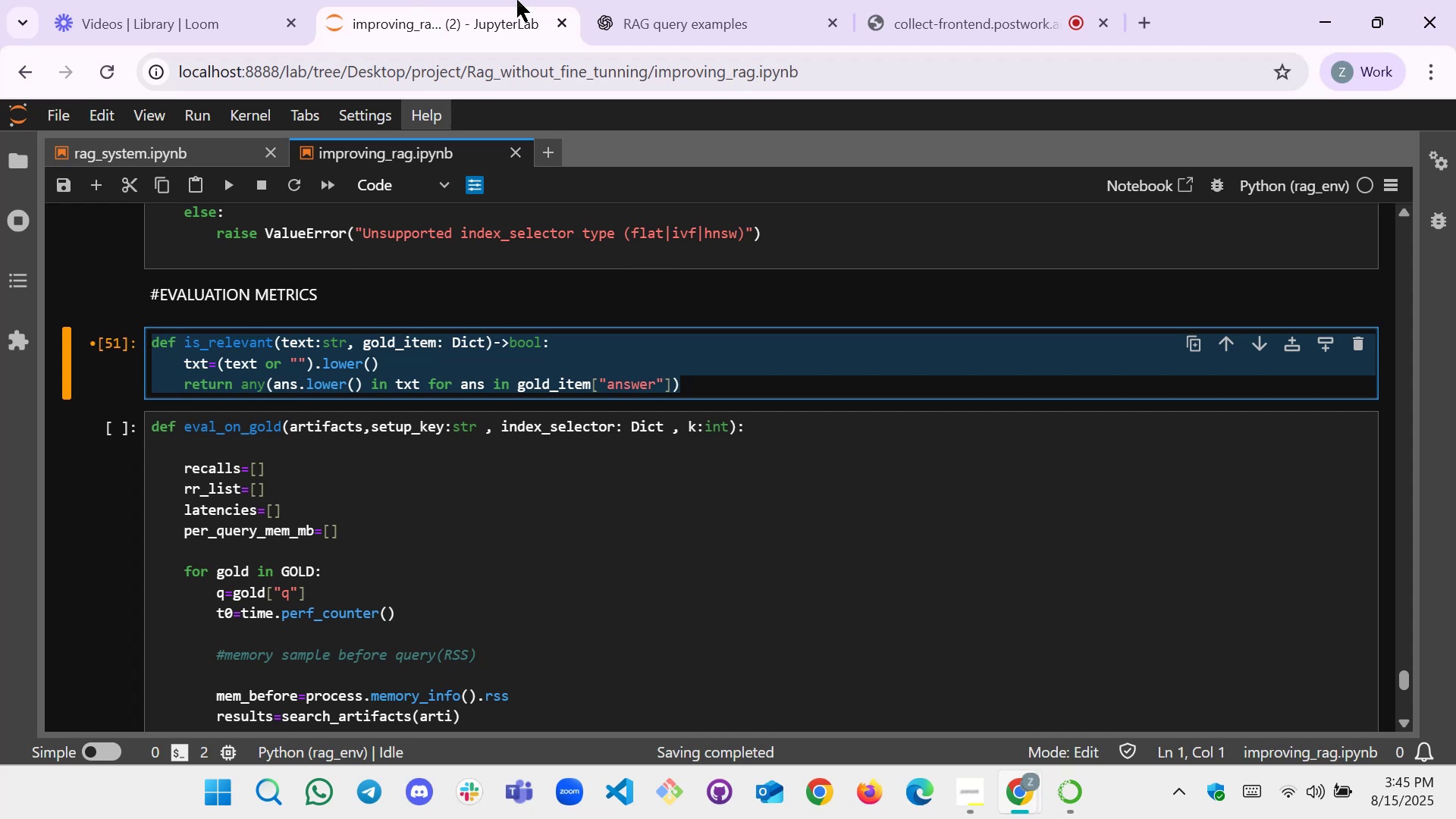 
left_click([658, 1])
 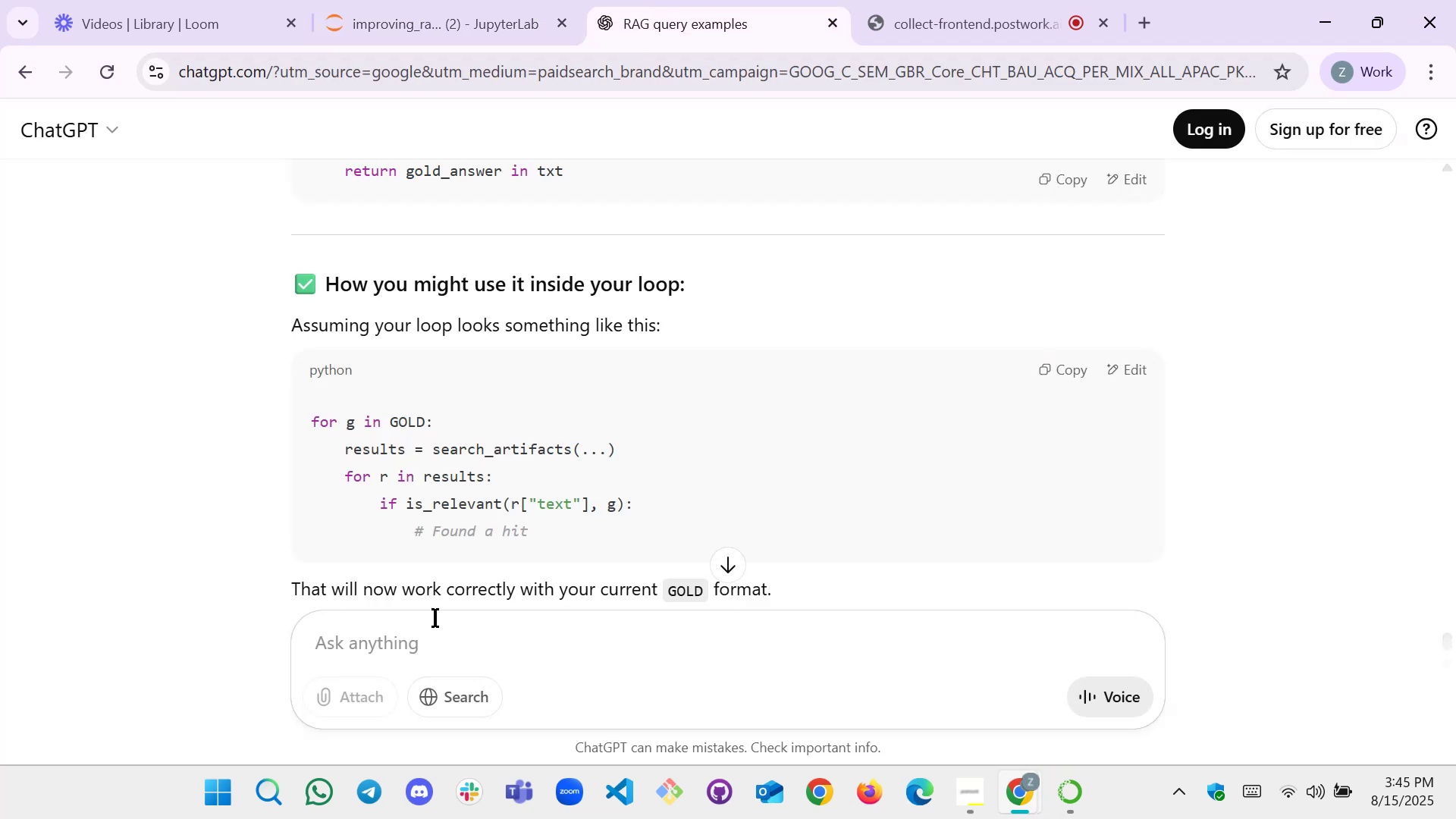 
left_click([418, 653])
 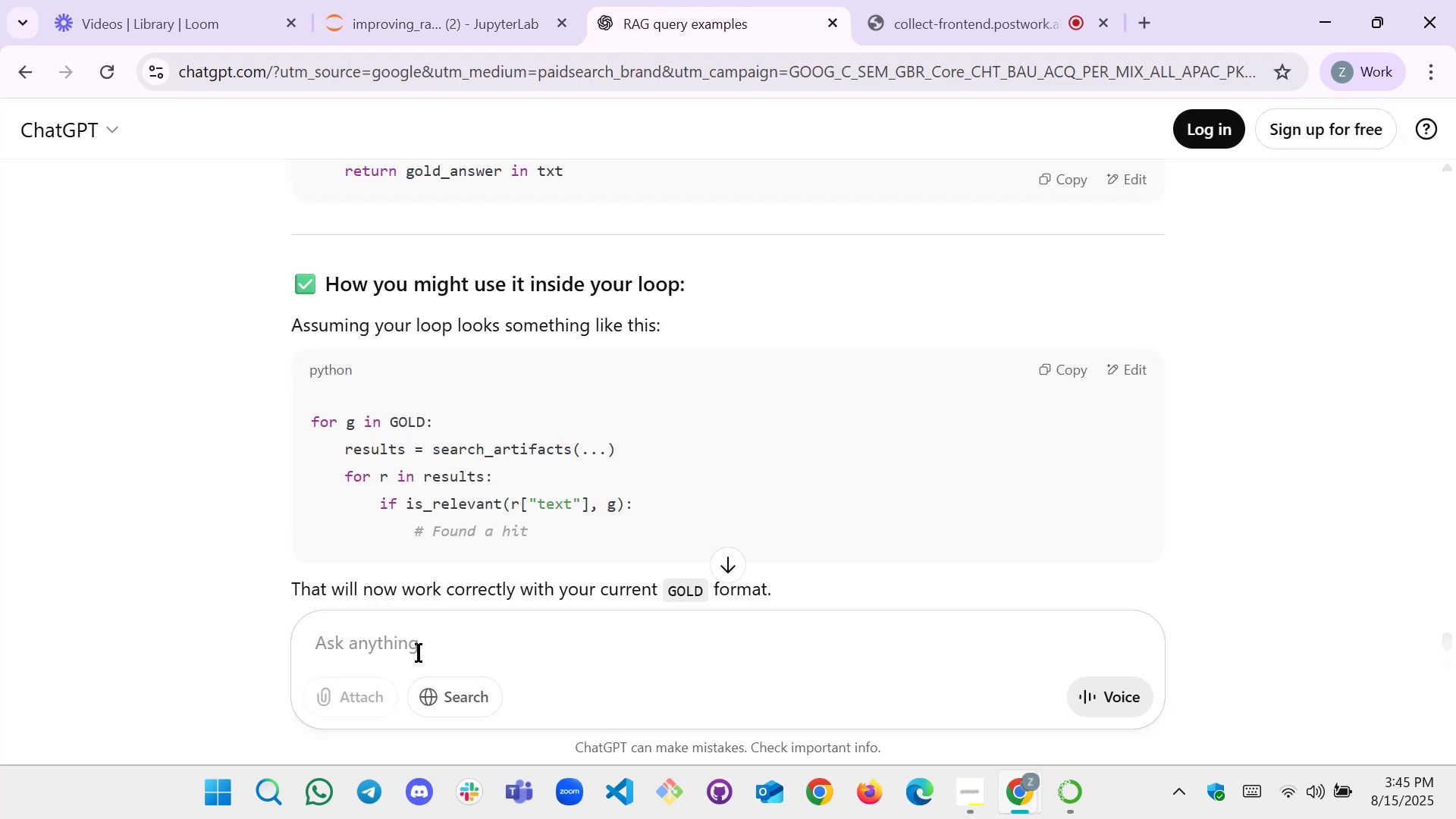 
key(Control+V)
 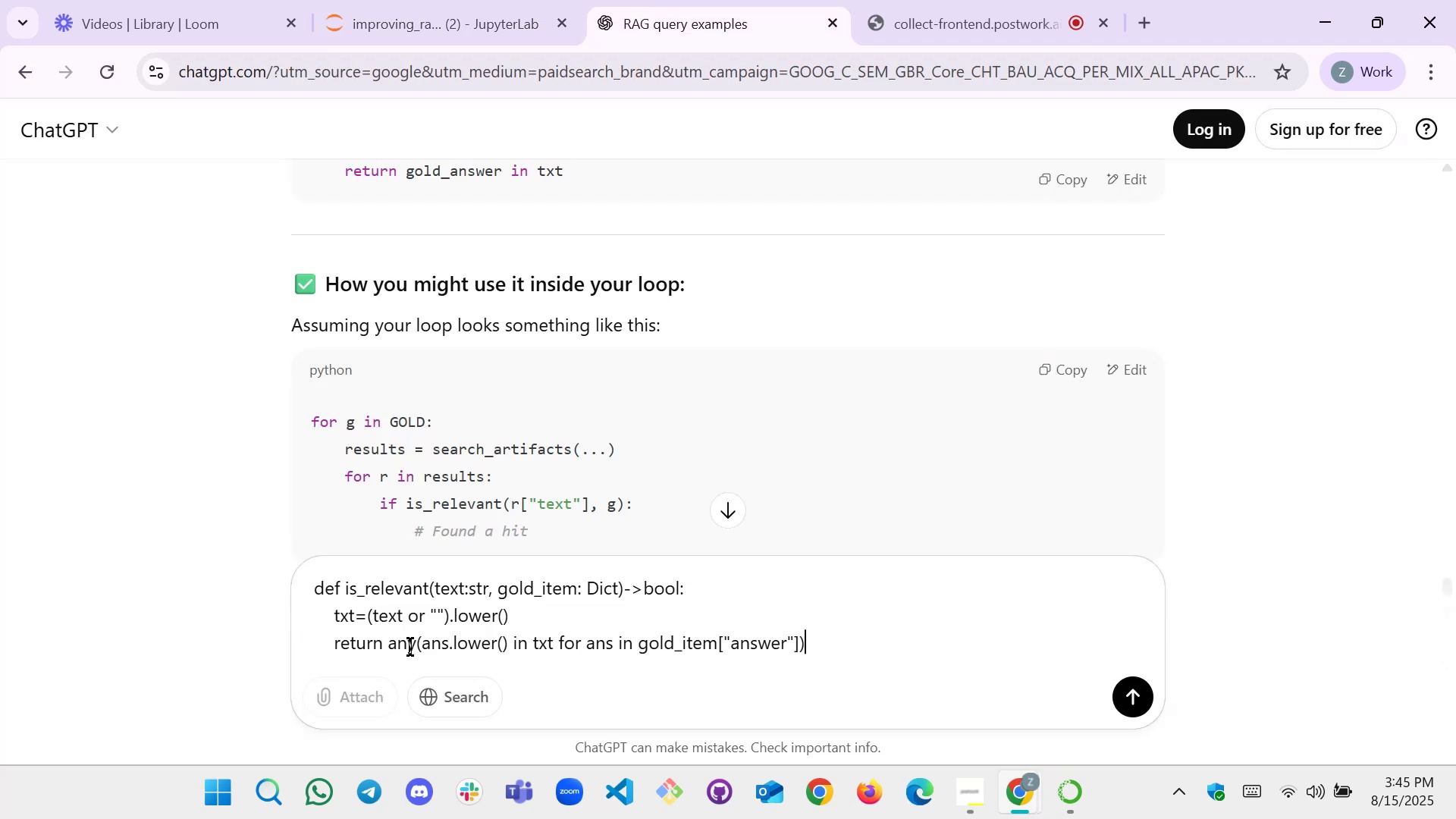 
key(Shift+Enter)
 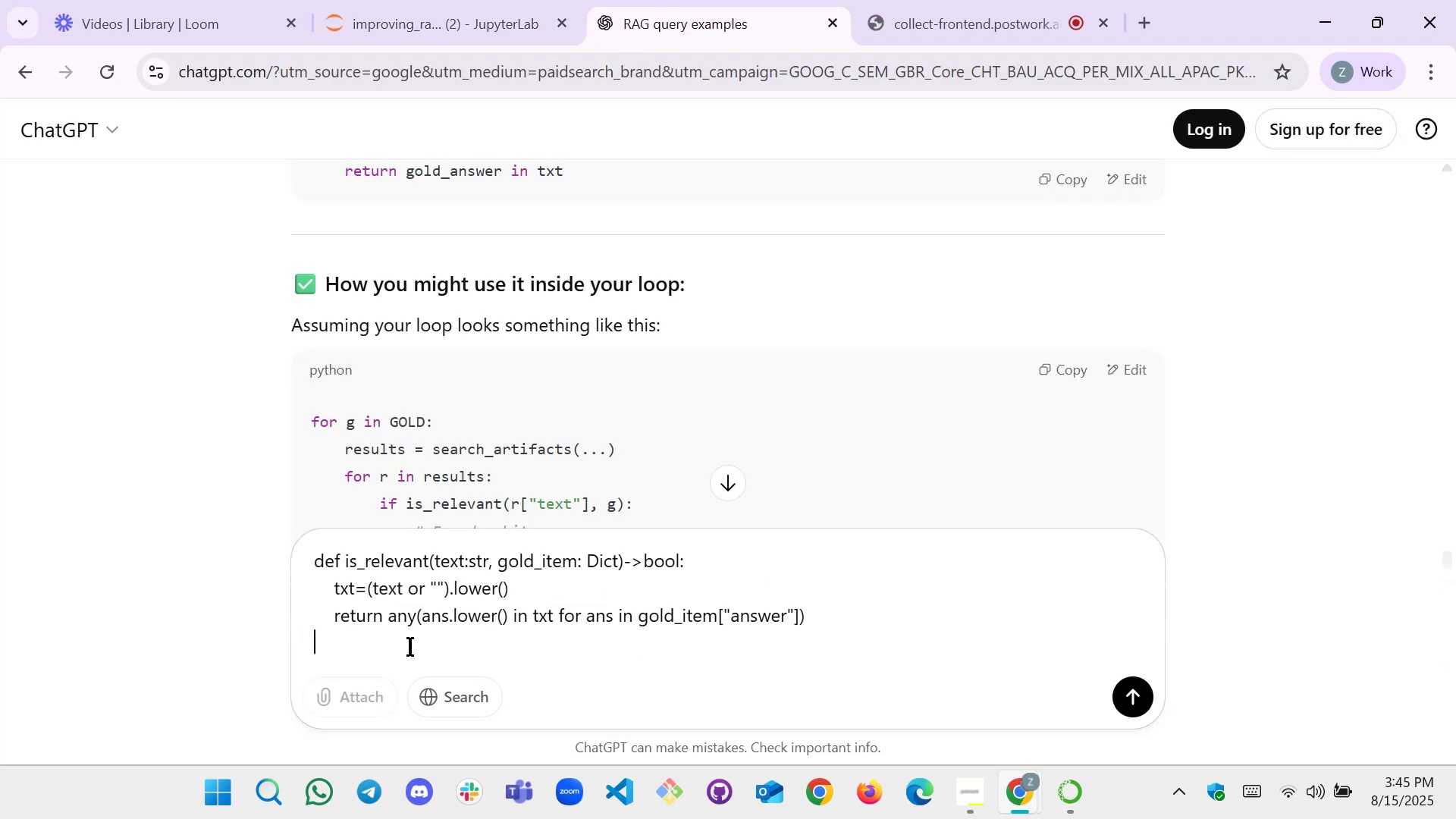 
key(Shift+Enter)
 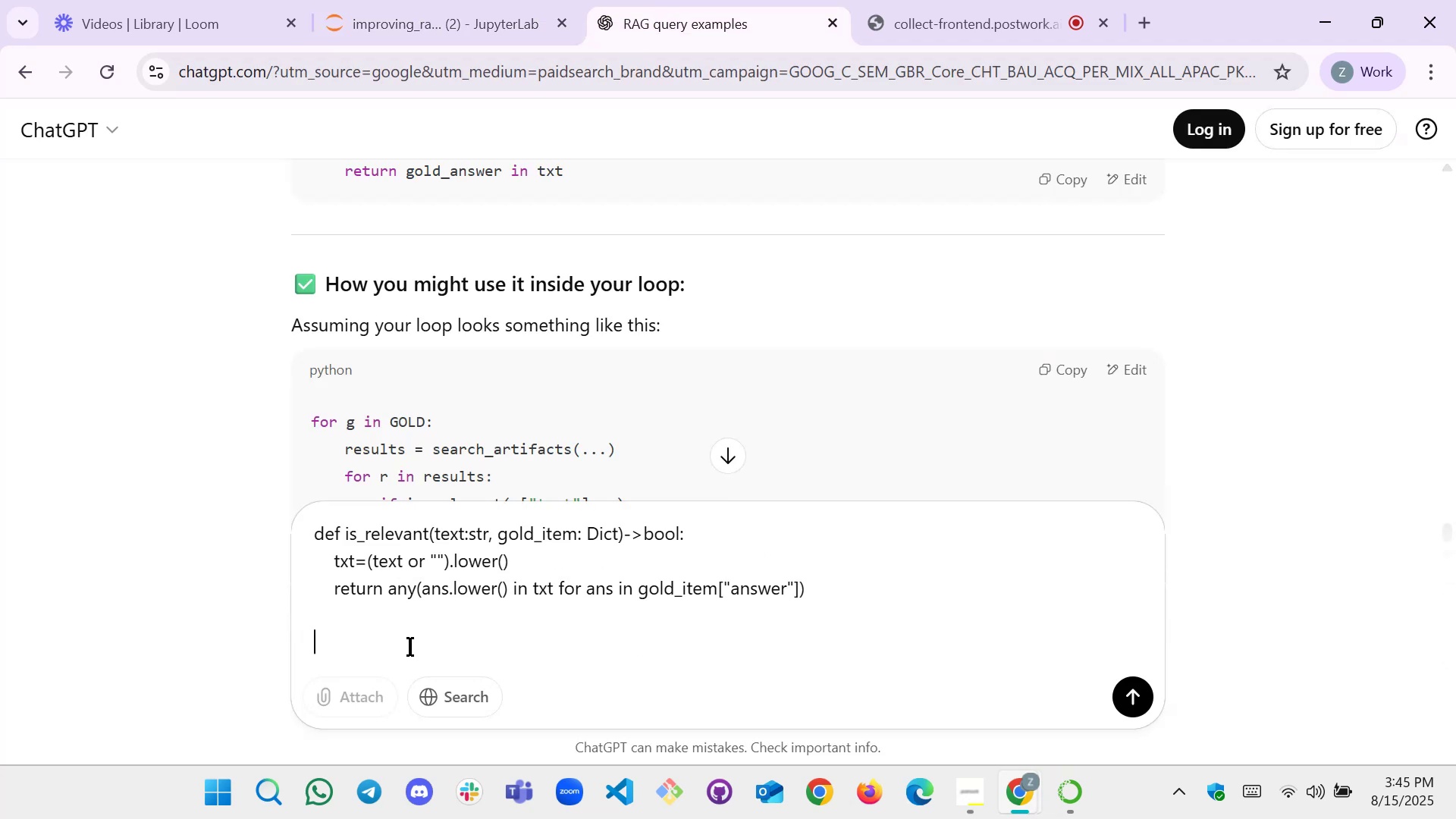 
type(is this logic fixednow)
key(Backspace)
key(Backspace)
key(Backspace)
type( now)
 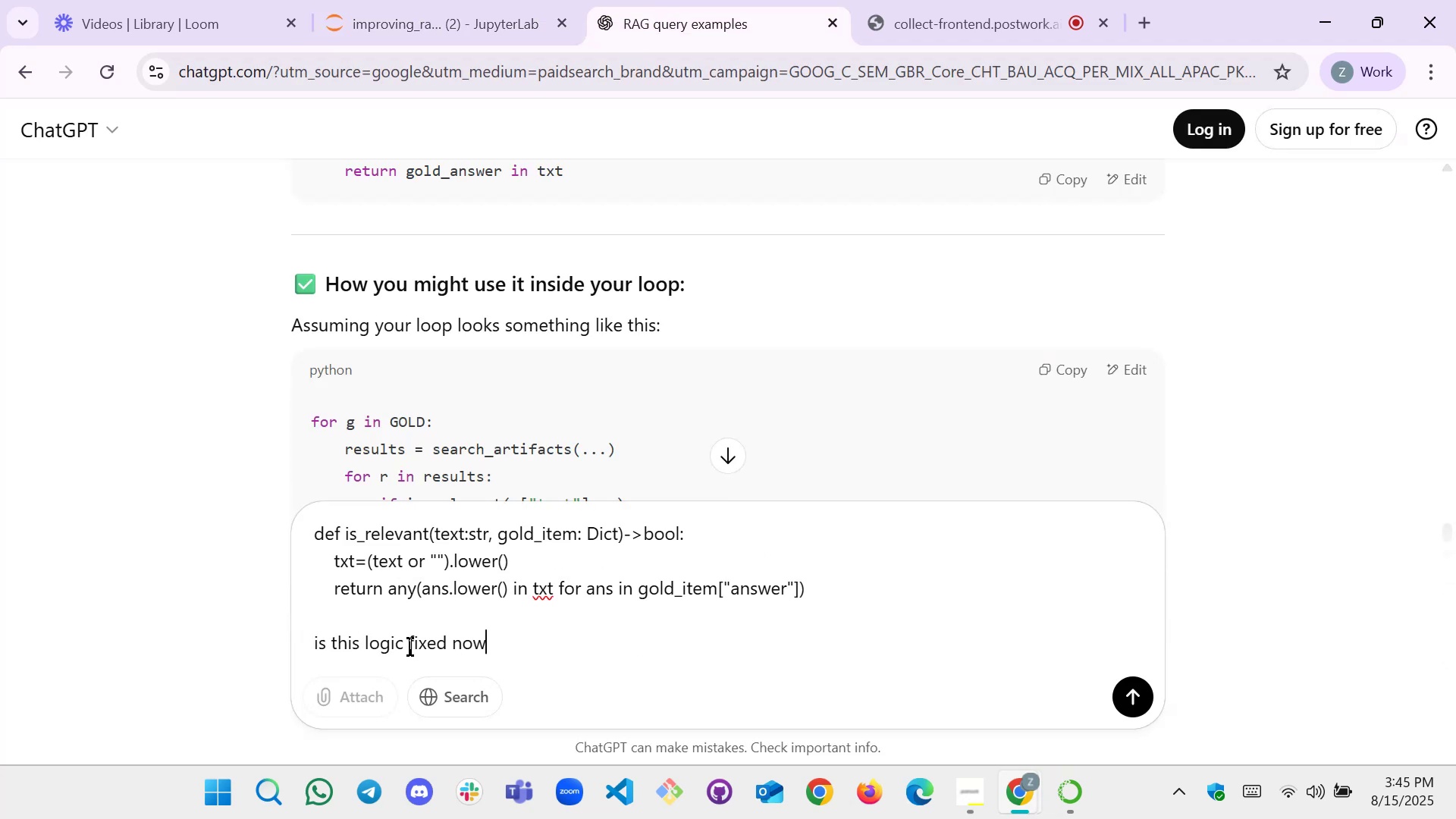 
key(Enter)
 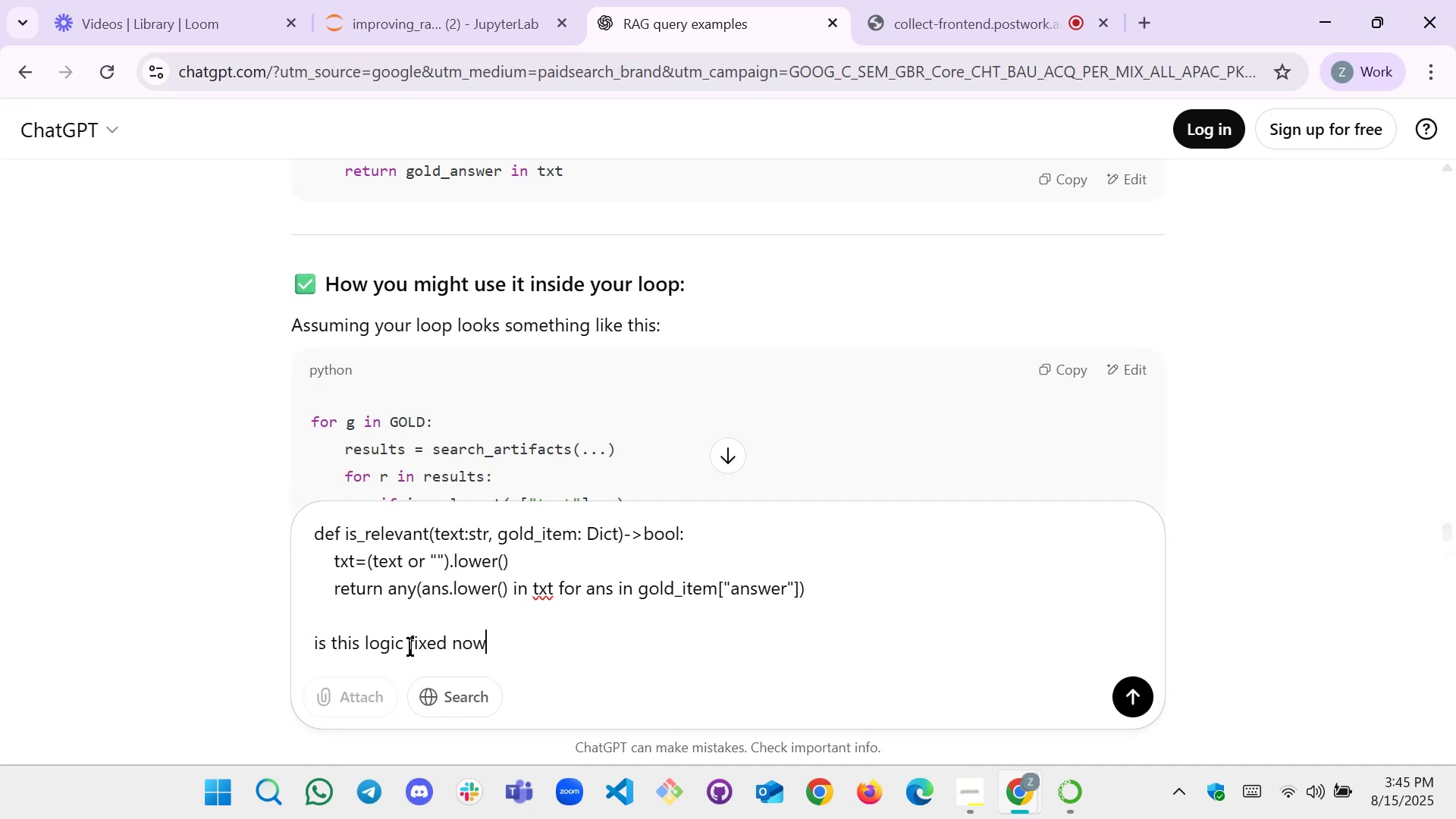 
key(Enter)
 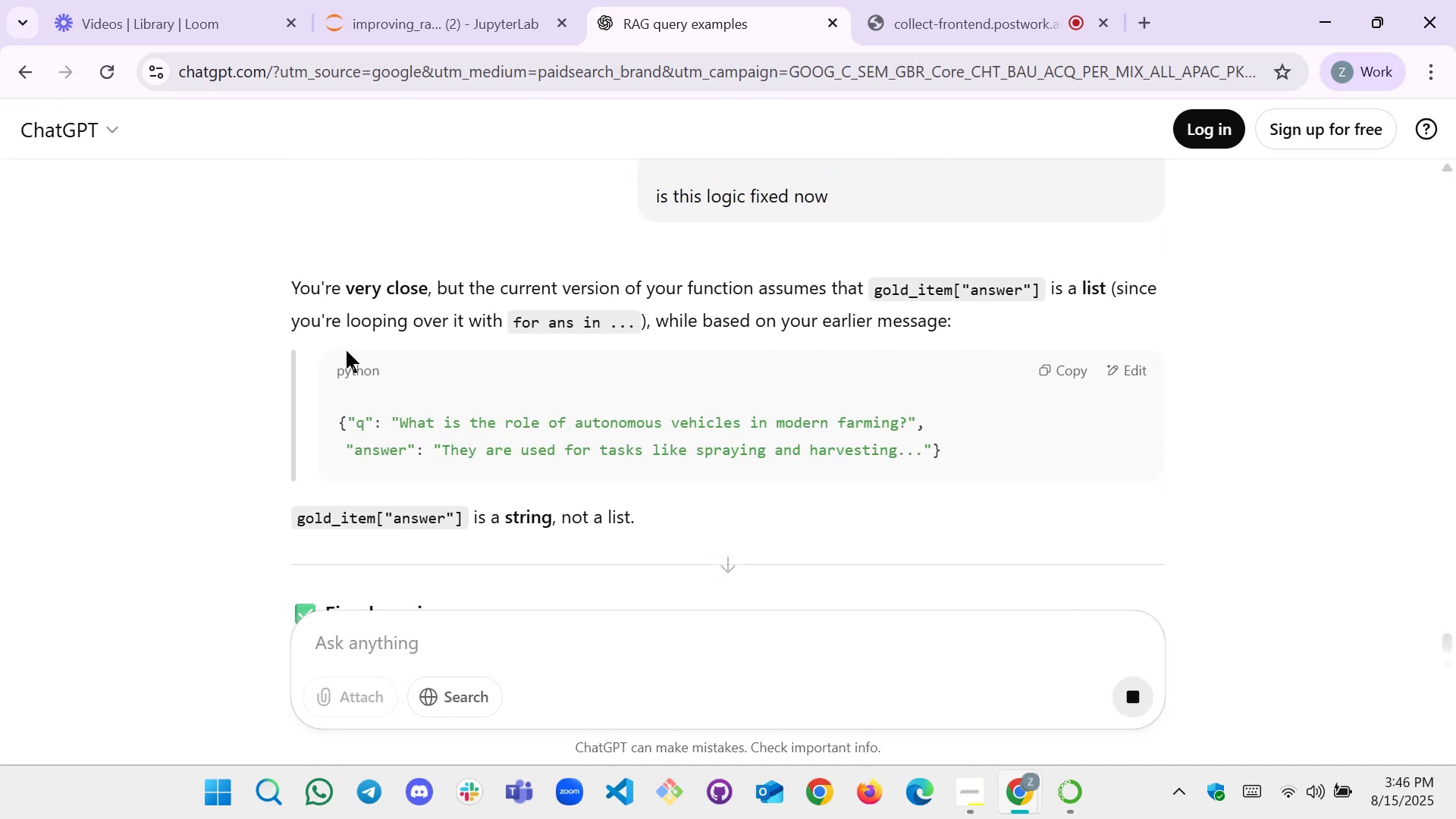 
wait(10.22)
 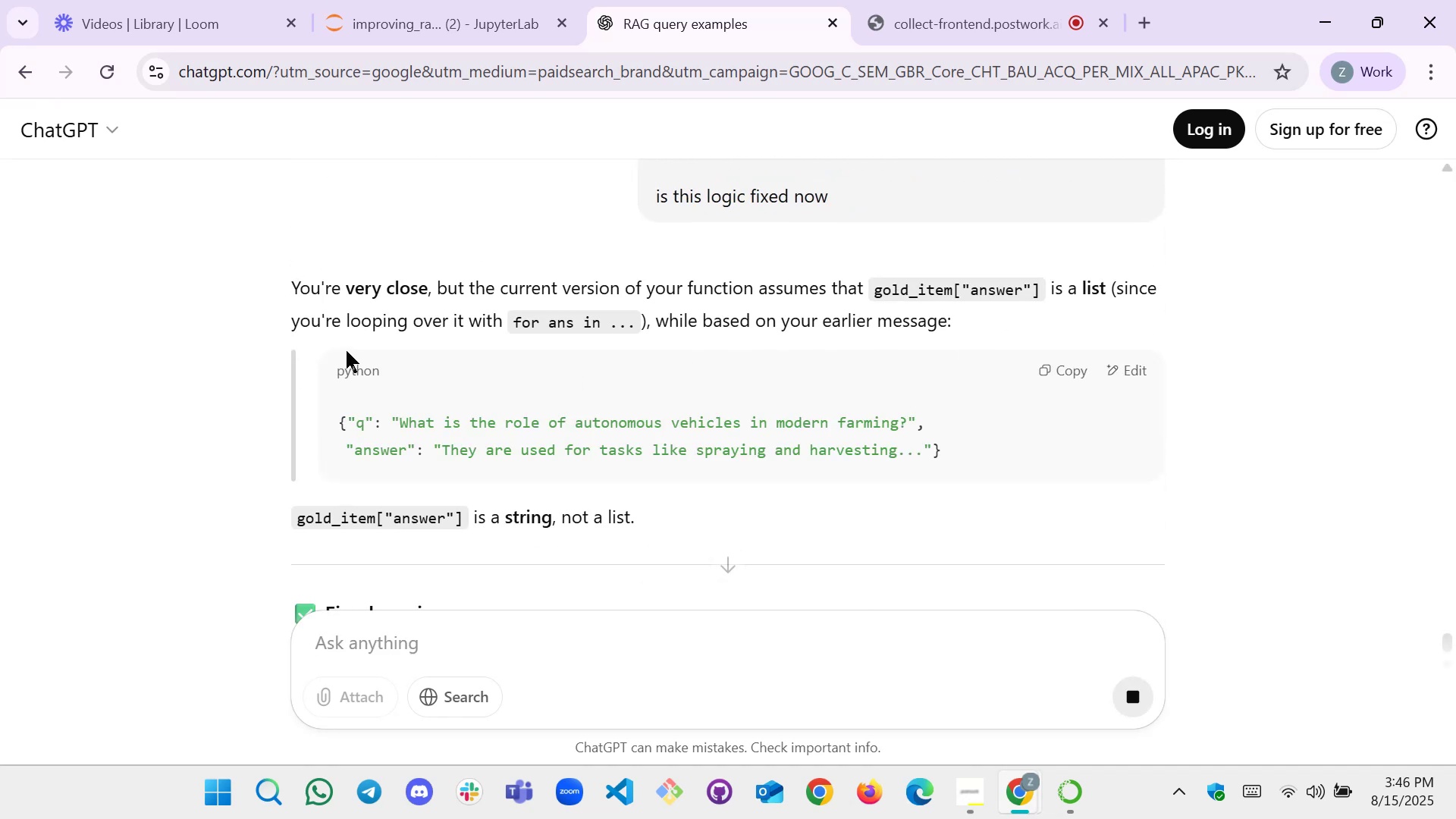 
scroll: coordinate [511, 432], scroll_direction: down, amount: 1.0
 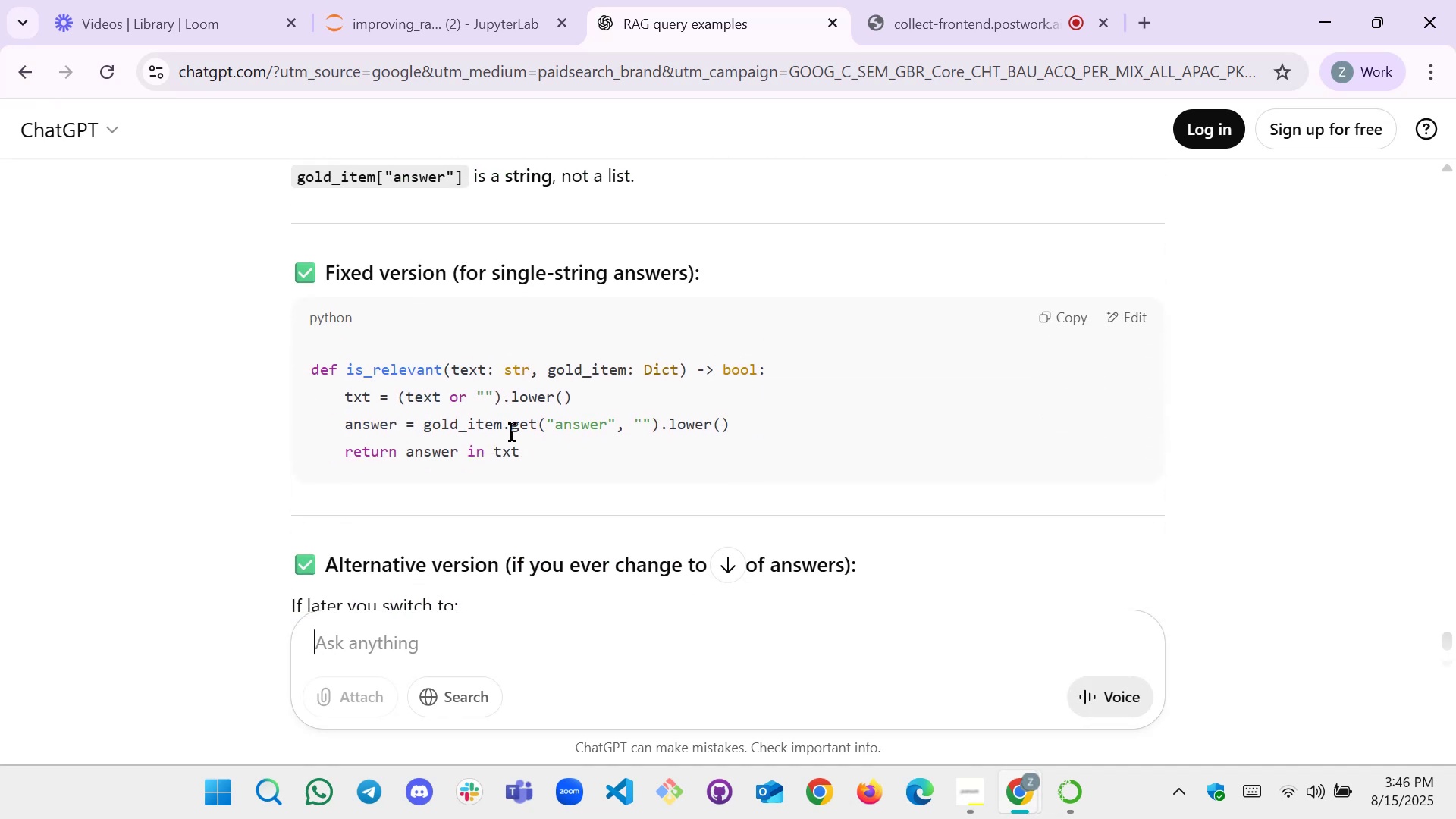 
scroll: coordinate [511, 432], scroll_direction: up, amount: 1.0
 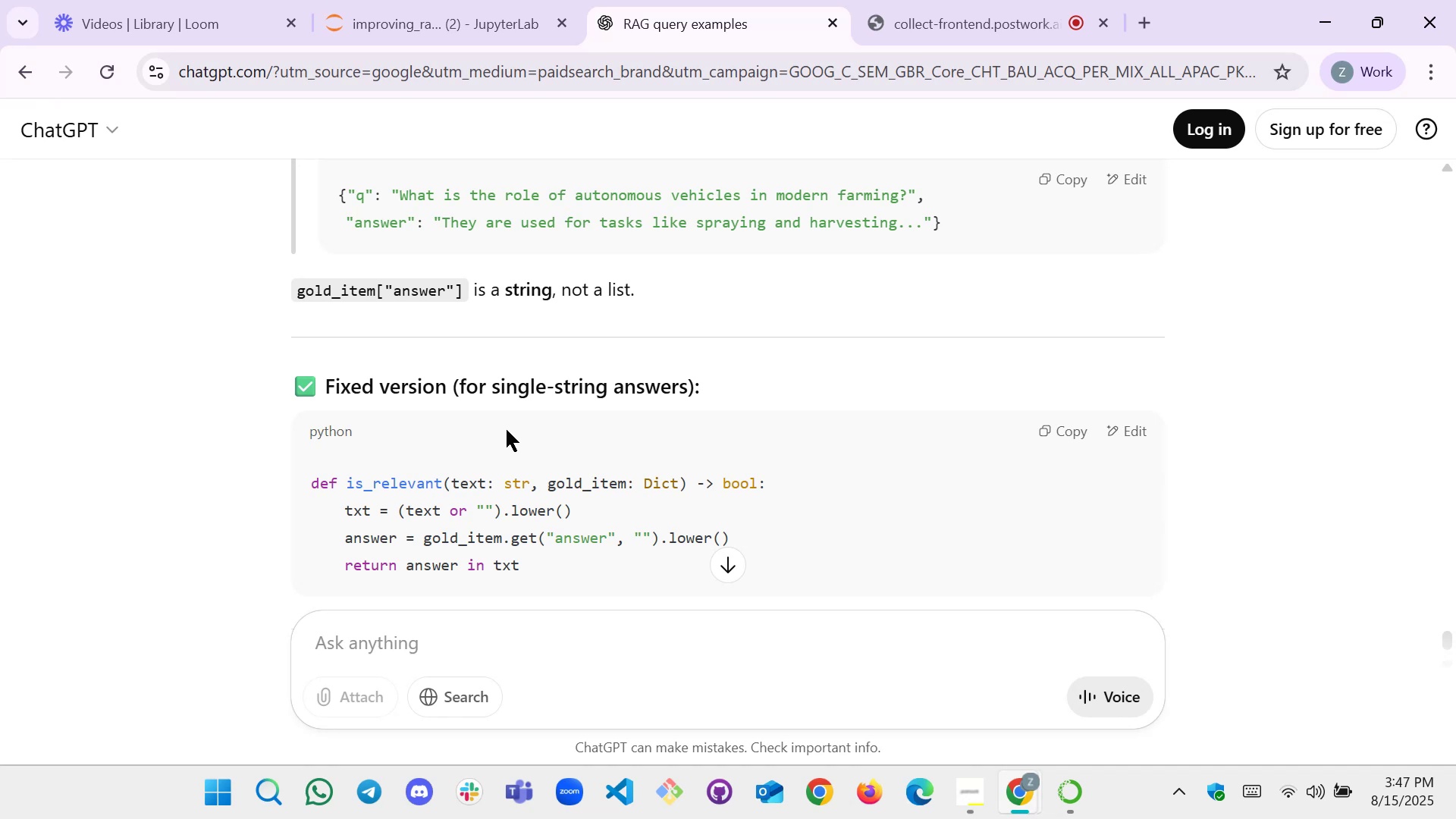 
wait(60.58)
 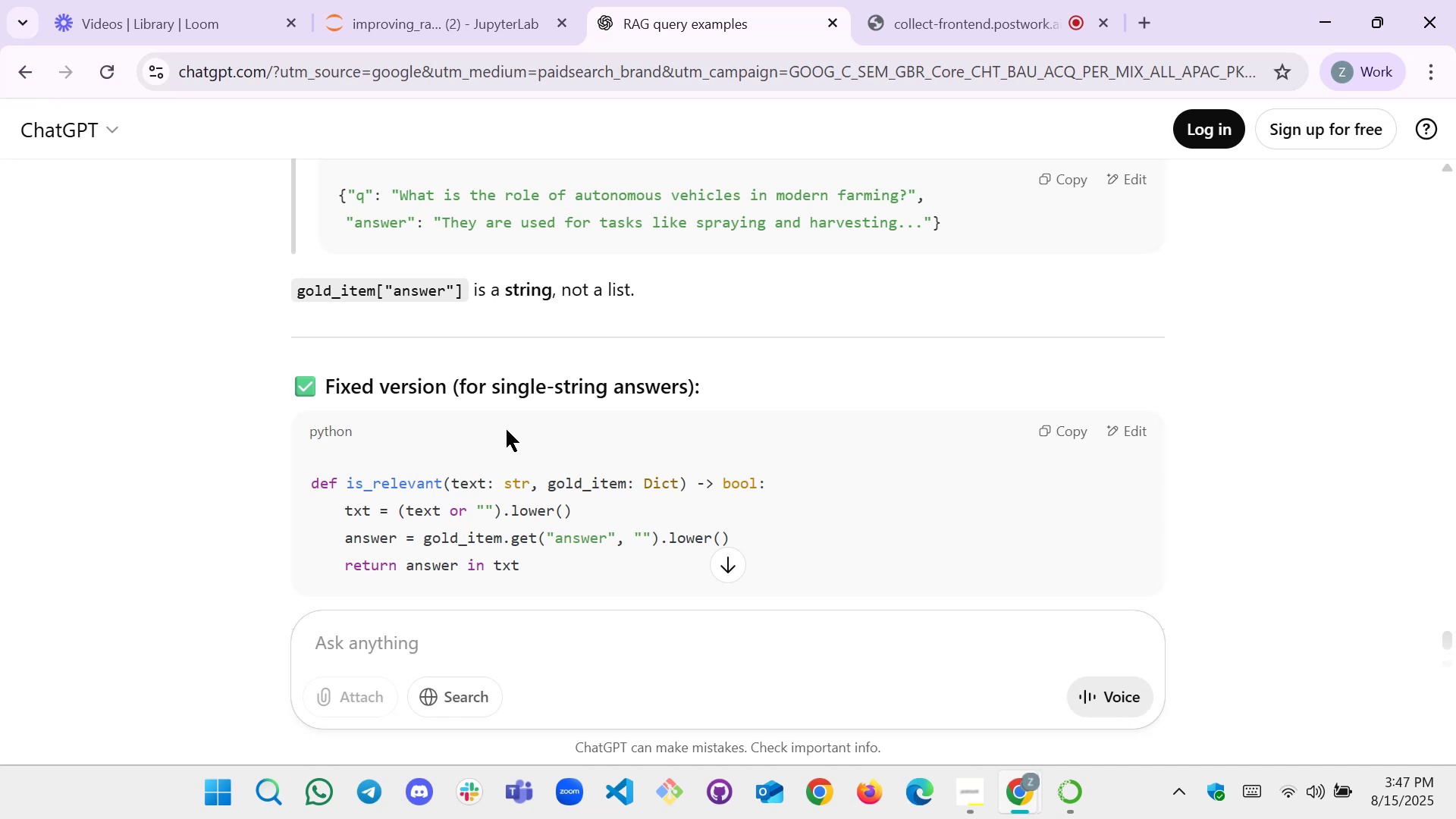 
scroll: coordinate [488, 412], scroll_direction: down, amount: 4.0
 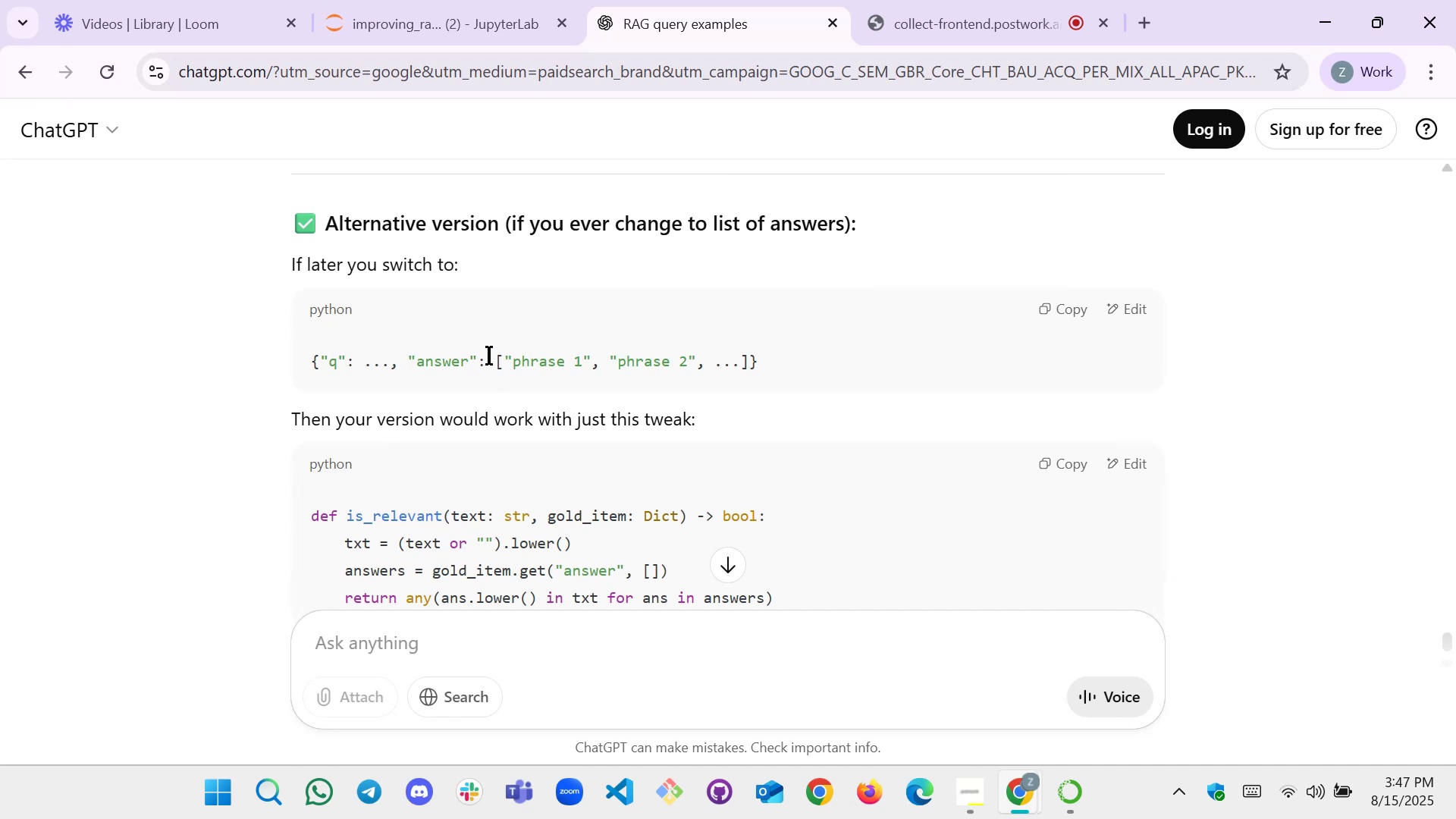 
wait(6.05)
 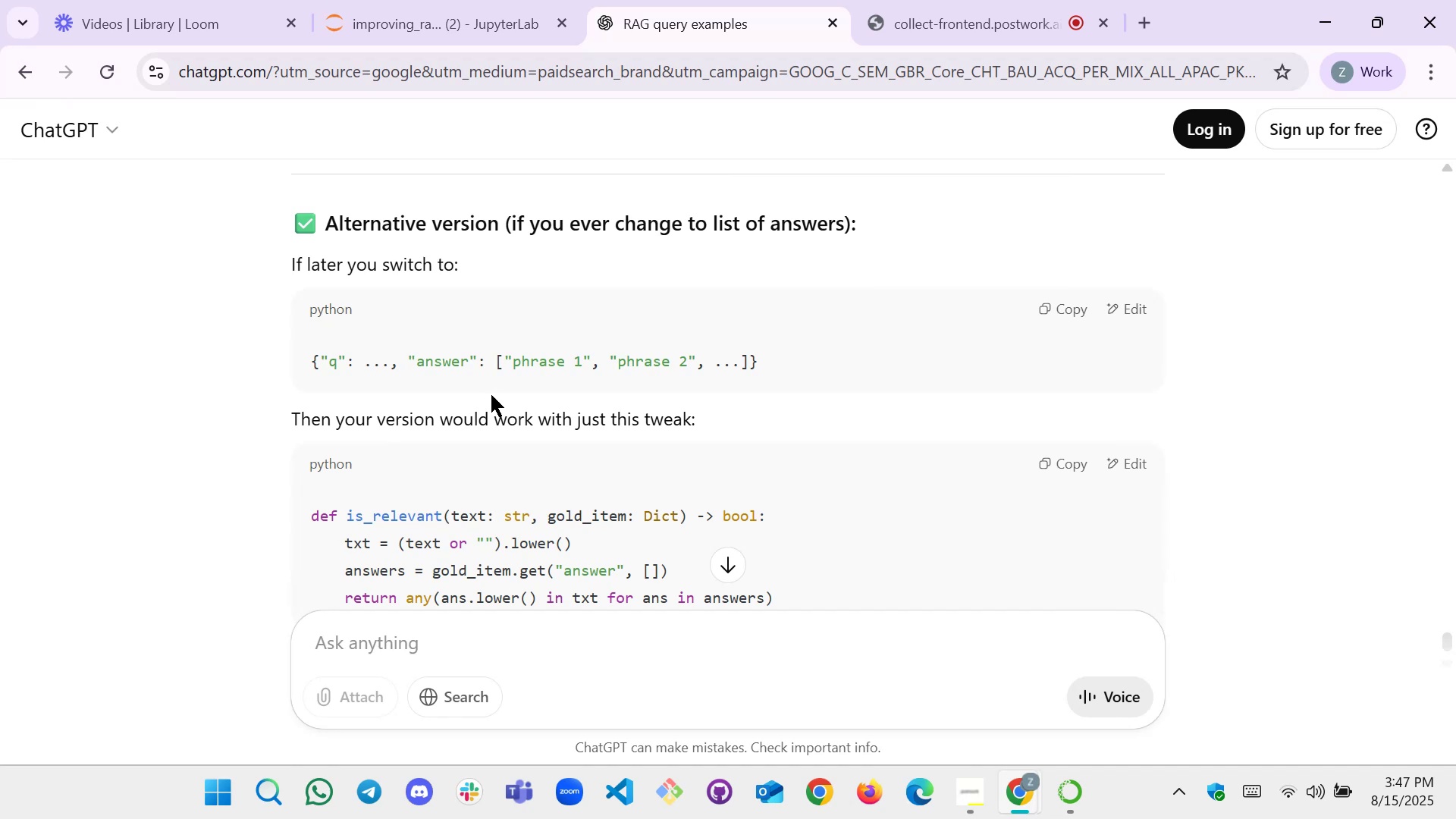 
scroll: coordinate [504, 331], scroll_direction: down, amount: 1.0
 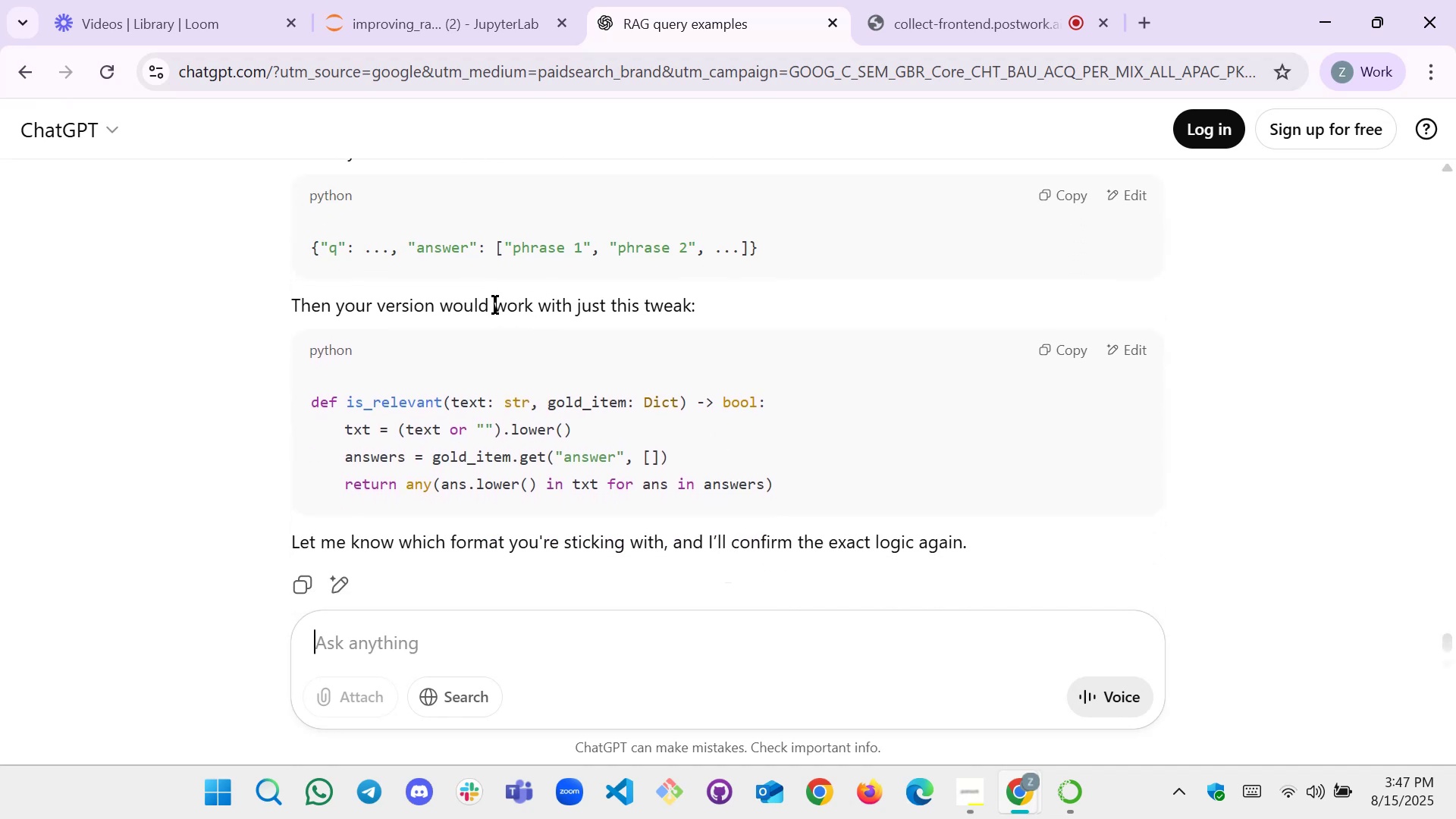 
wait(5.72)
 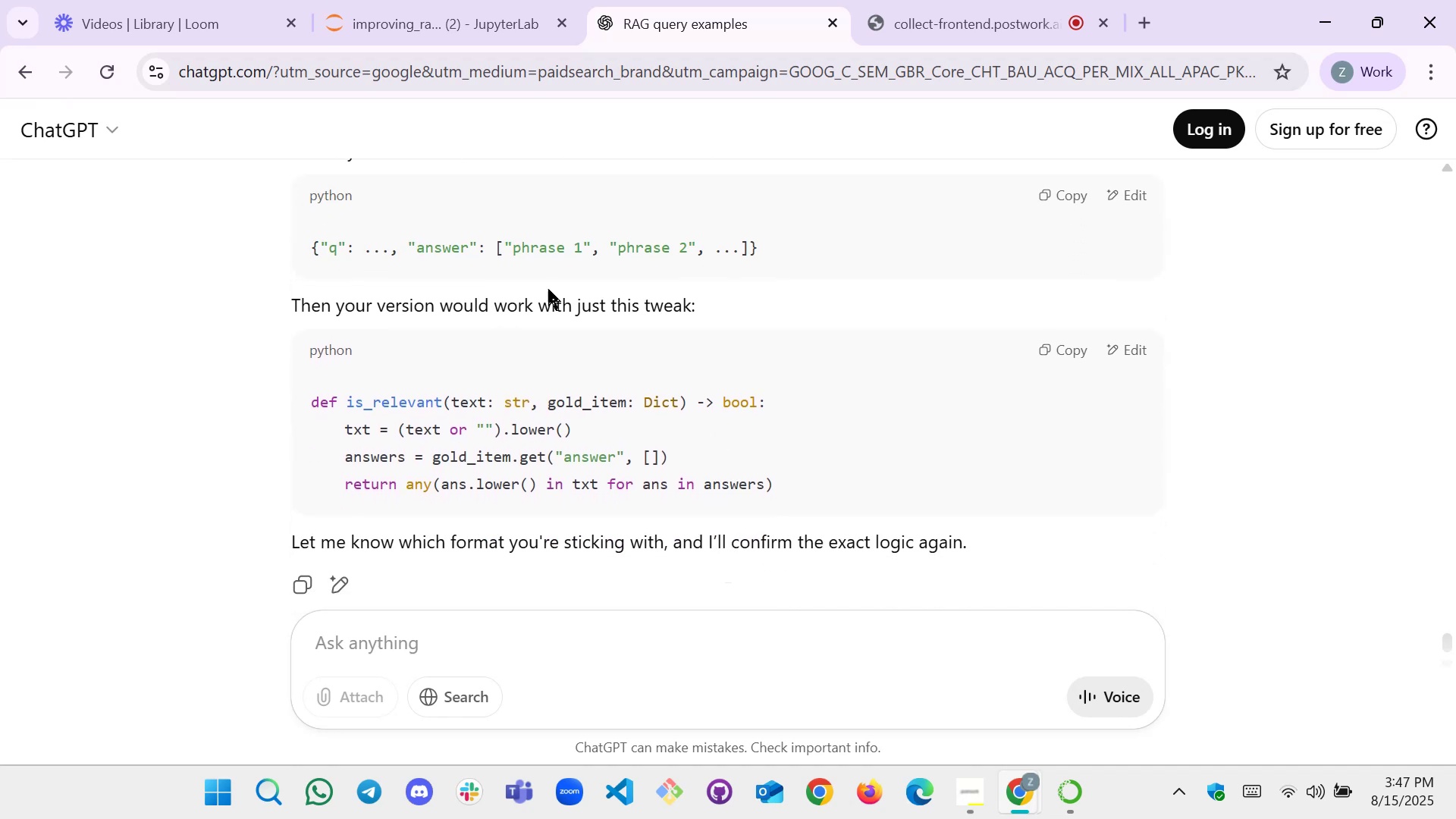 
scroll: coordinate [567, 421], scroll_direction: down, amount: 1.0
 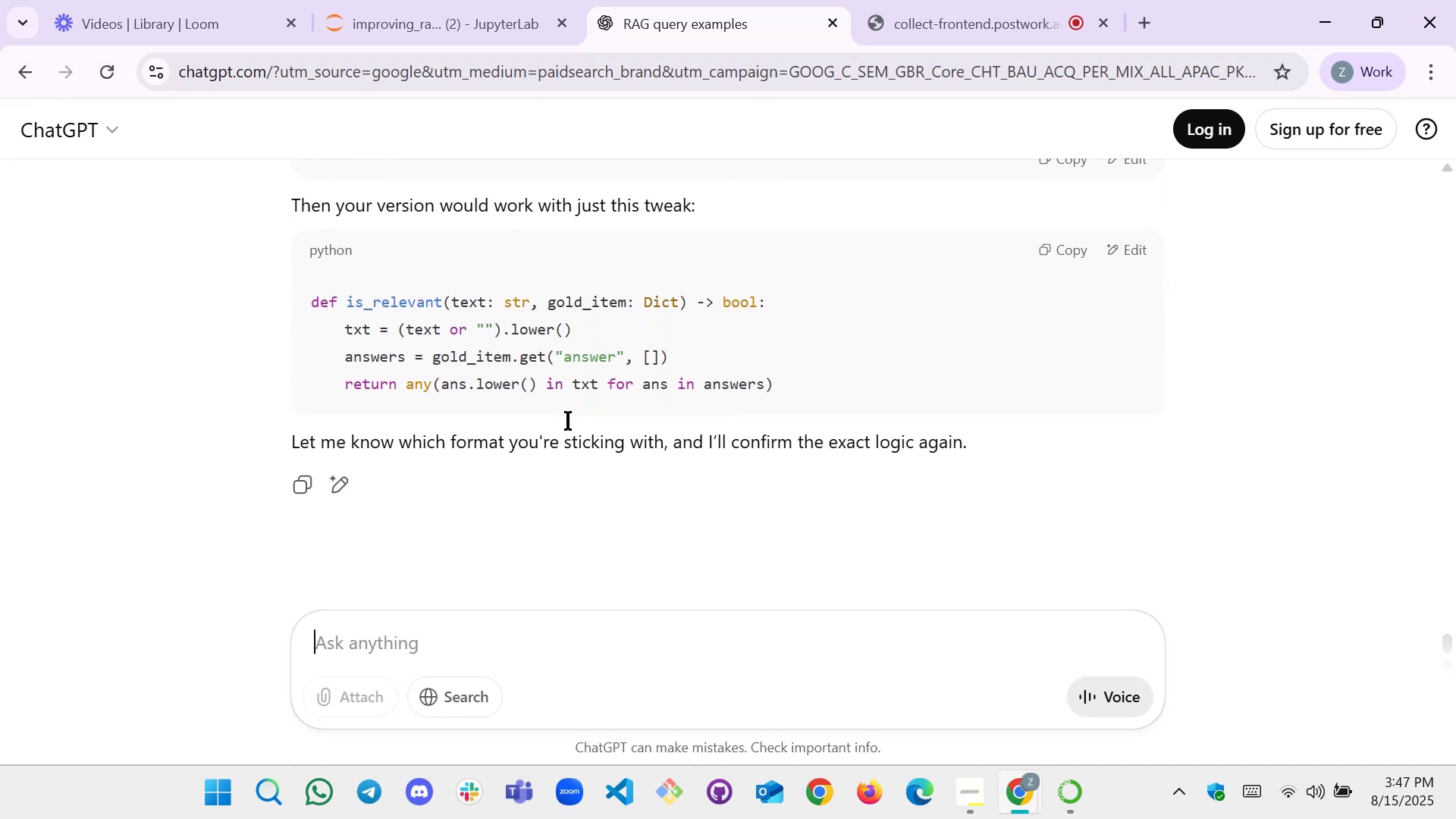 
scroll: coordinate [567, 421], scroll_direction: none, amount: 0.0
 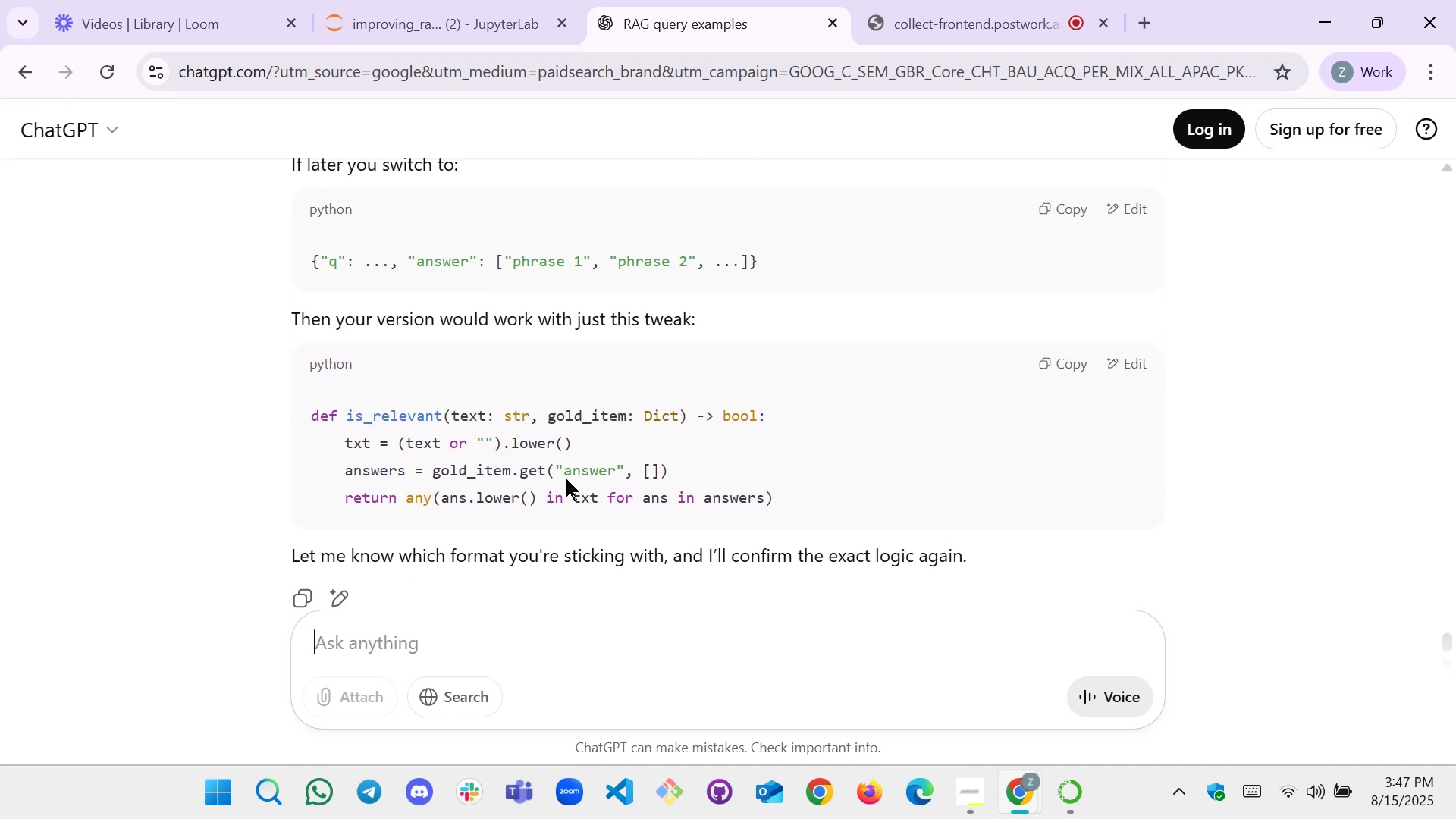 
wait(8.0)
 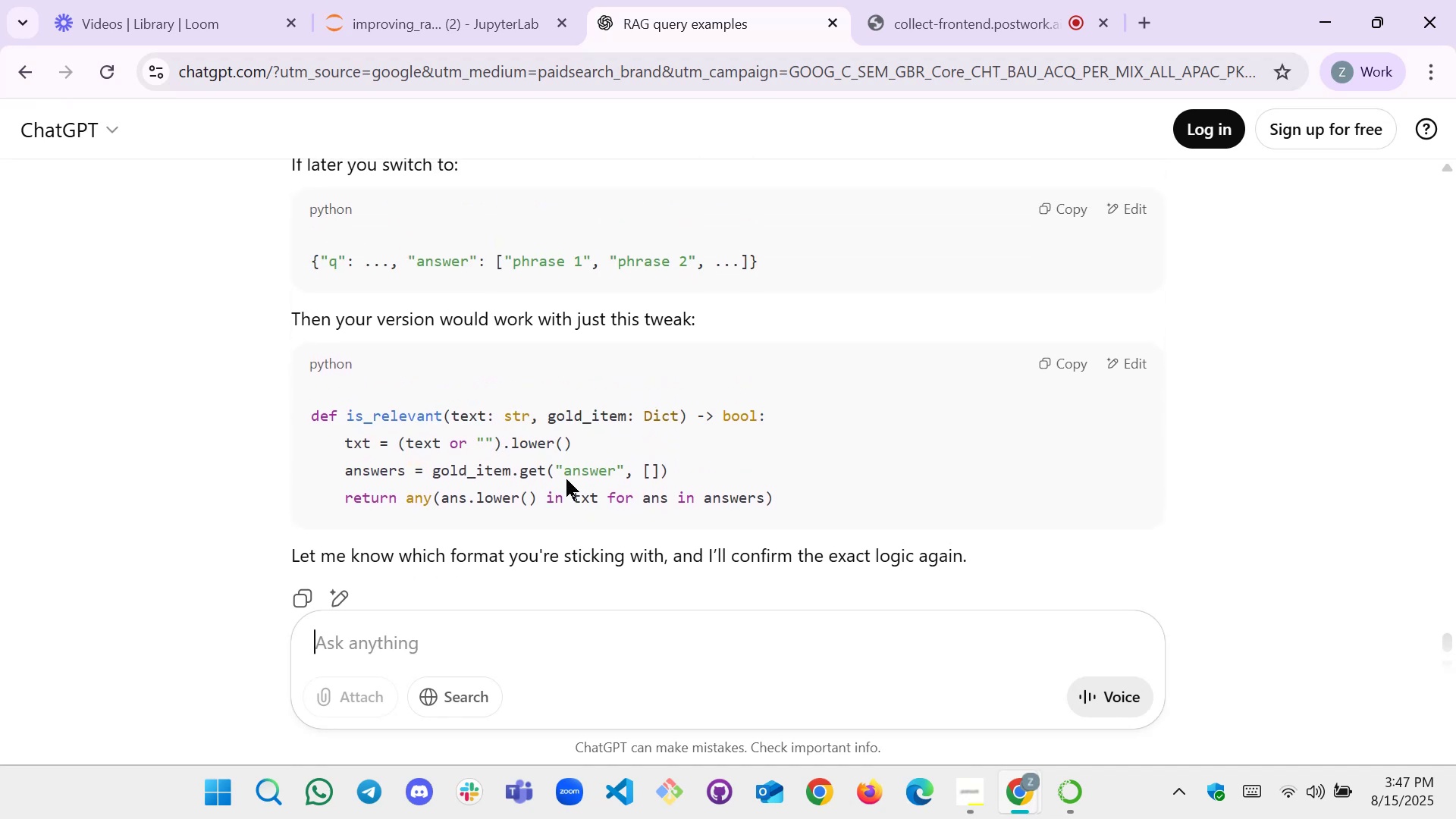 
left_click([469, 14])
 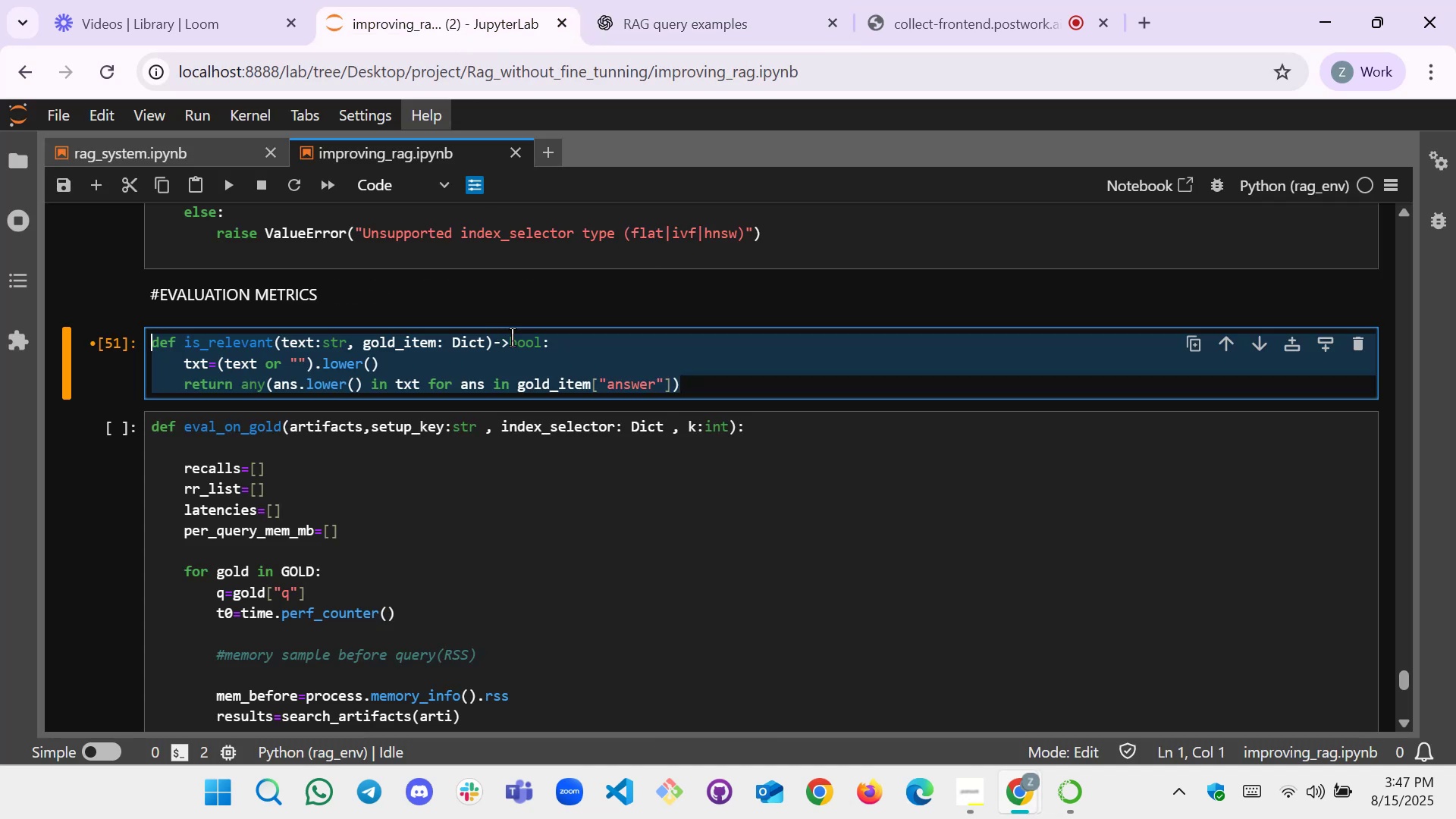 
wait(5.41)
 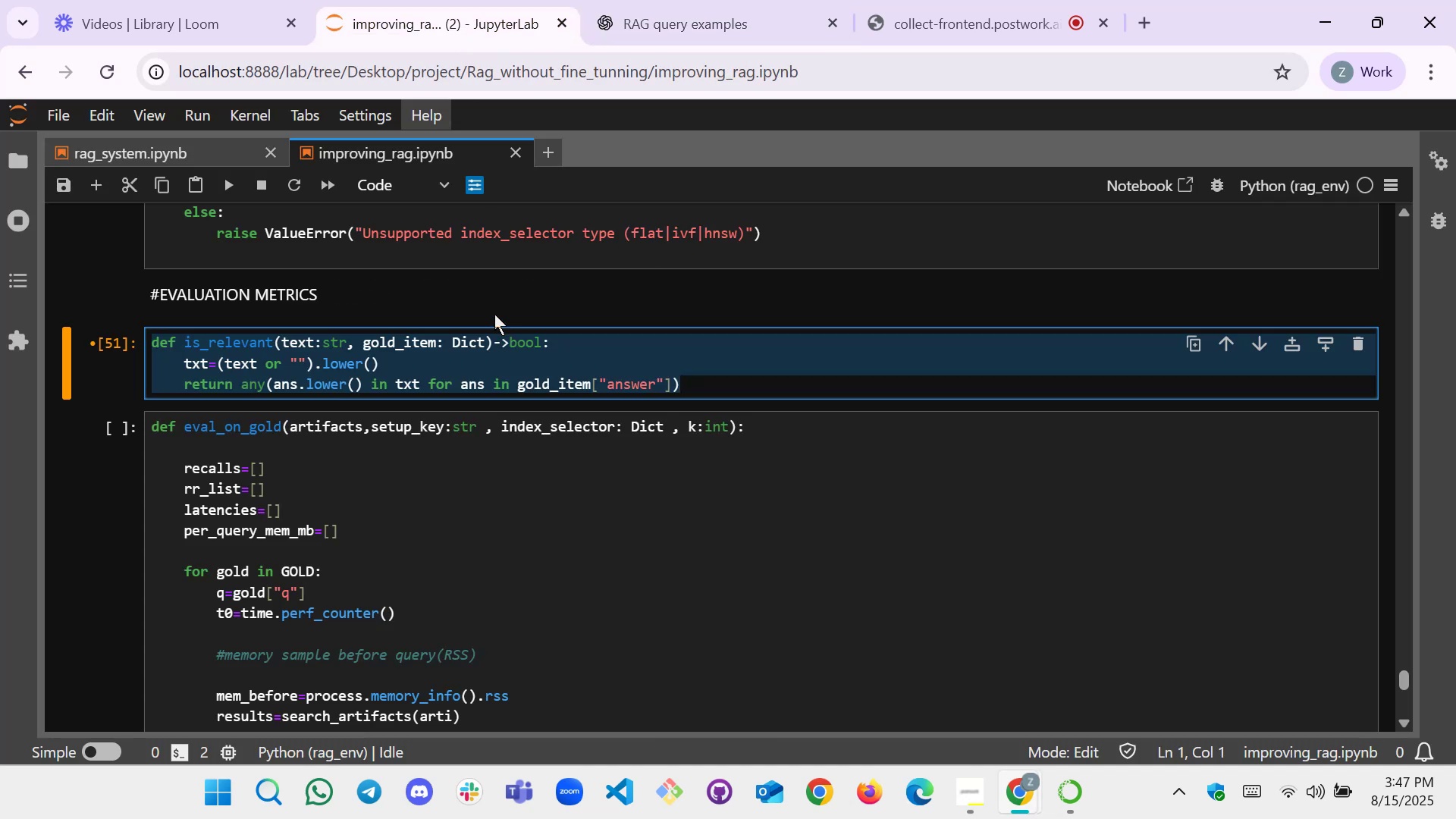 
scroll: coordinate [489, 408], scroll_direction: down, amount: 3.0
 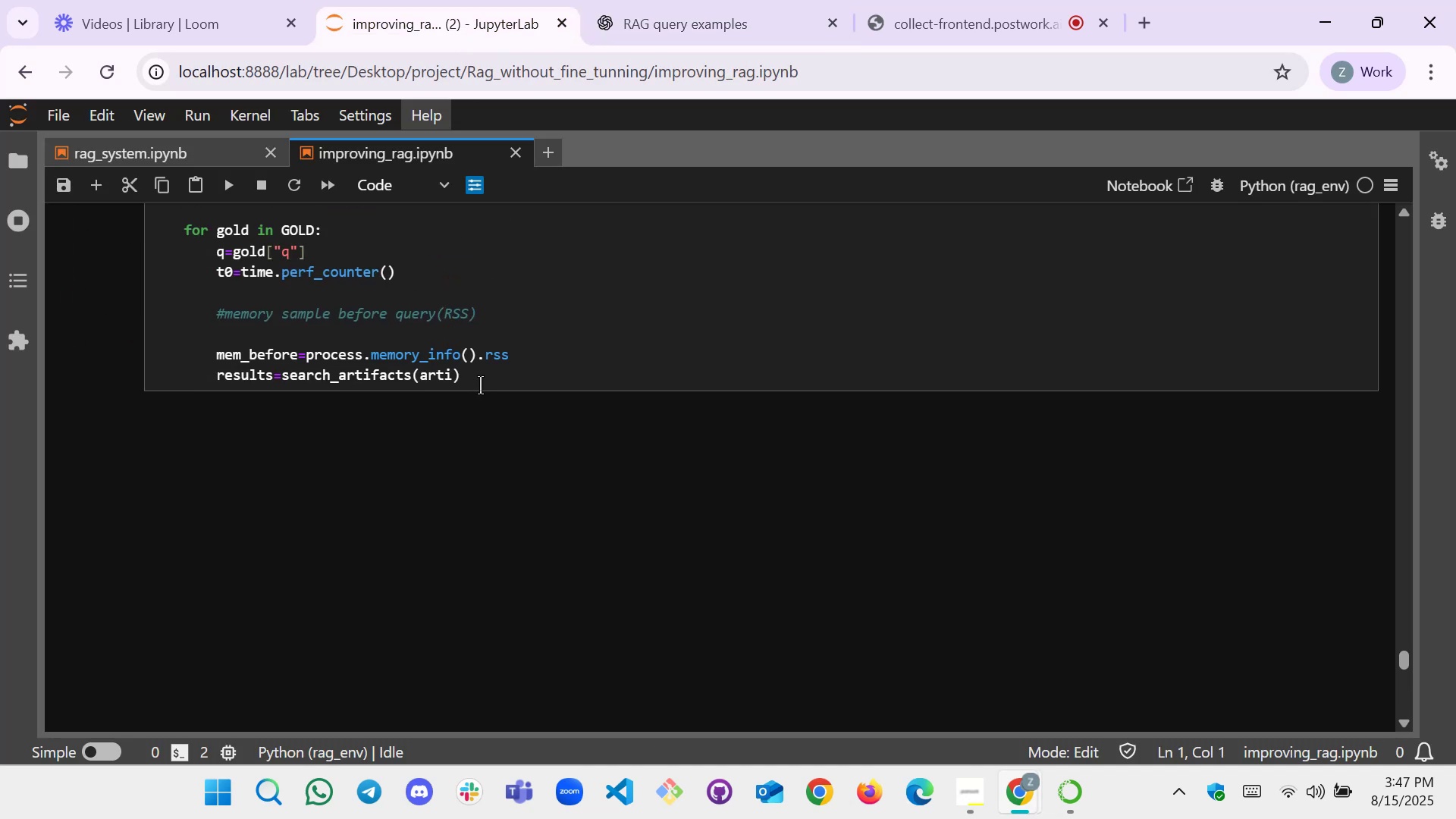 
left_click([480, 385])
 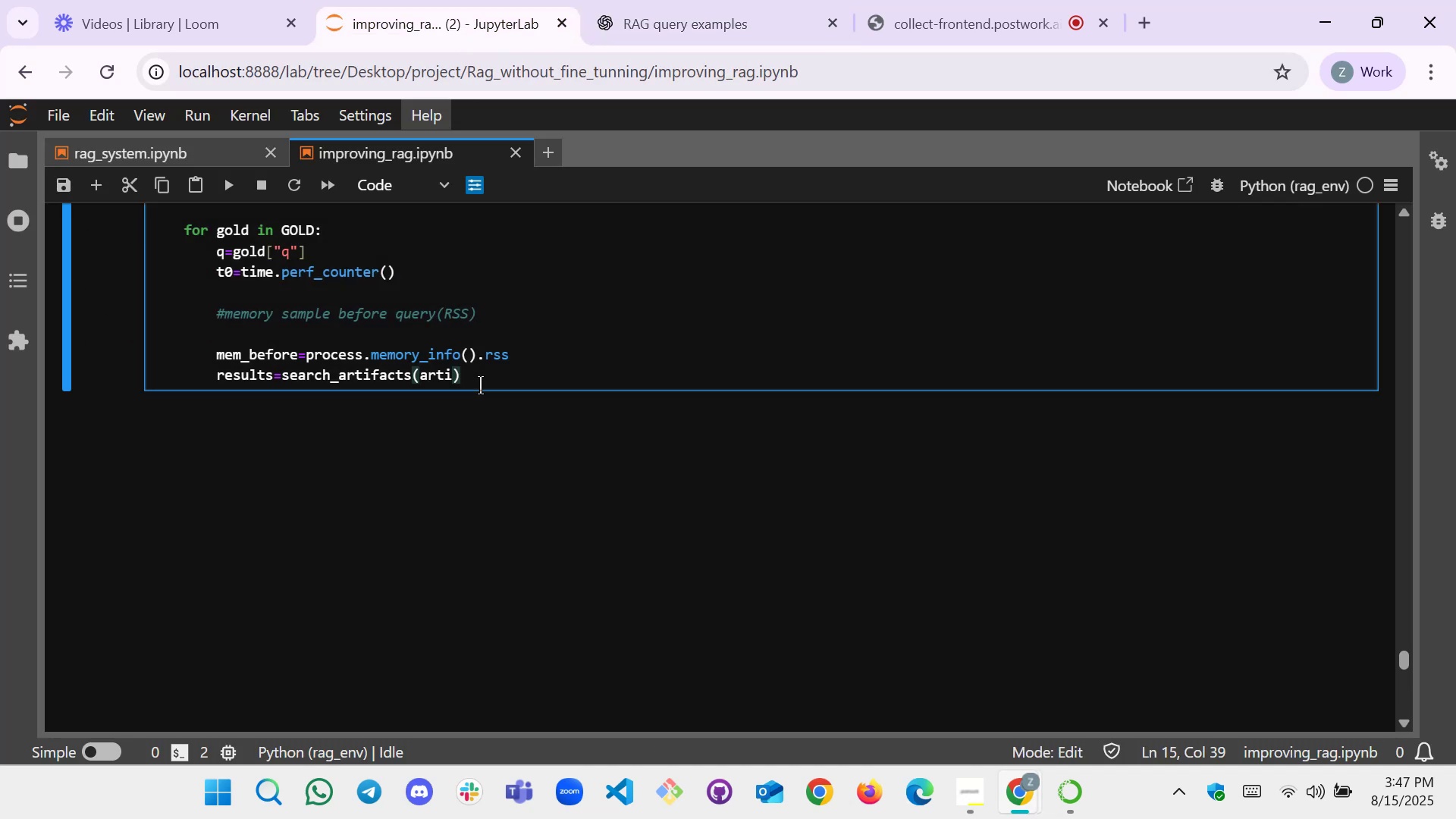 
key(Enter)
 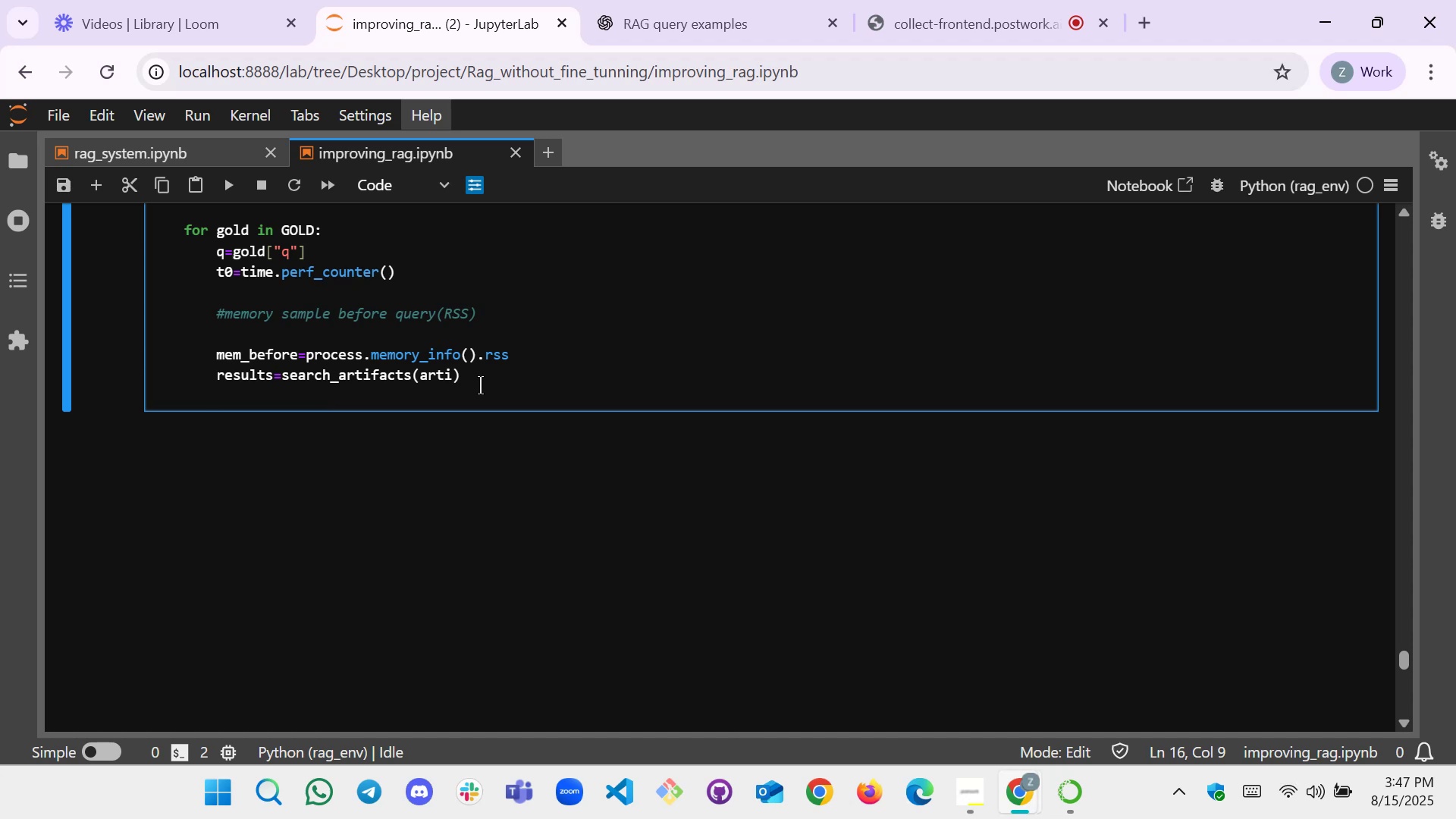 
wait(19.41)
 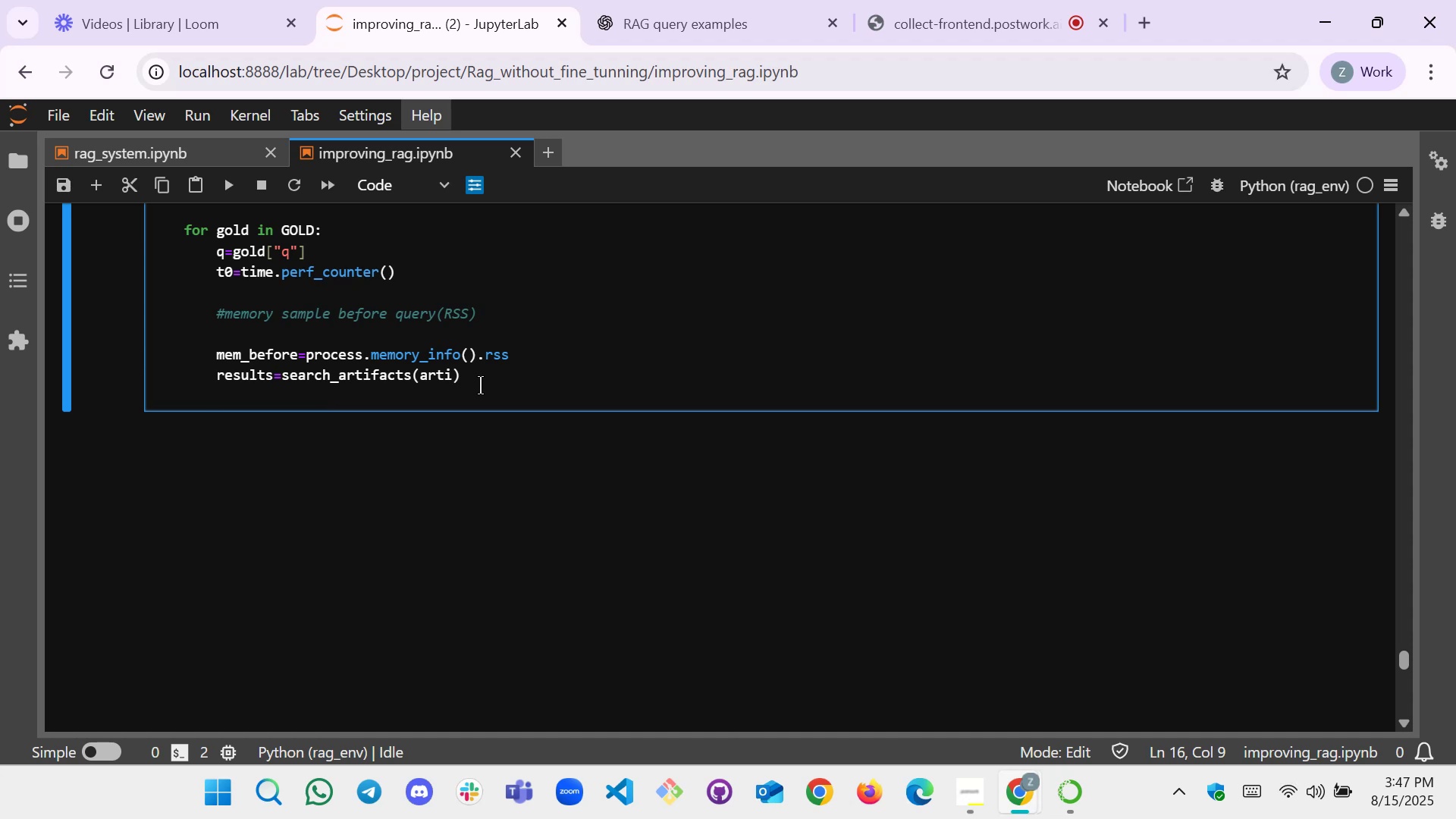 
left_click([454, 380])
 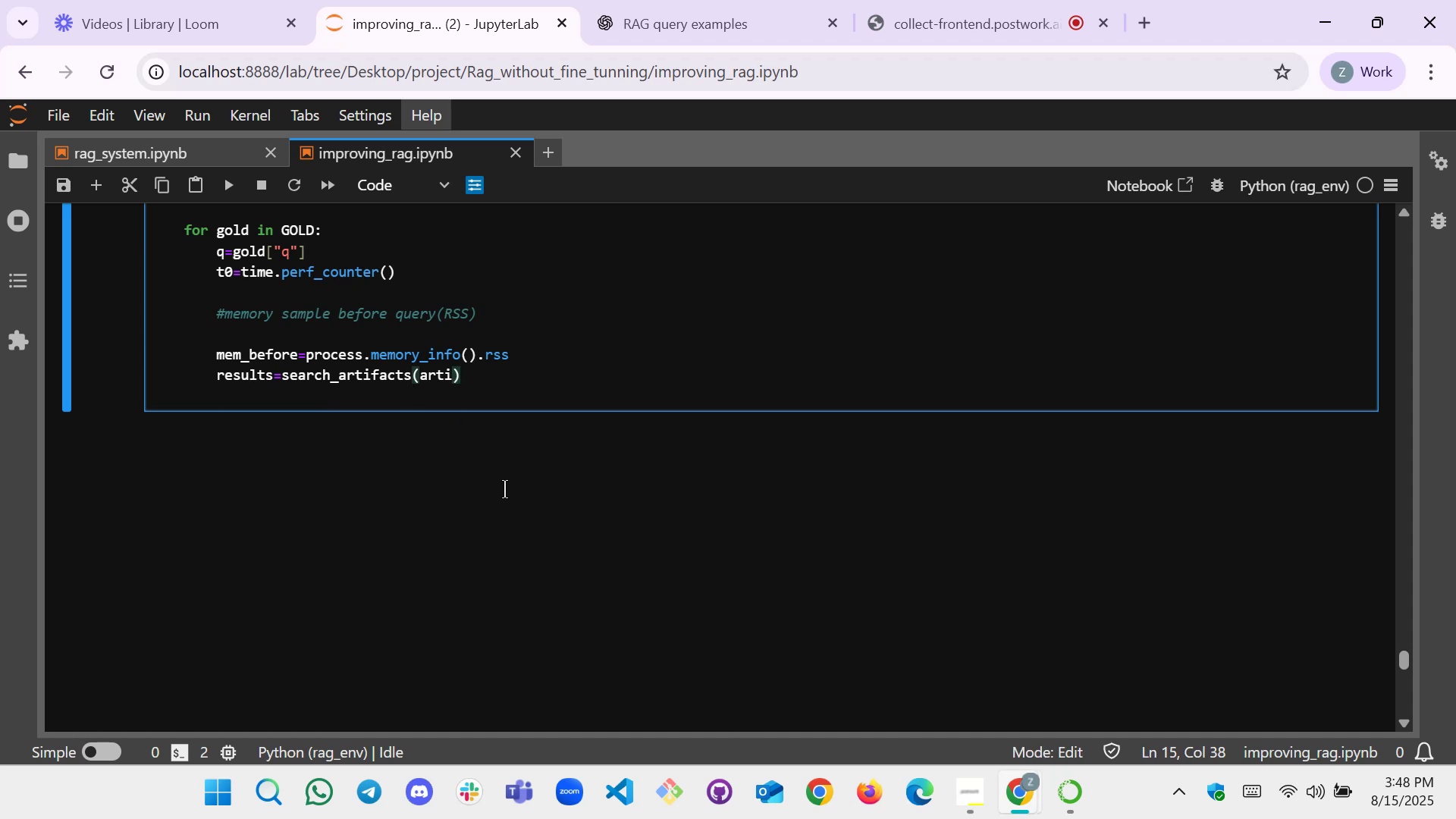 
key(Tab)
 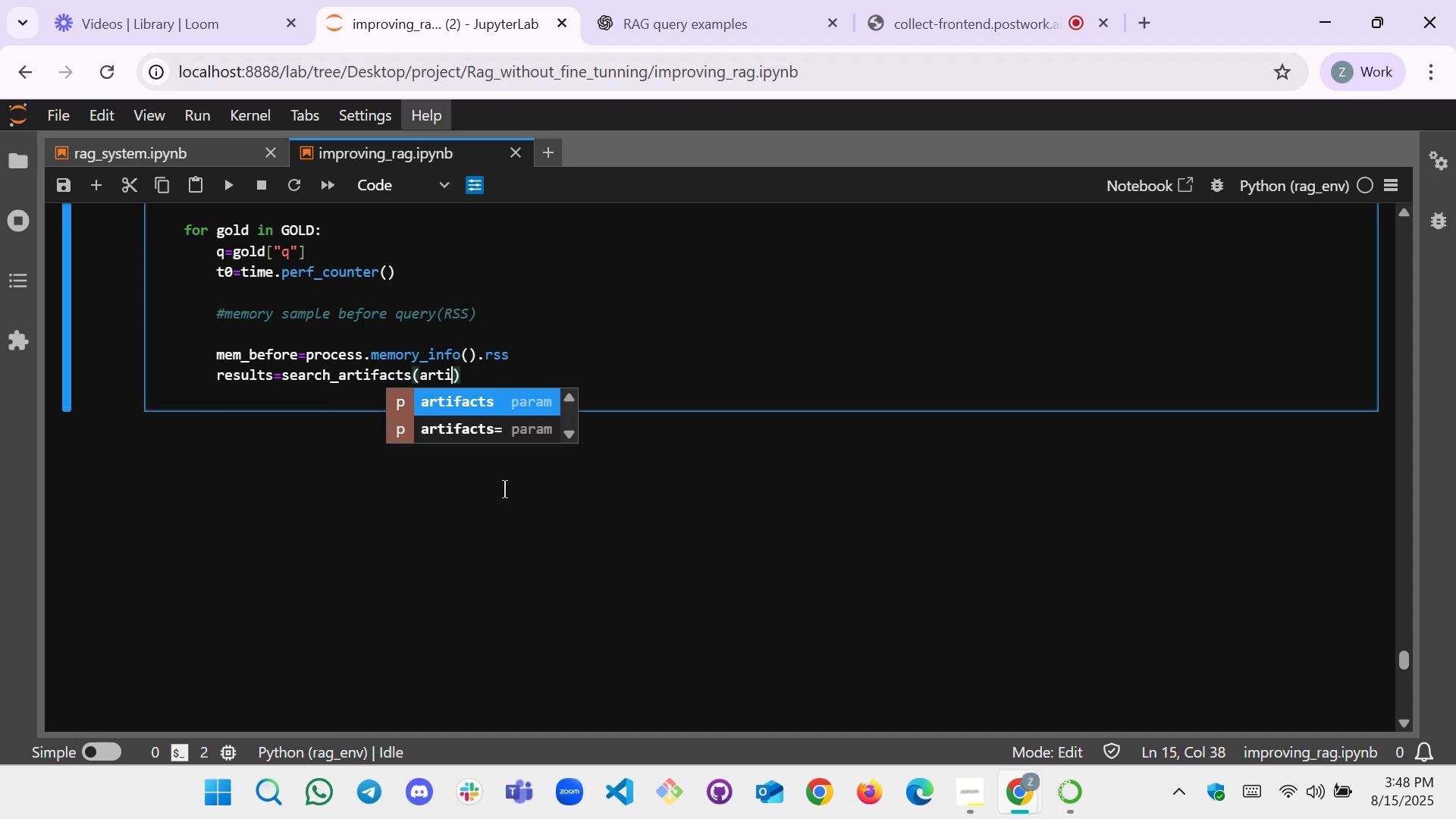 
key(Enter)
 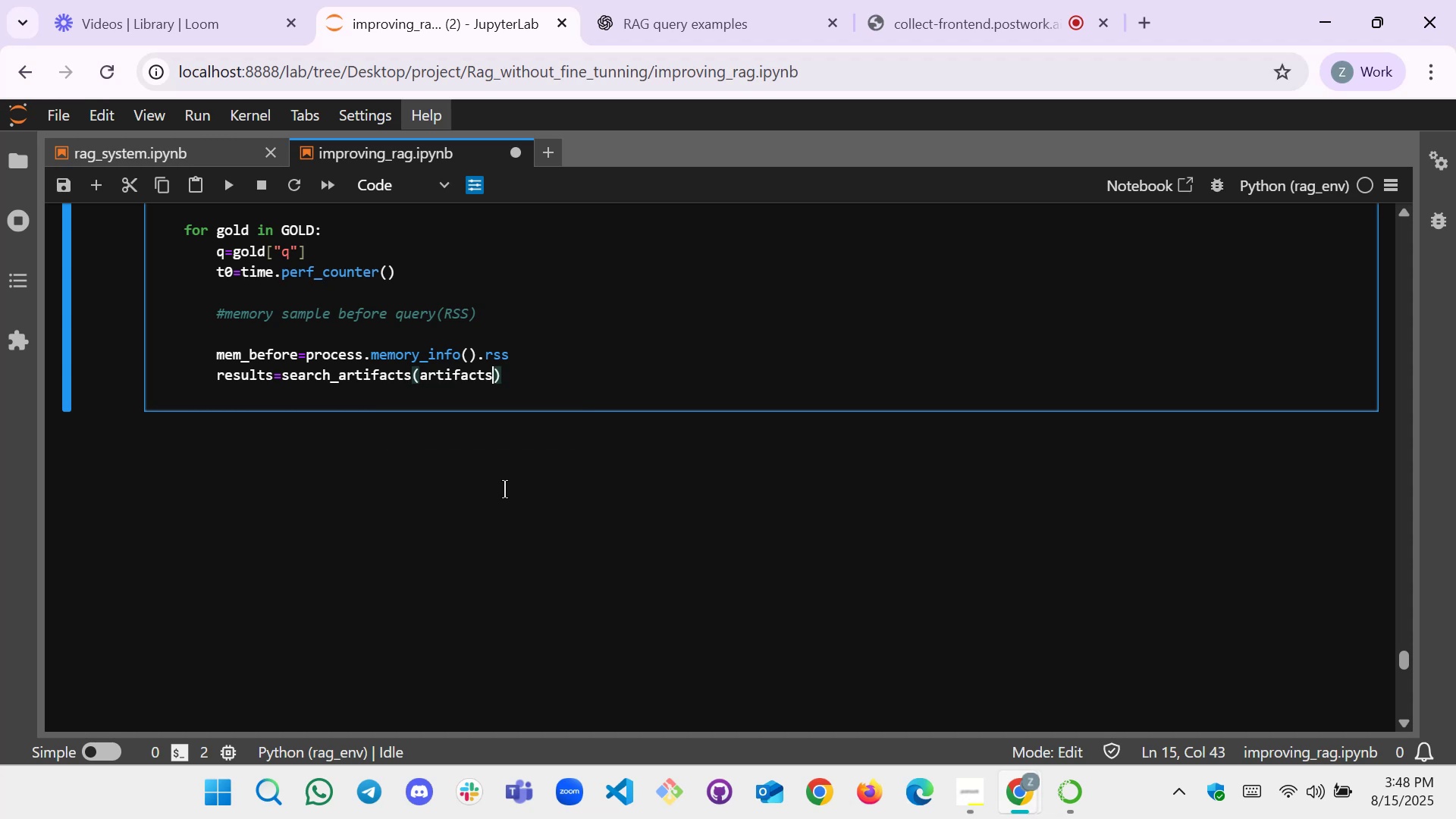 
type(,setups)
key(Backspace)
type(_key,index_)
key(Tab)
 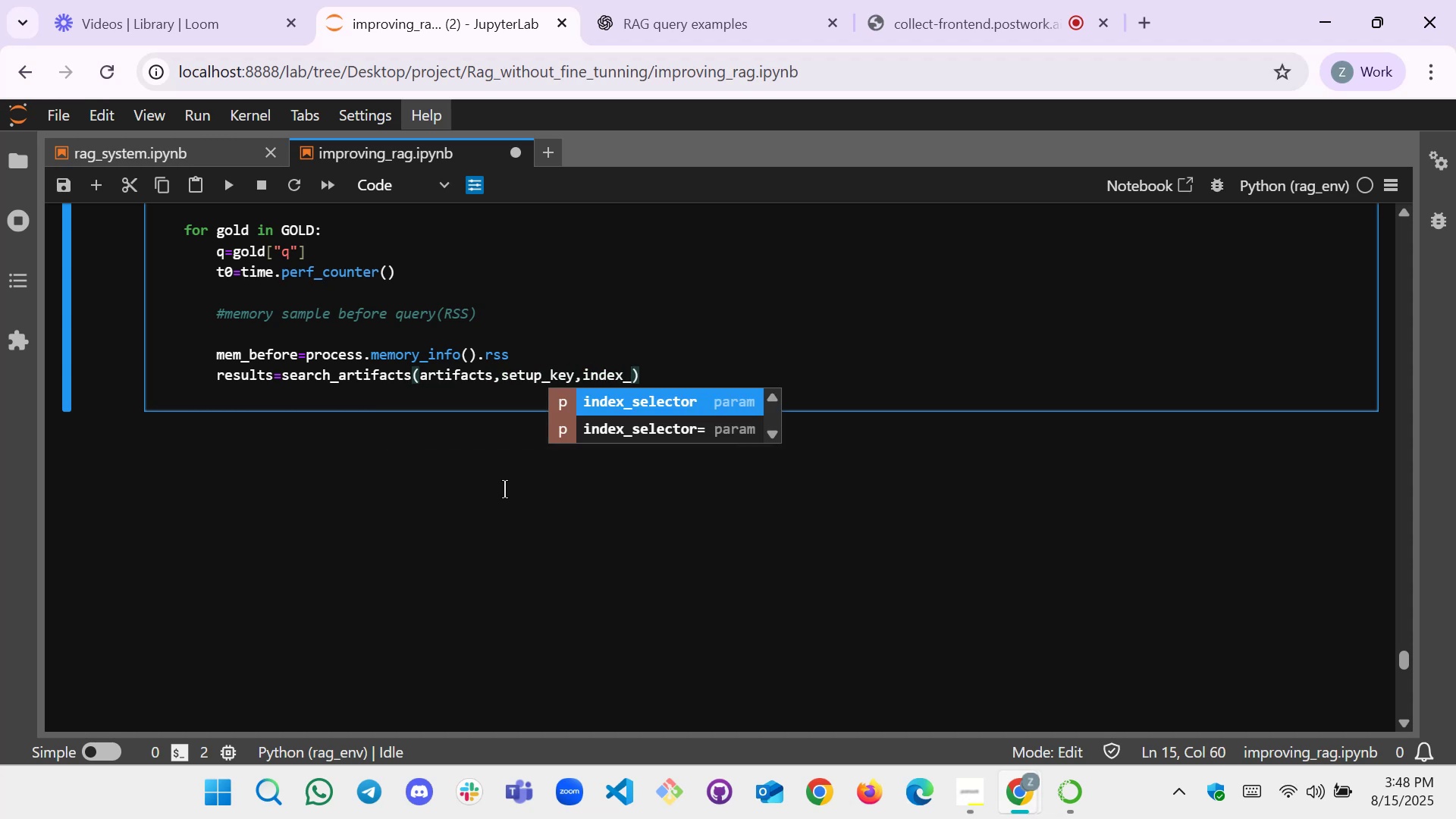 
key(Enter)
 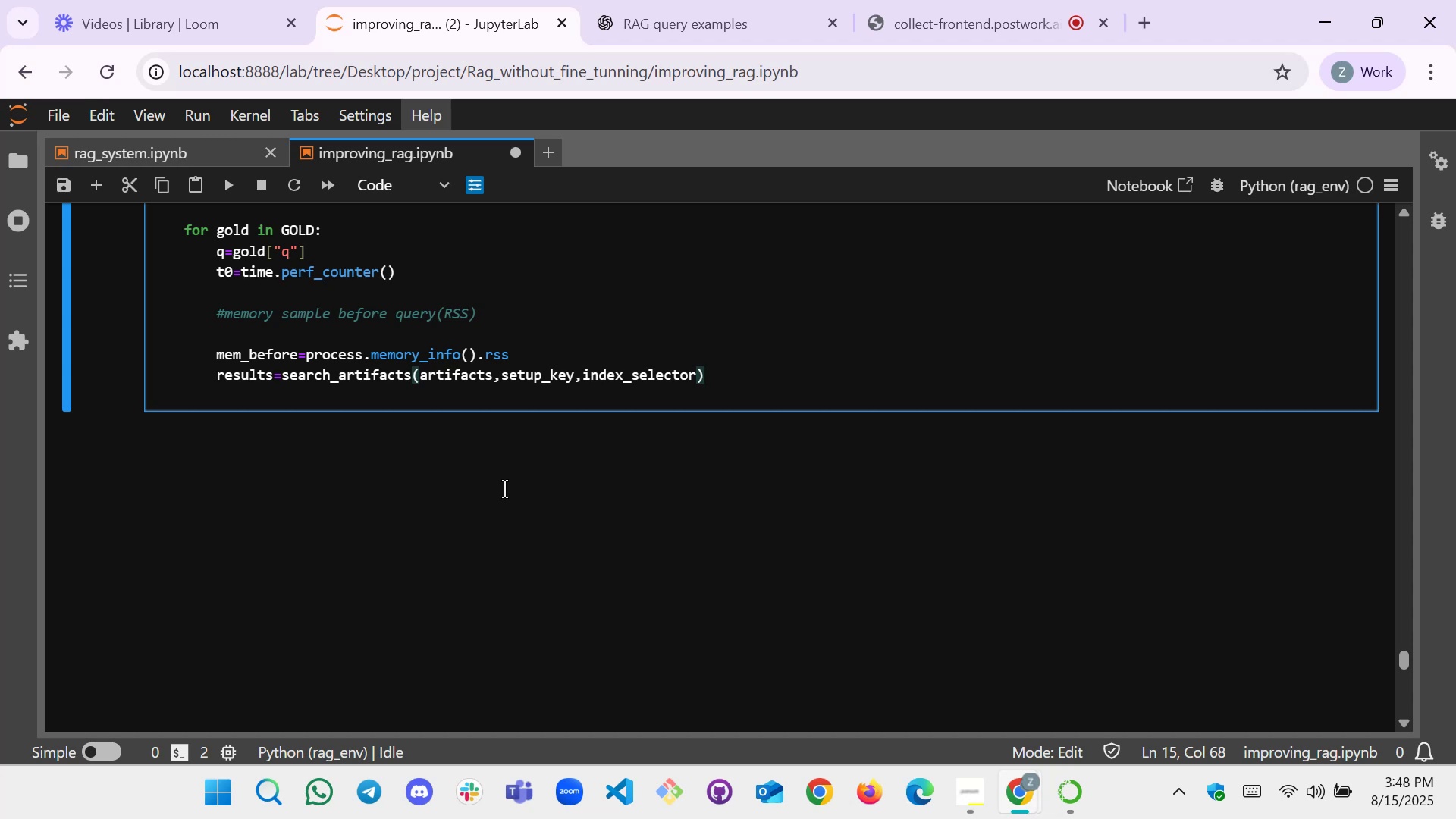 
key(Comma)
 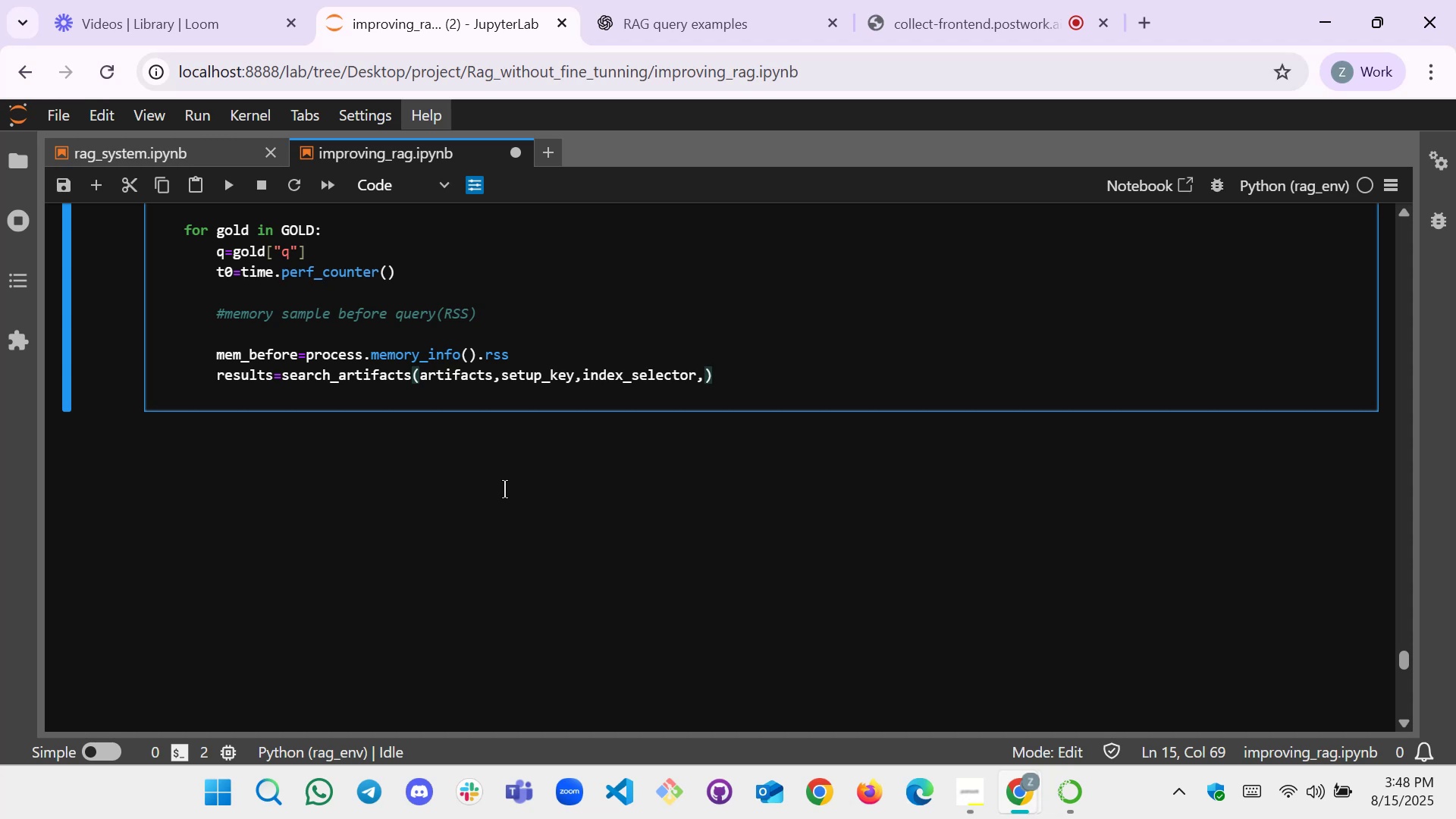 
key(Q)
 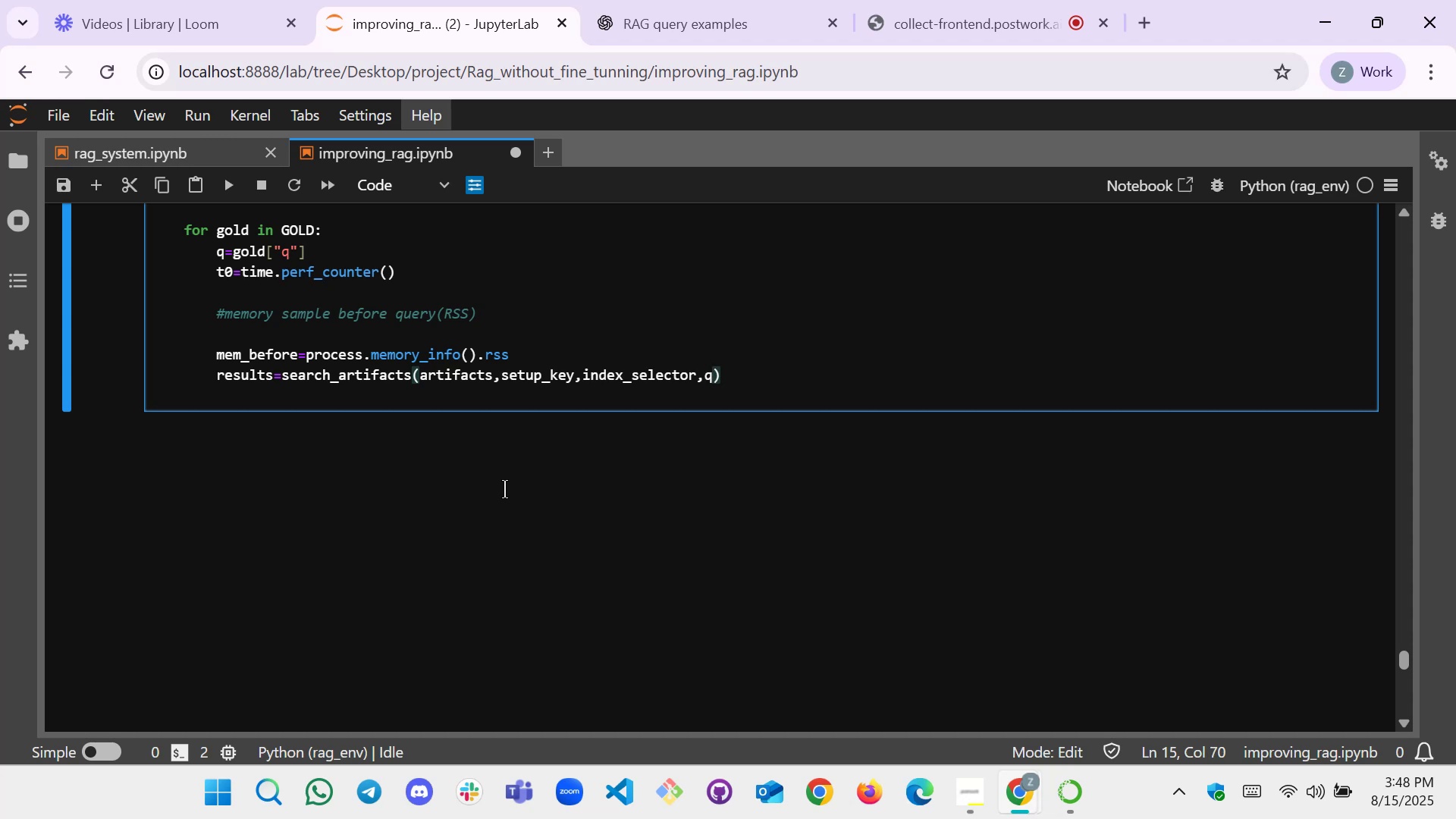 
key(Comma)
 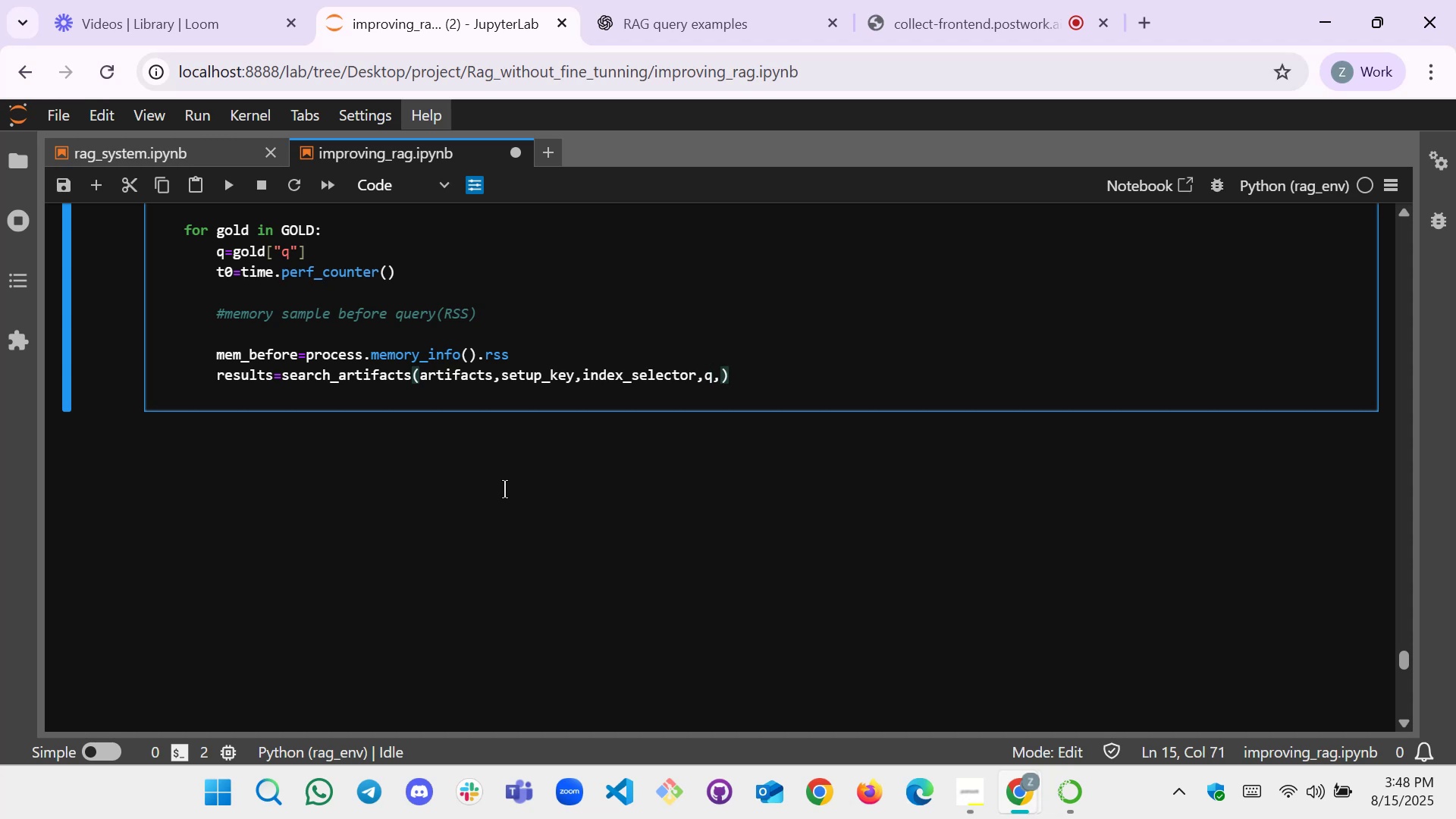 
key(K)
 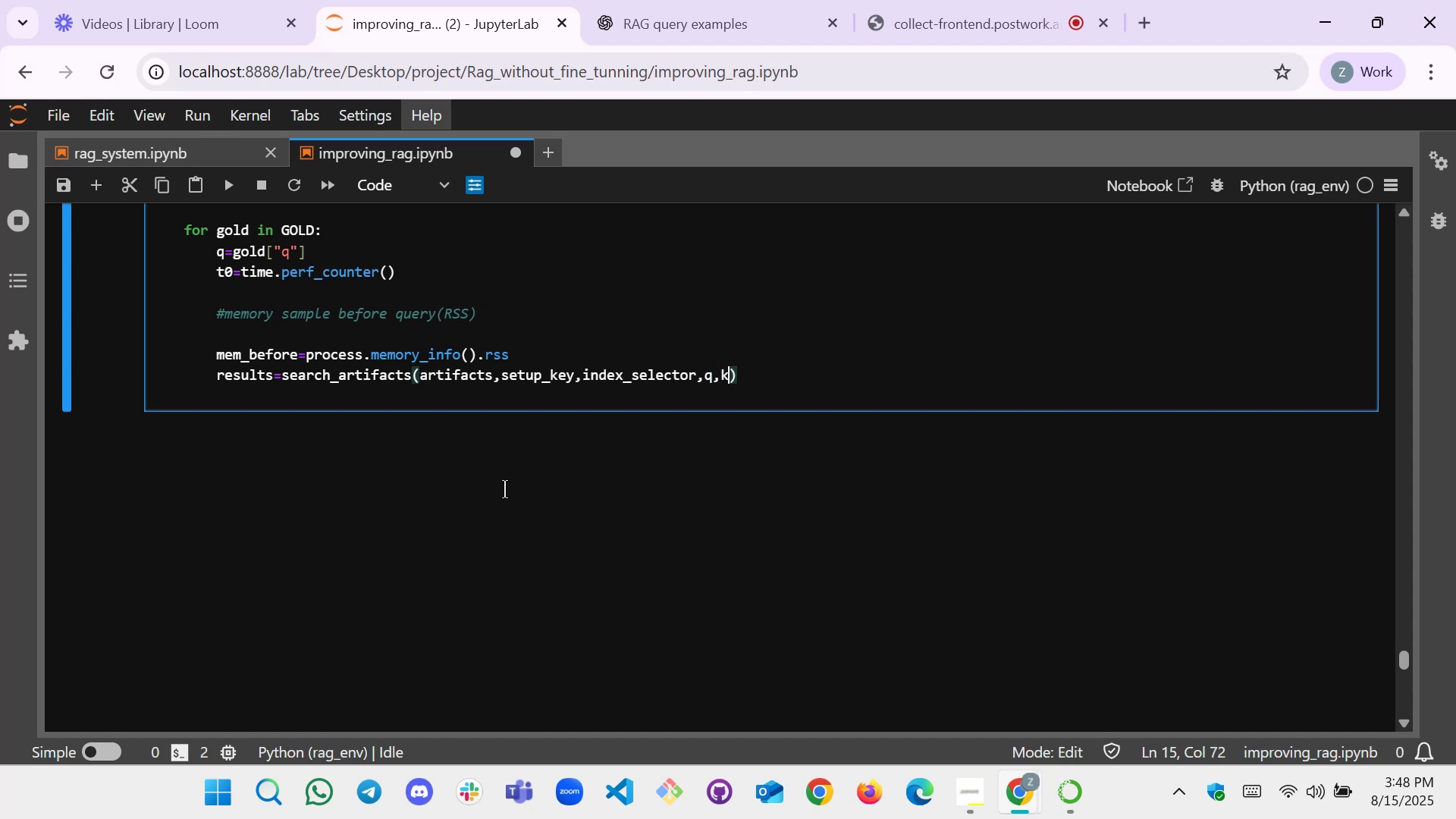 
key(Equal)
 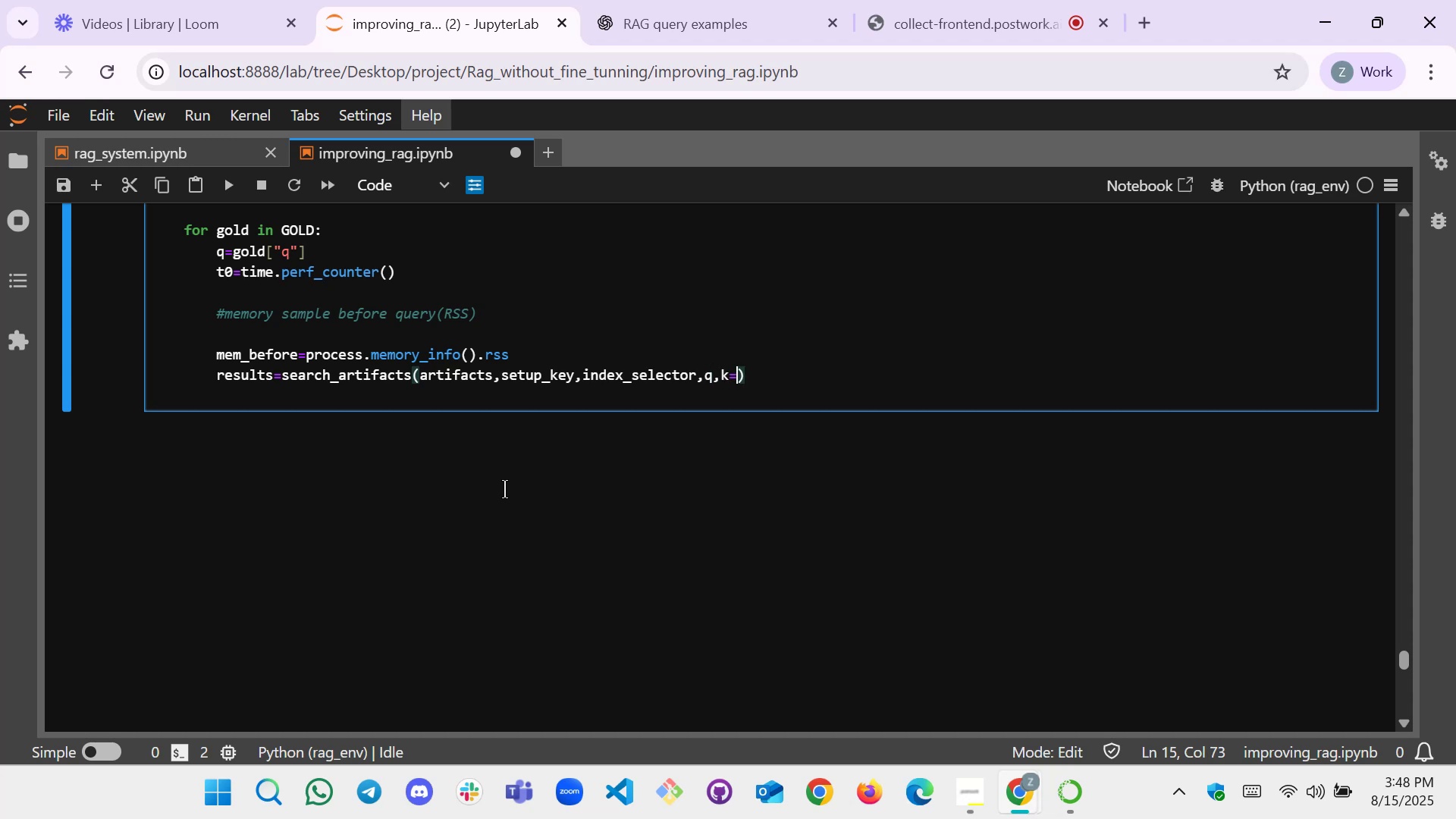 
key(K)
 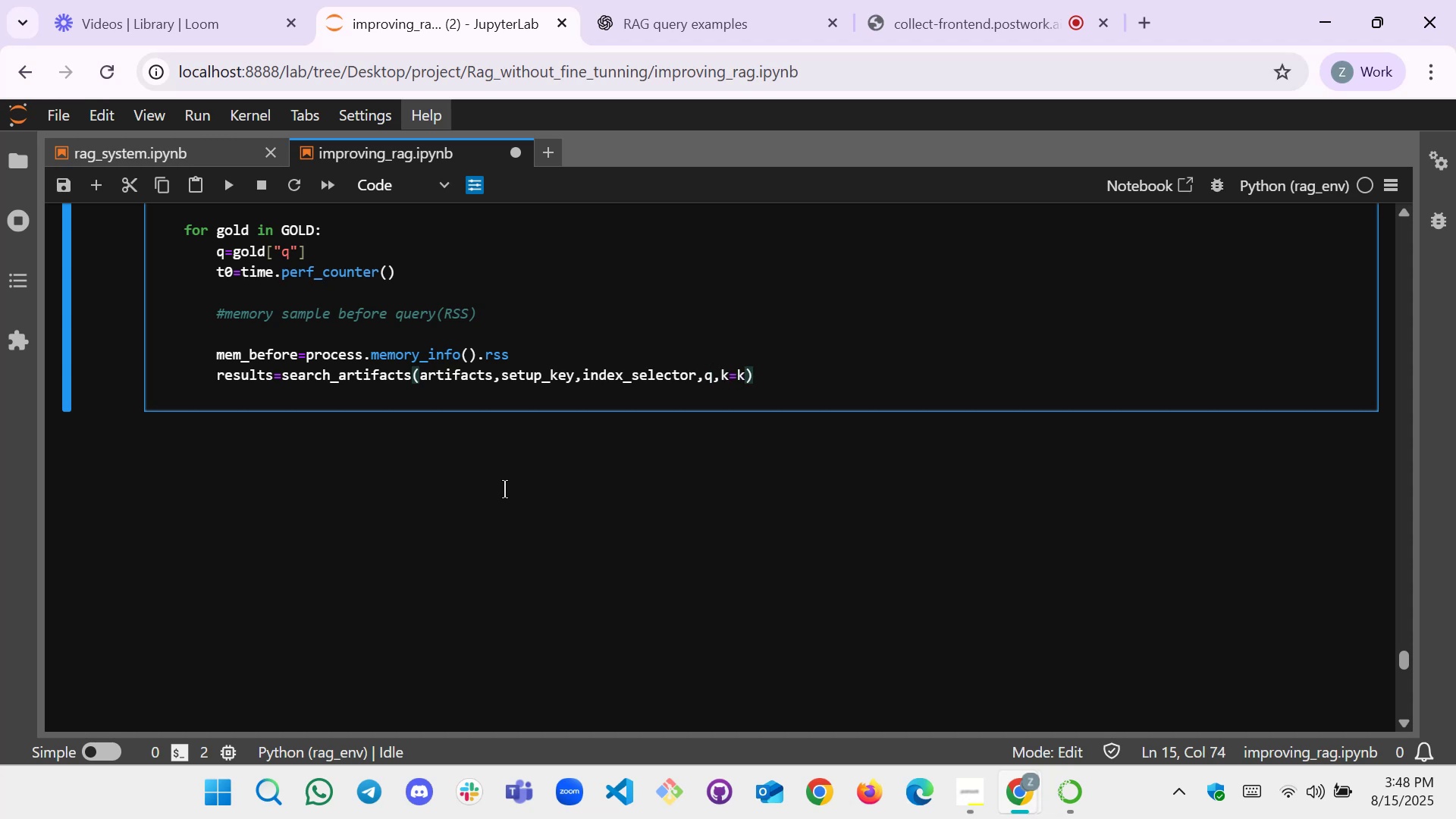 
key(End)
 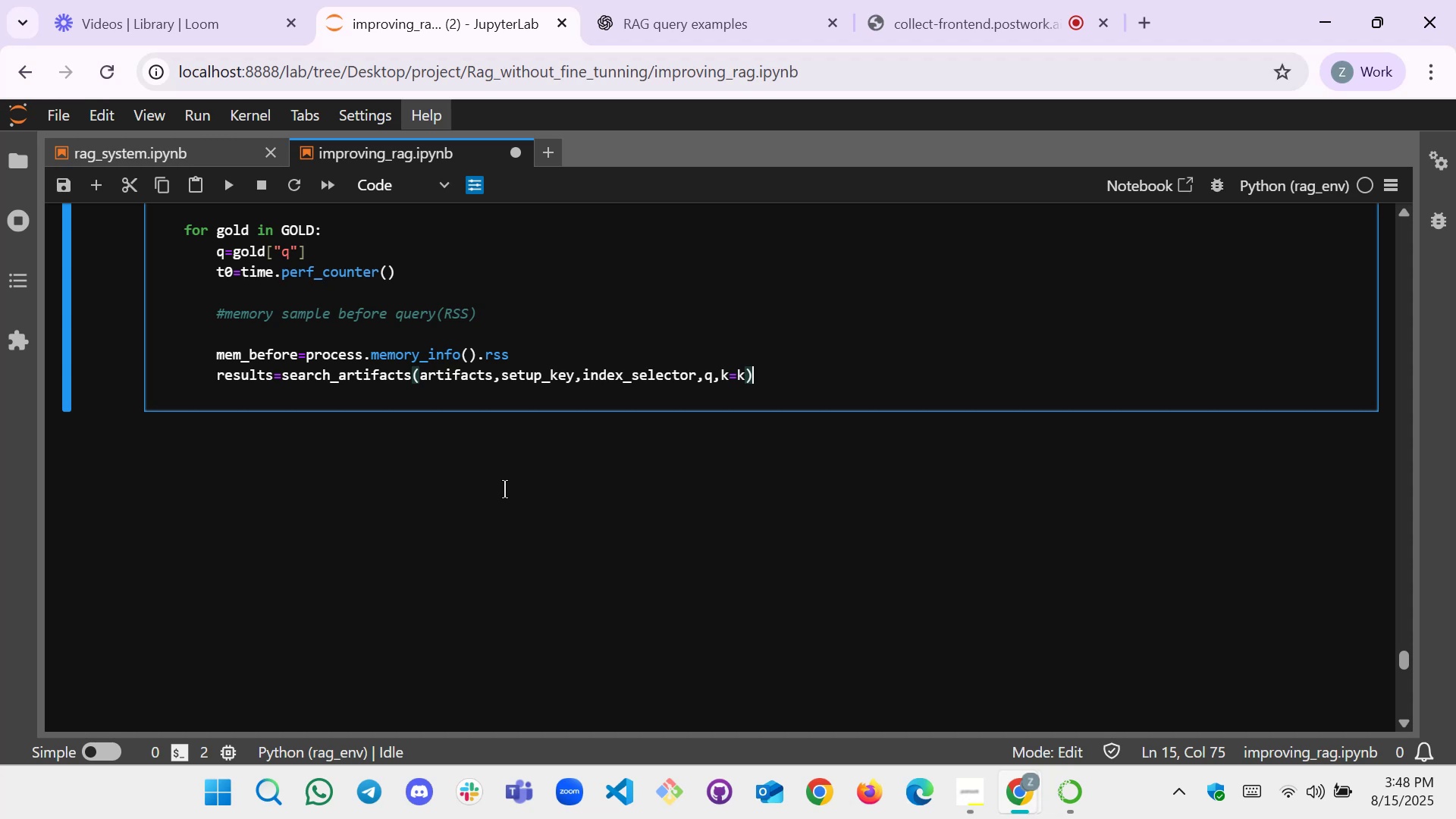 
key(Enter)
 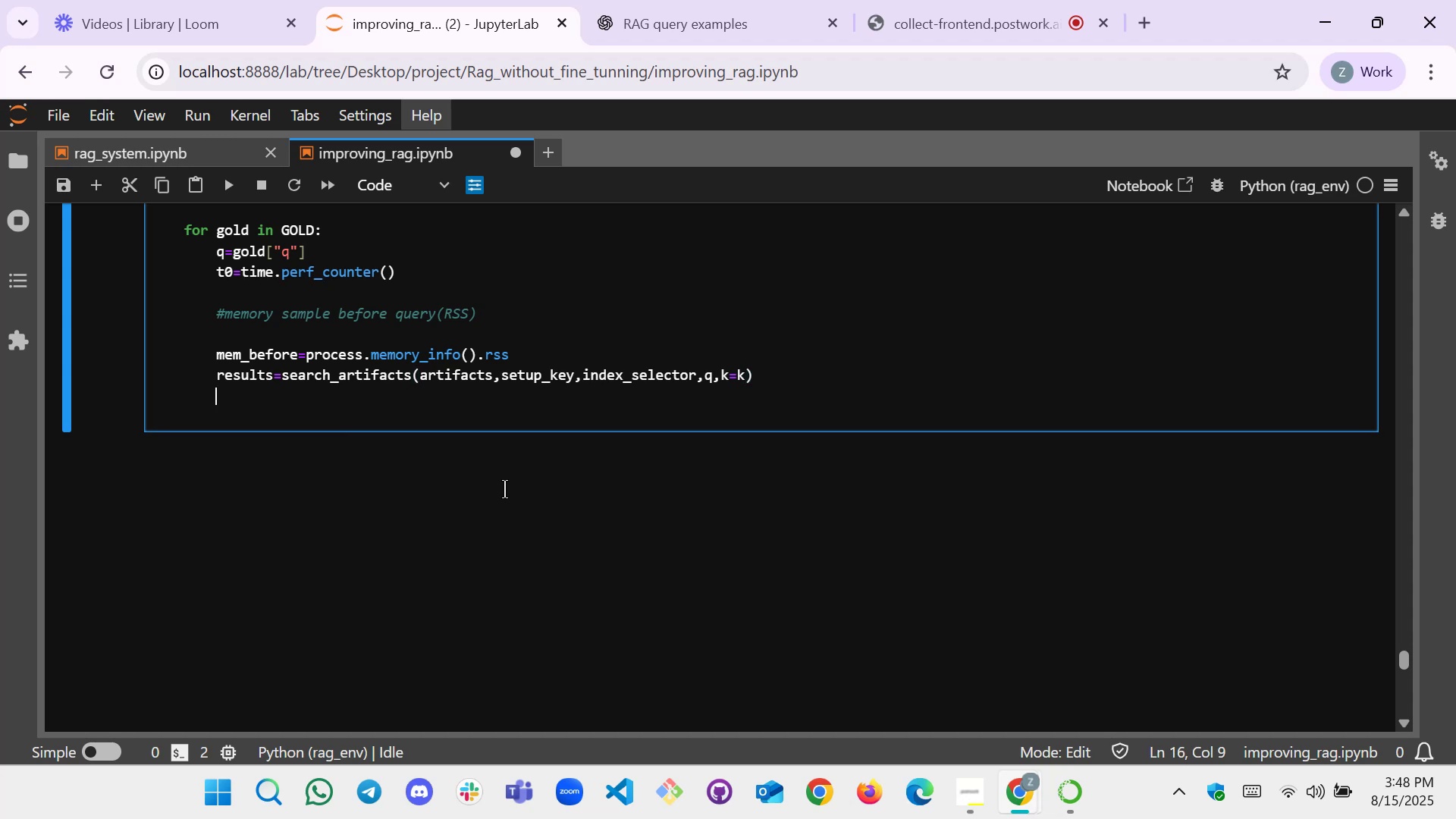 
type(lat_ms=time)
key(Tab)
 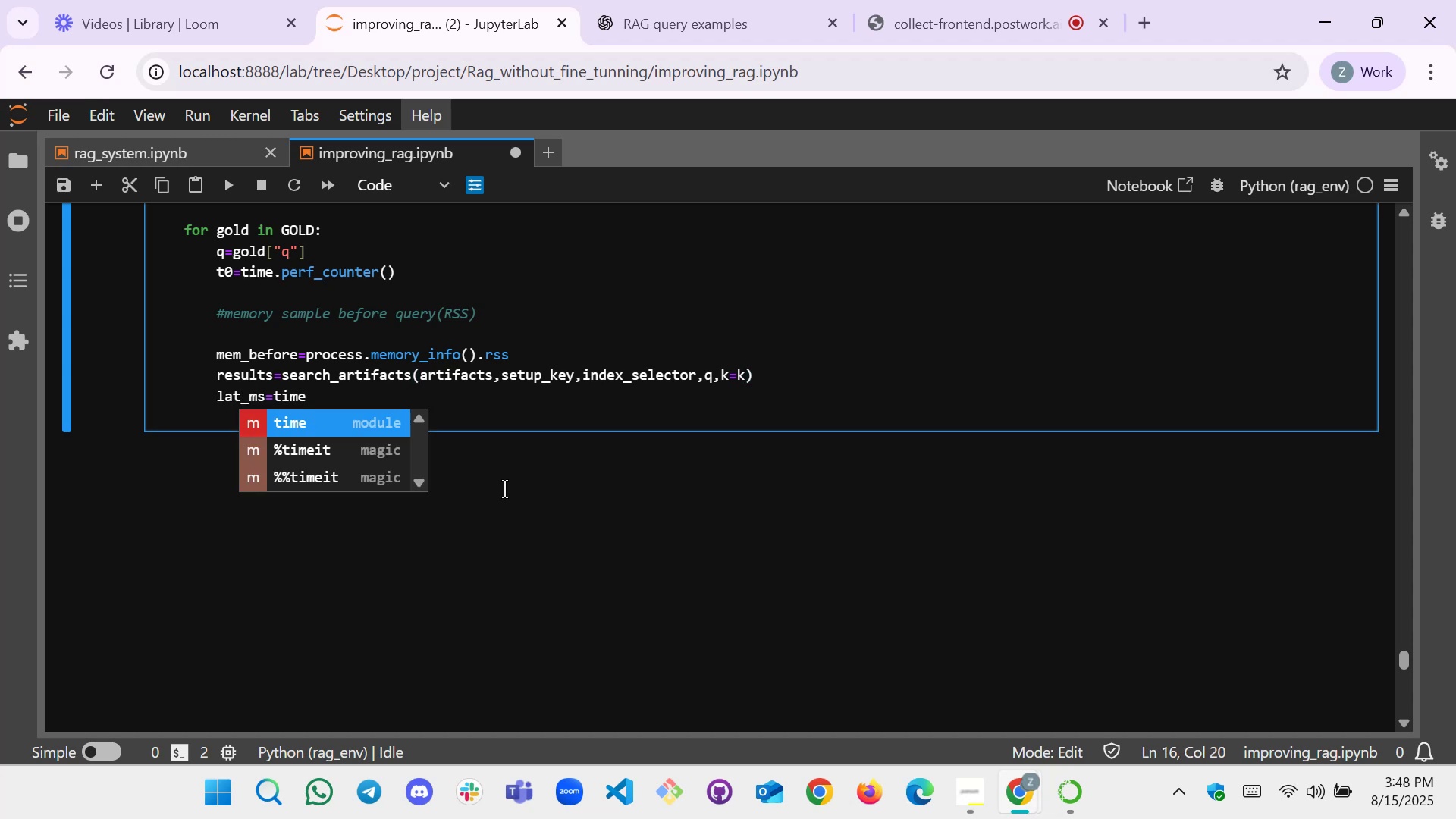 
key(Enter)
 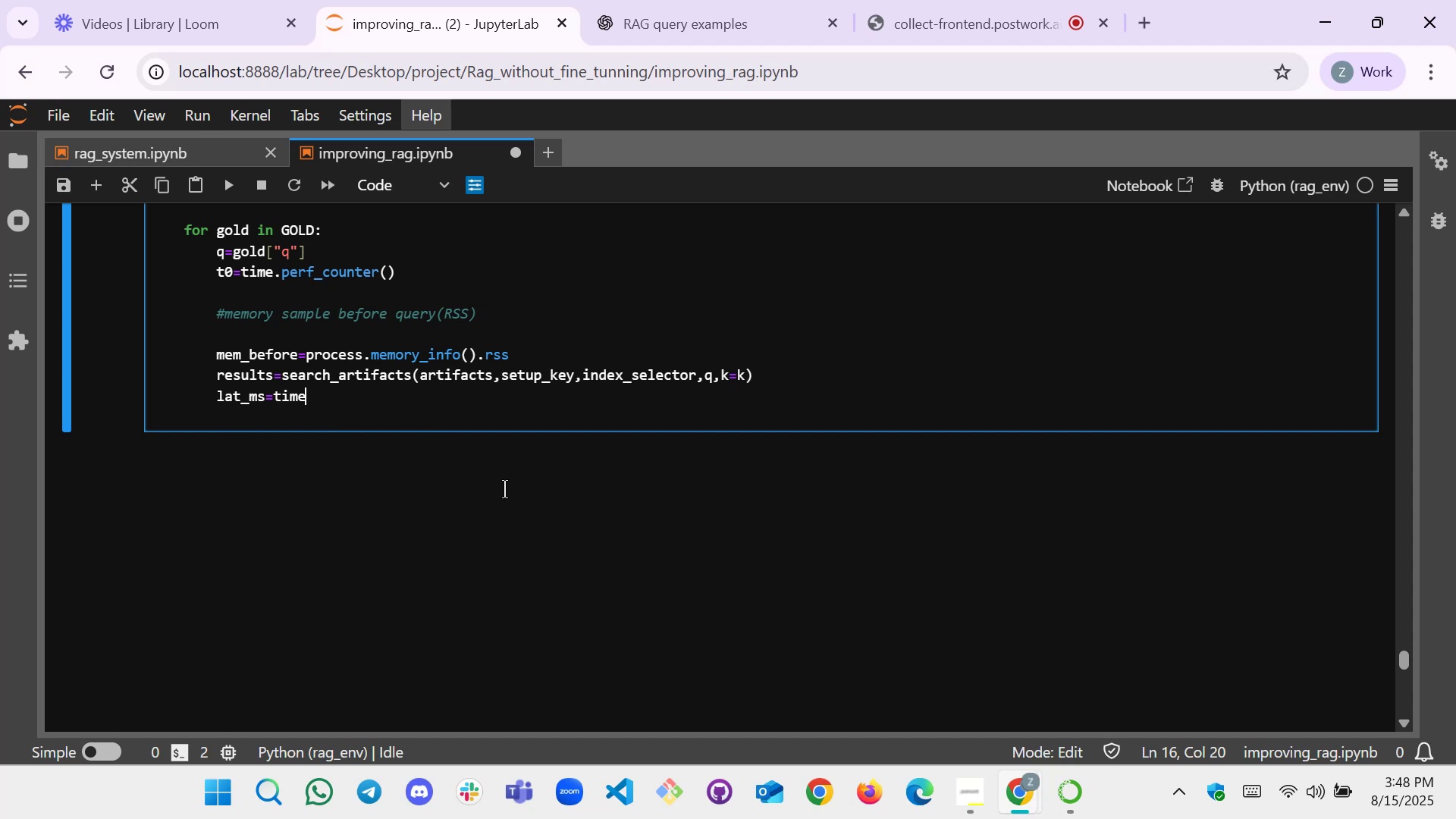 
key(Backspace)
key(Backspace)
key(Backspace)
key(Backspace)
type((lat>p)
key(Backspace)
key(Backspace)
type(.per)
key(Tab)
 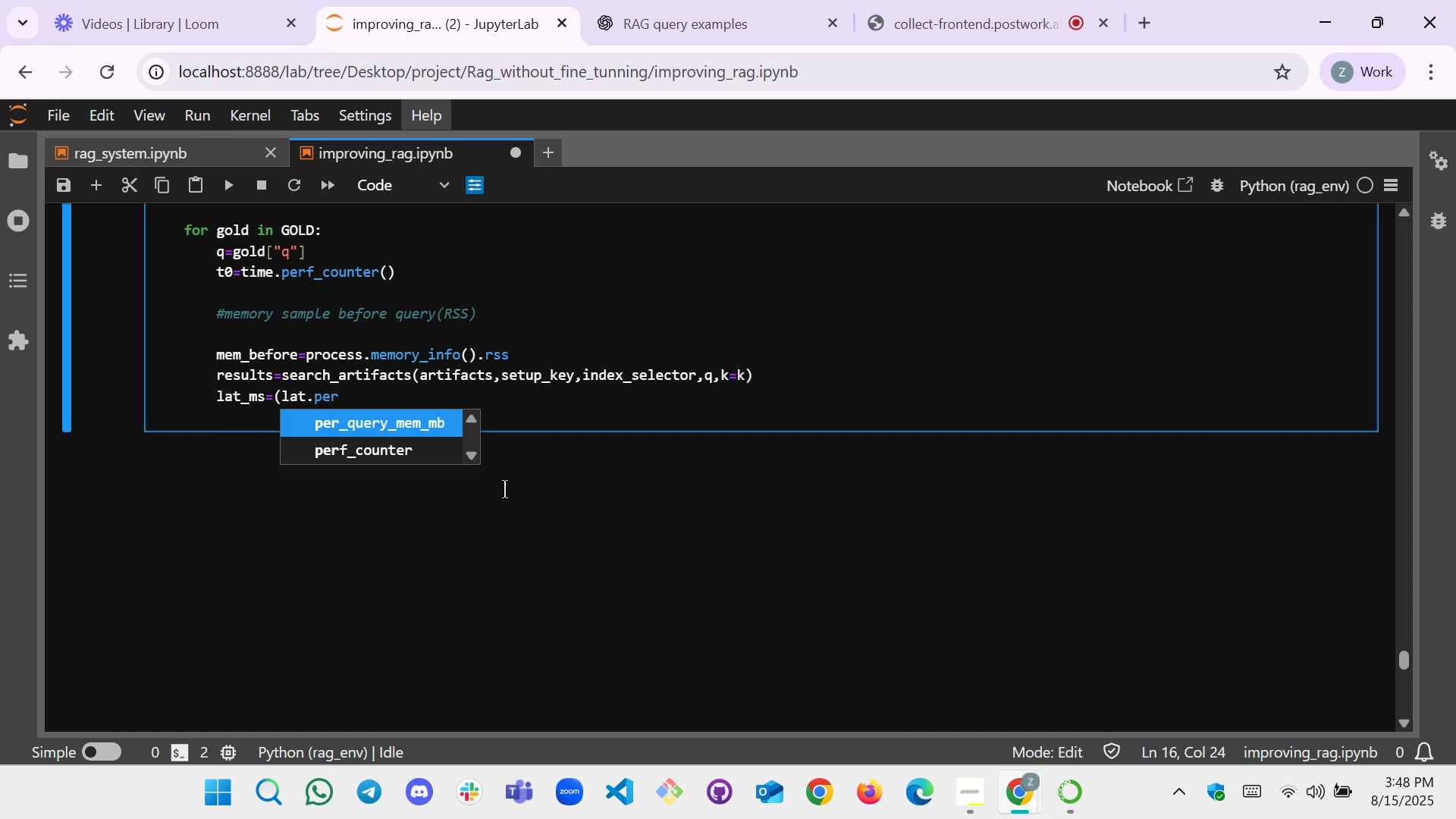 
key(ArrowDown)
 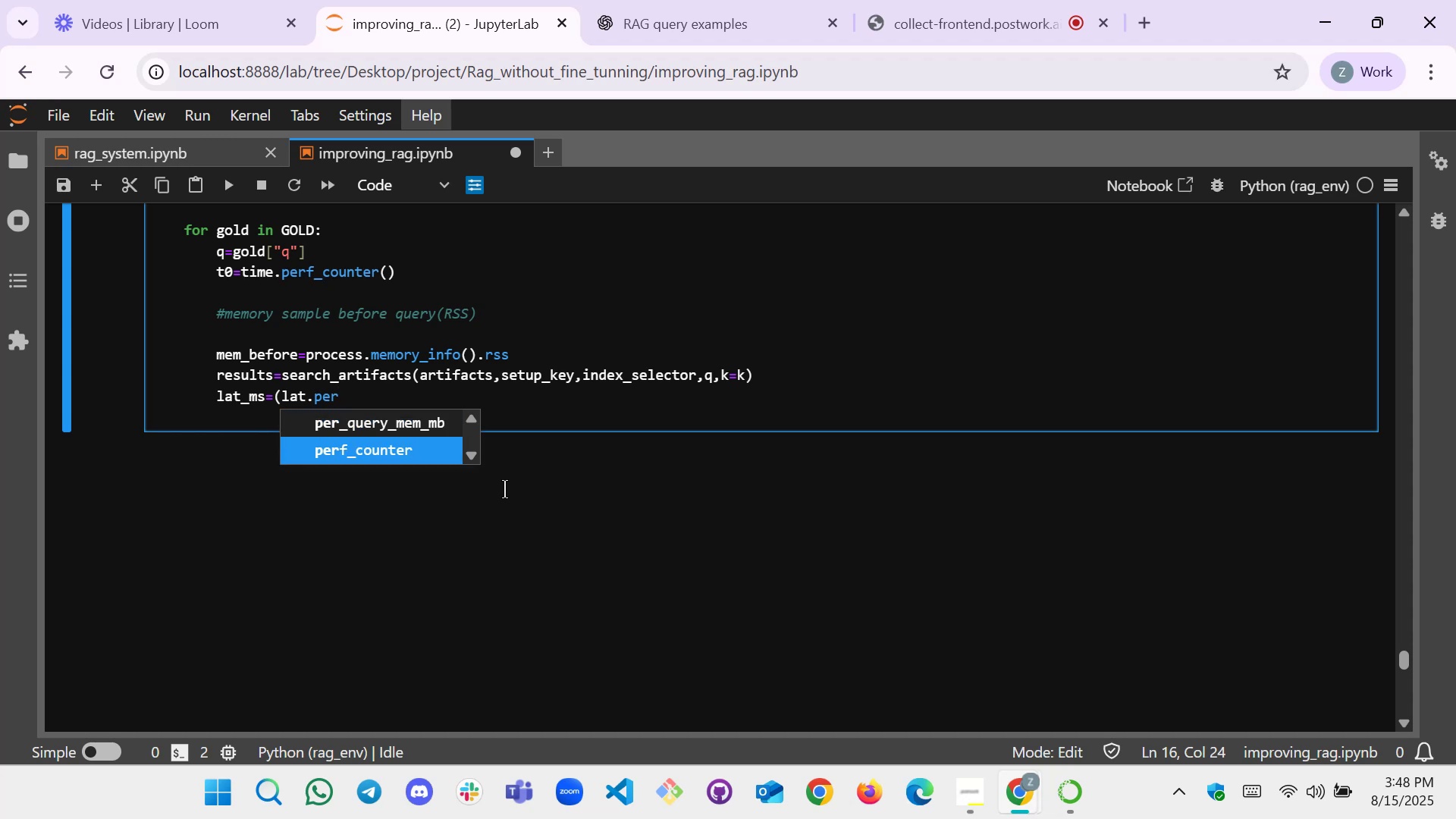 
key(Enter)
 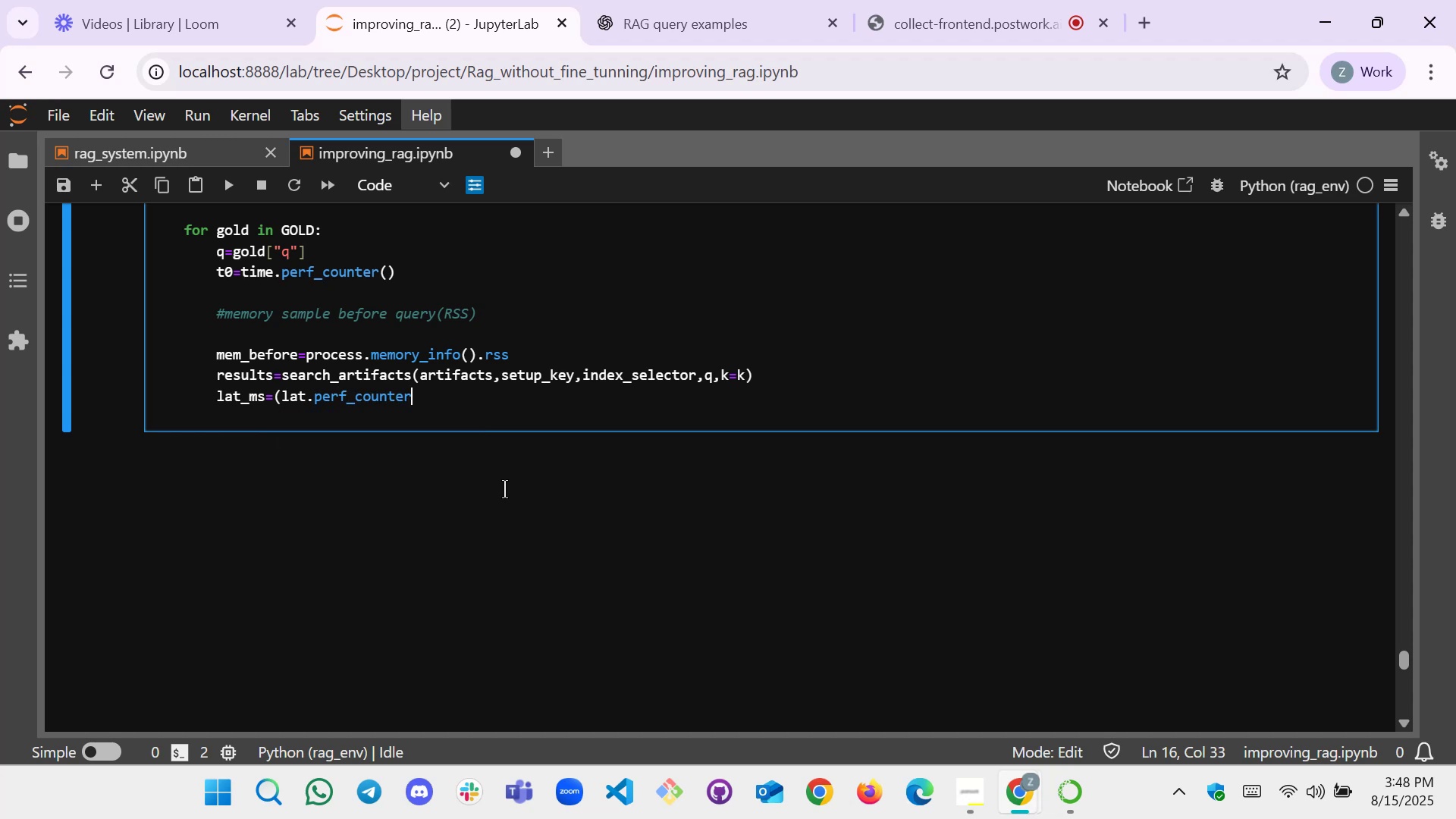 
type(()-t0)*1000.0)
 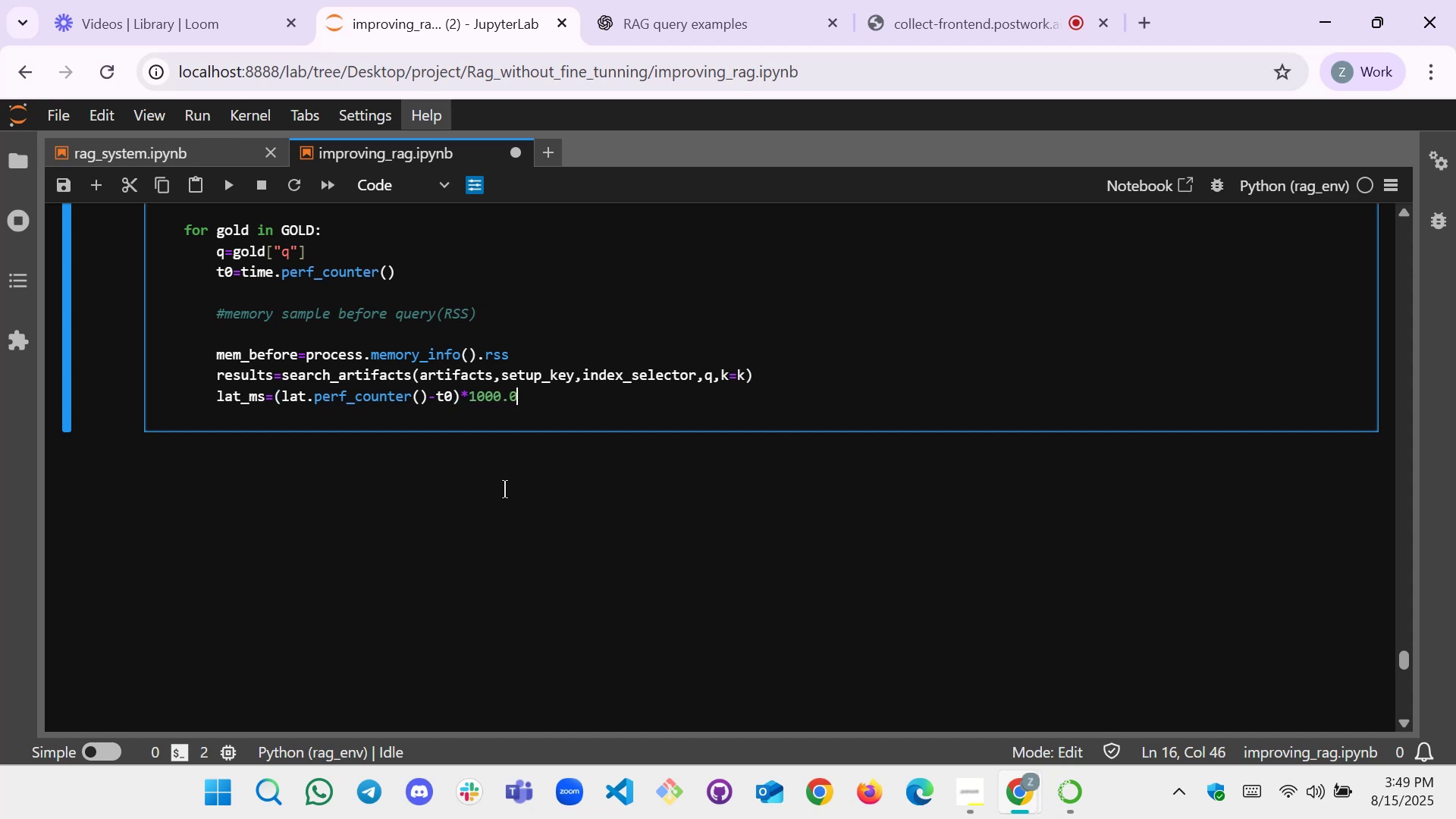 
wait(5.61)
 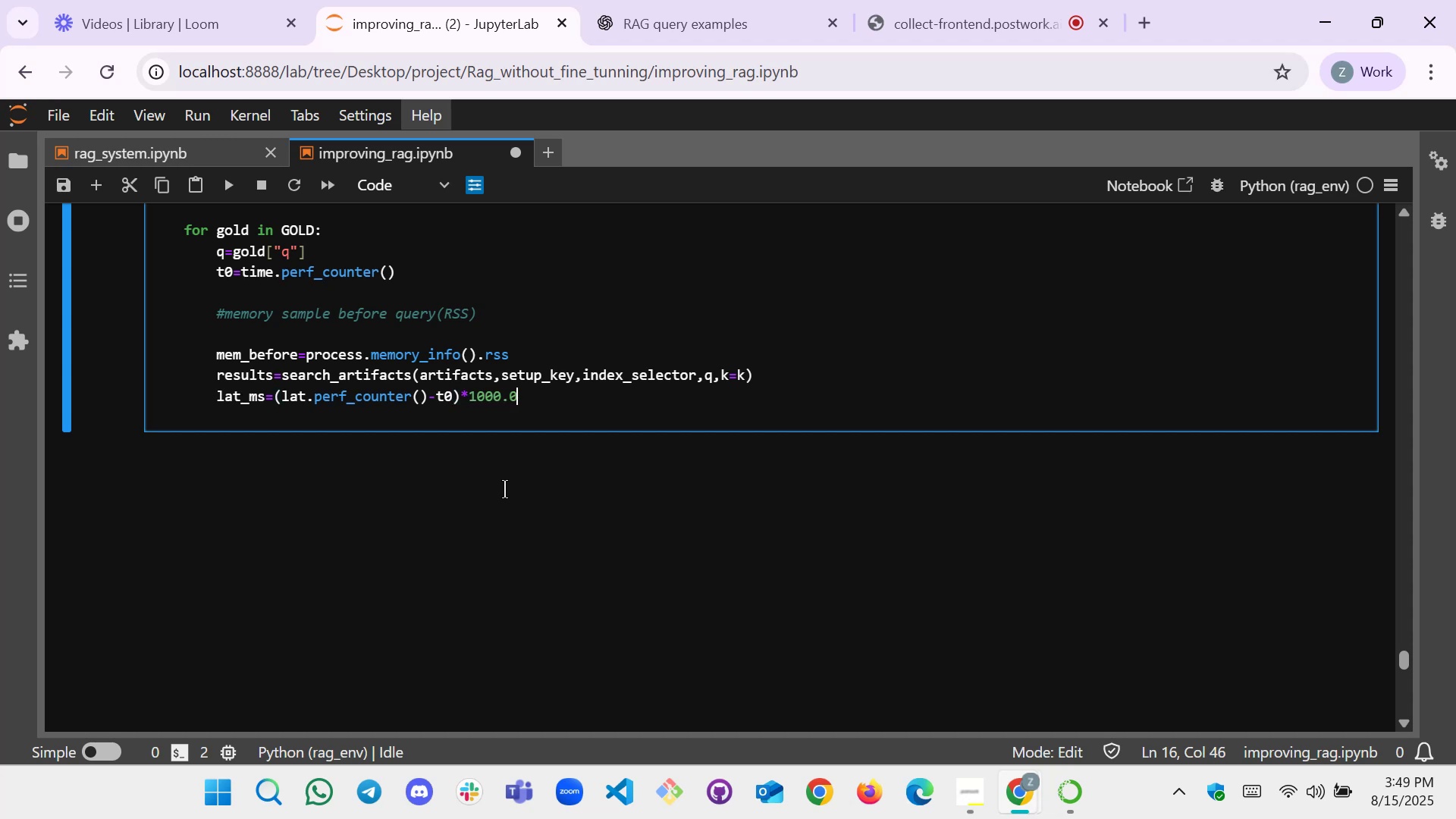 
key(Enter)
 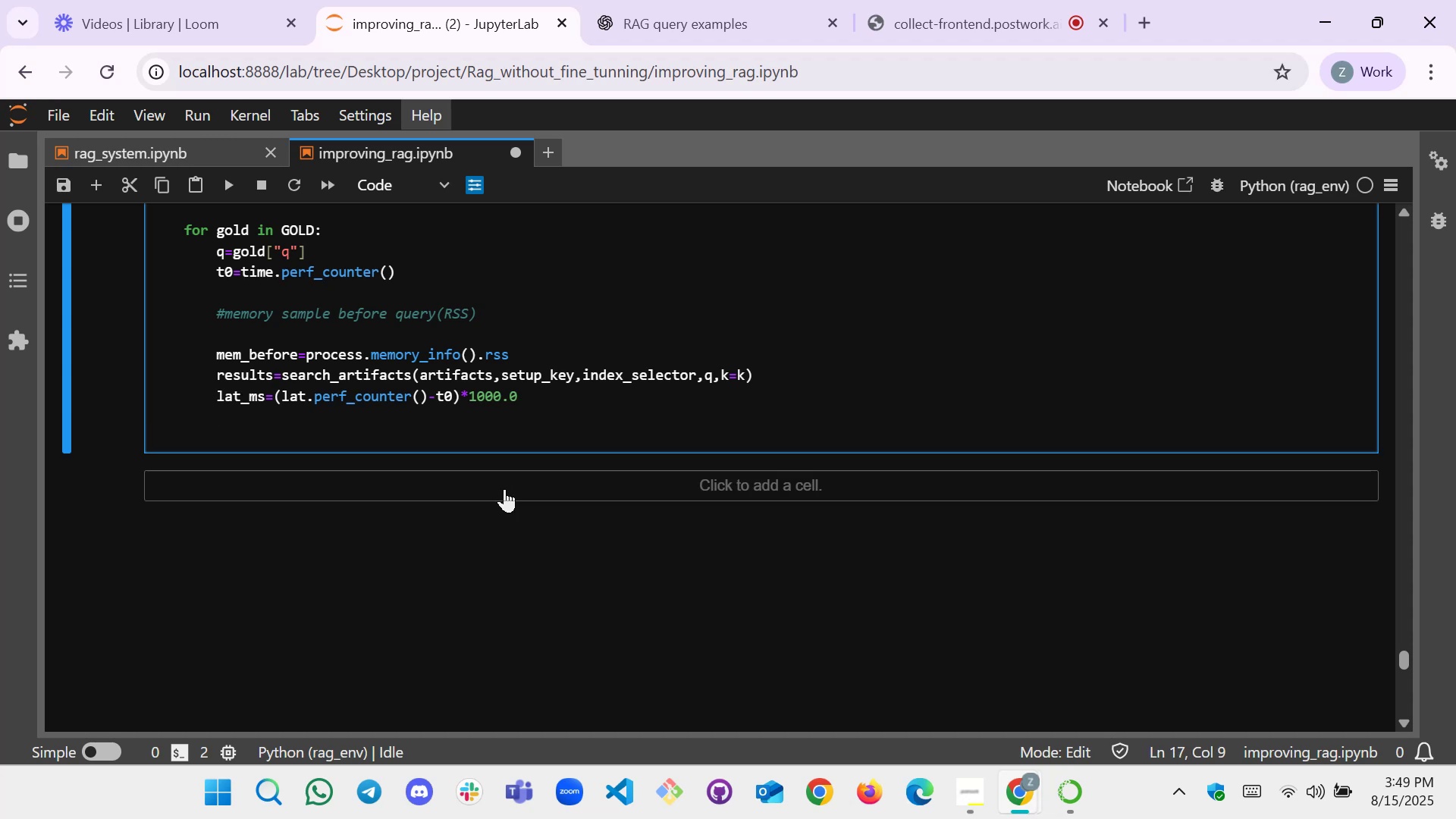 
type(late)
key(Tab)
 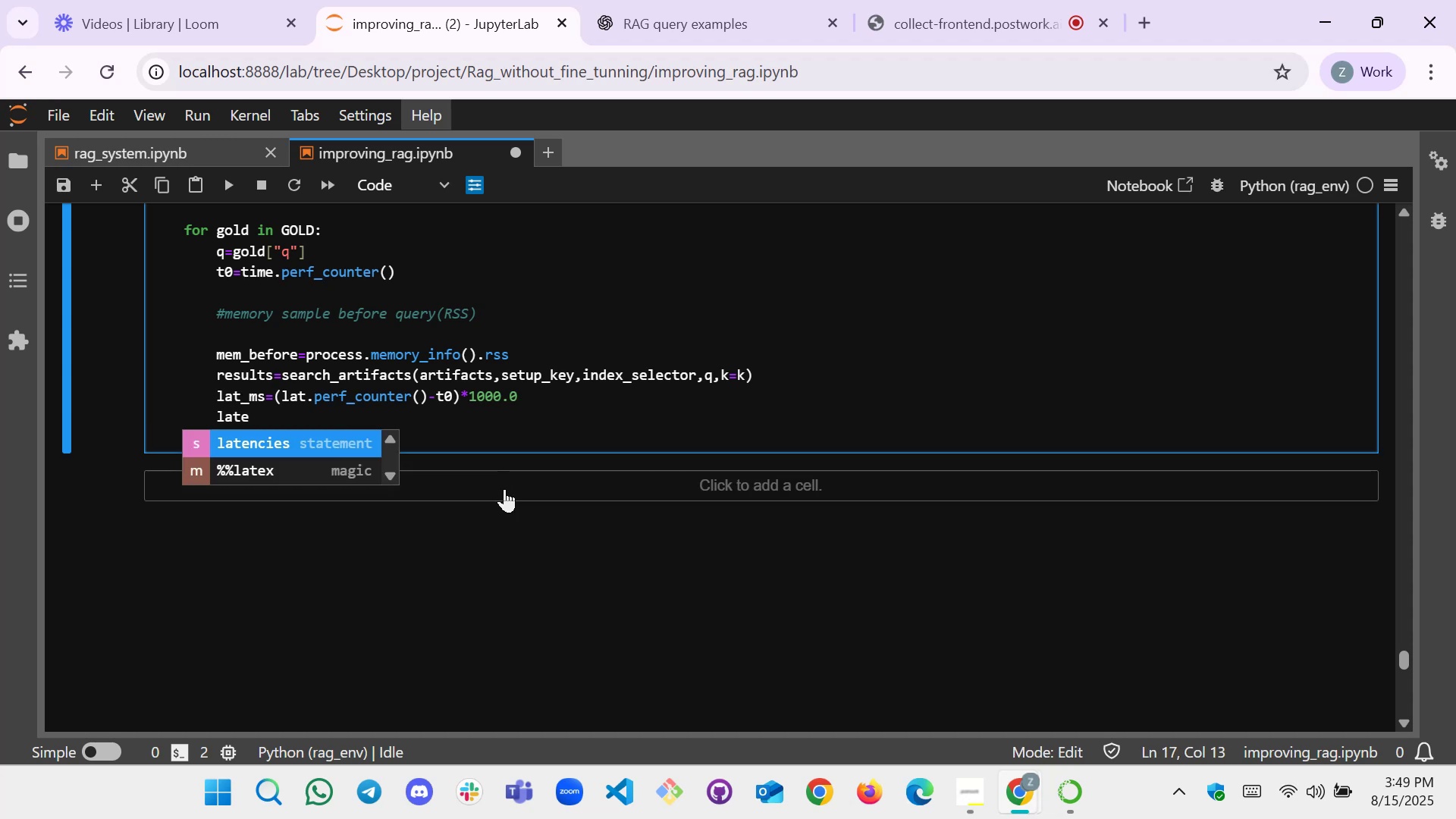 
key(Enter)
 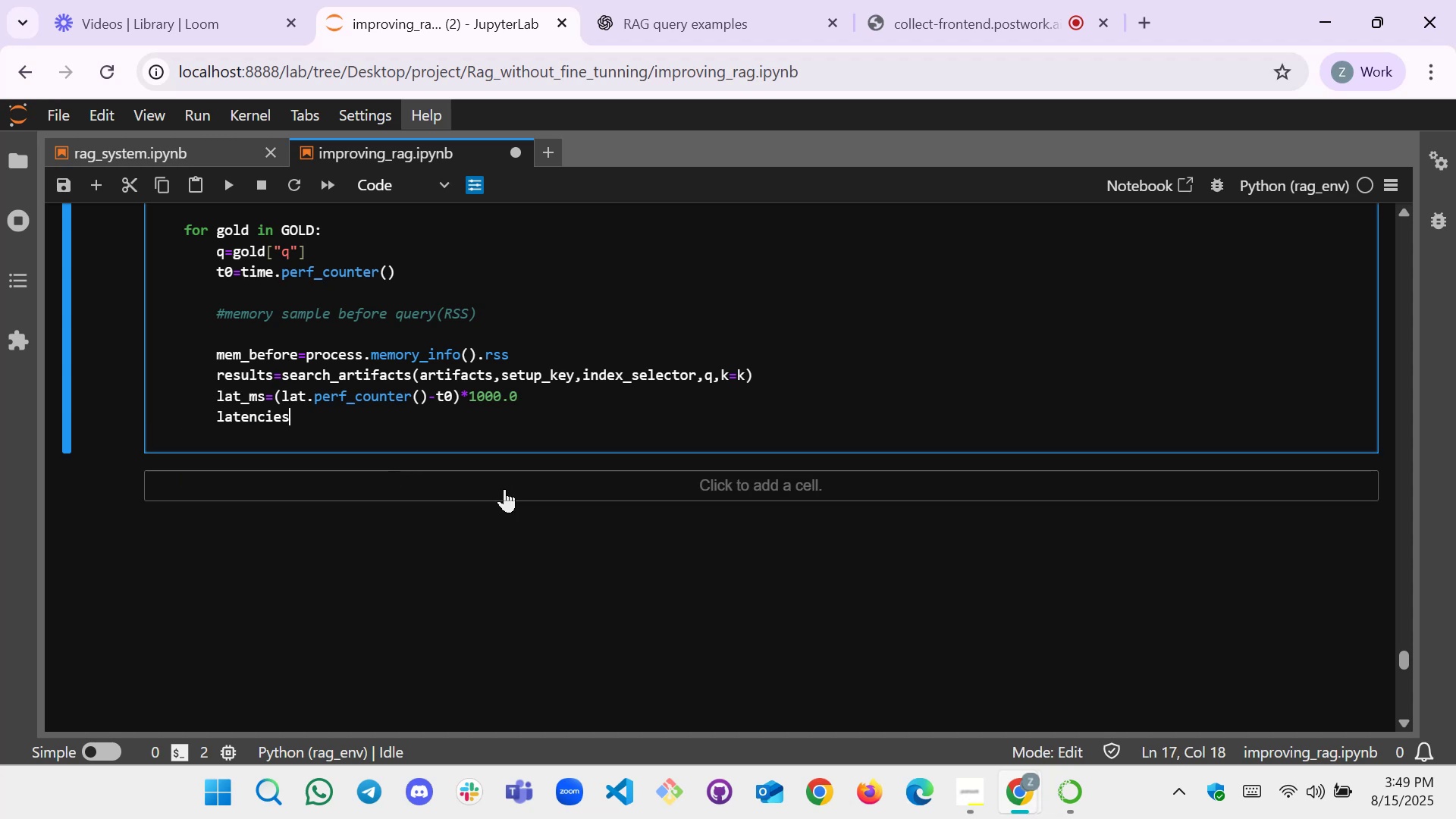 
type(.appedn)
key(Backspace)
key(Backspace)
type(nd())
key(Tab)
 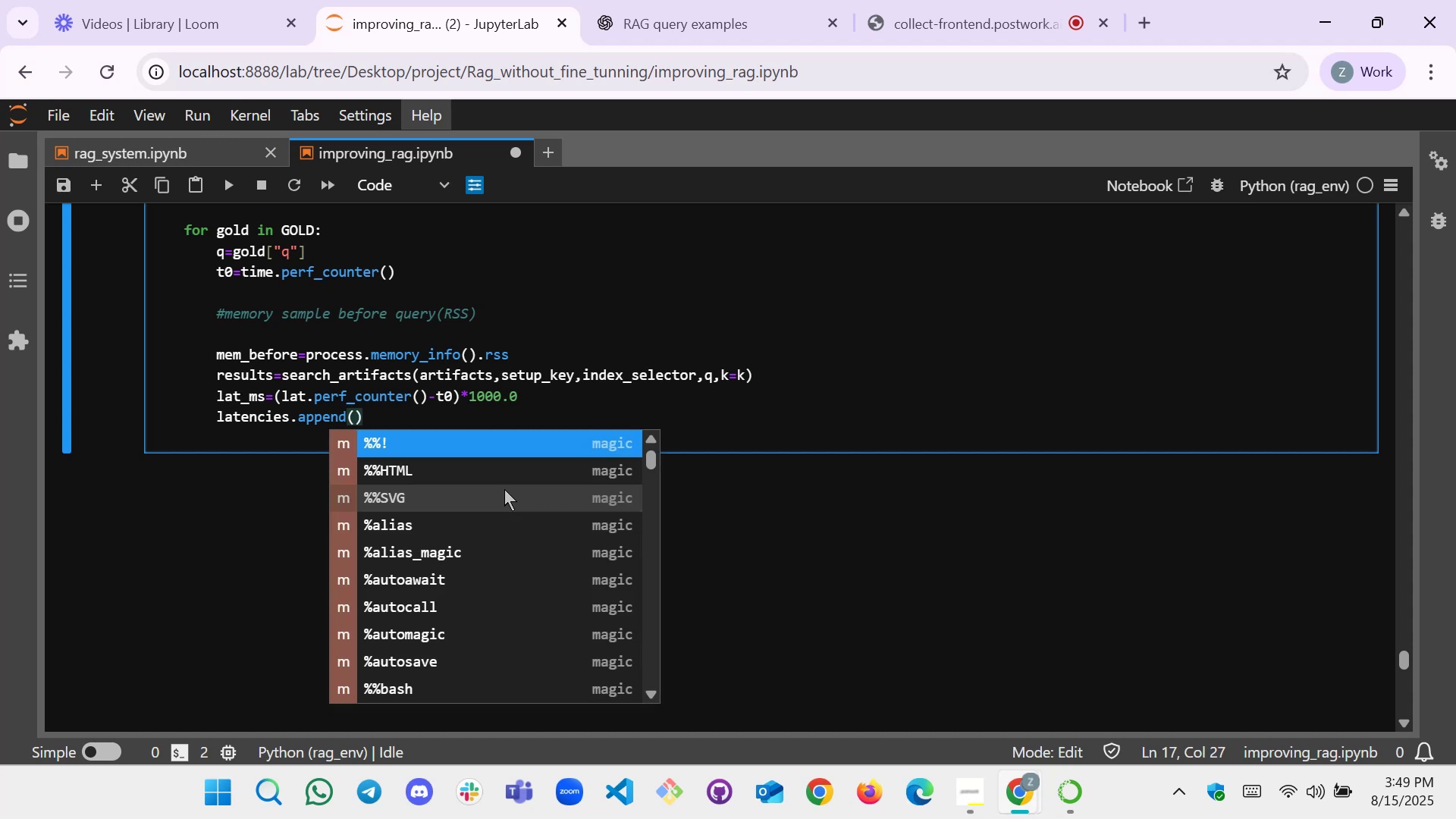 
key(ArrowLeft)
 